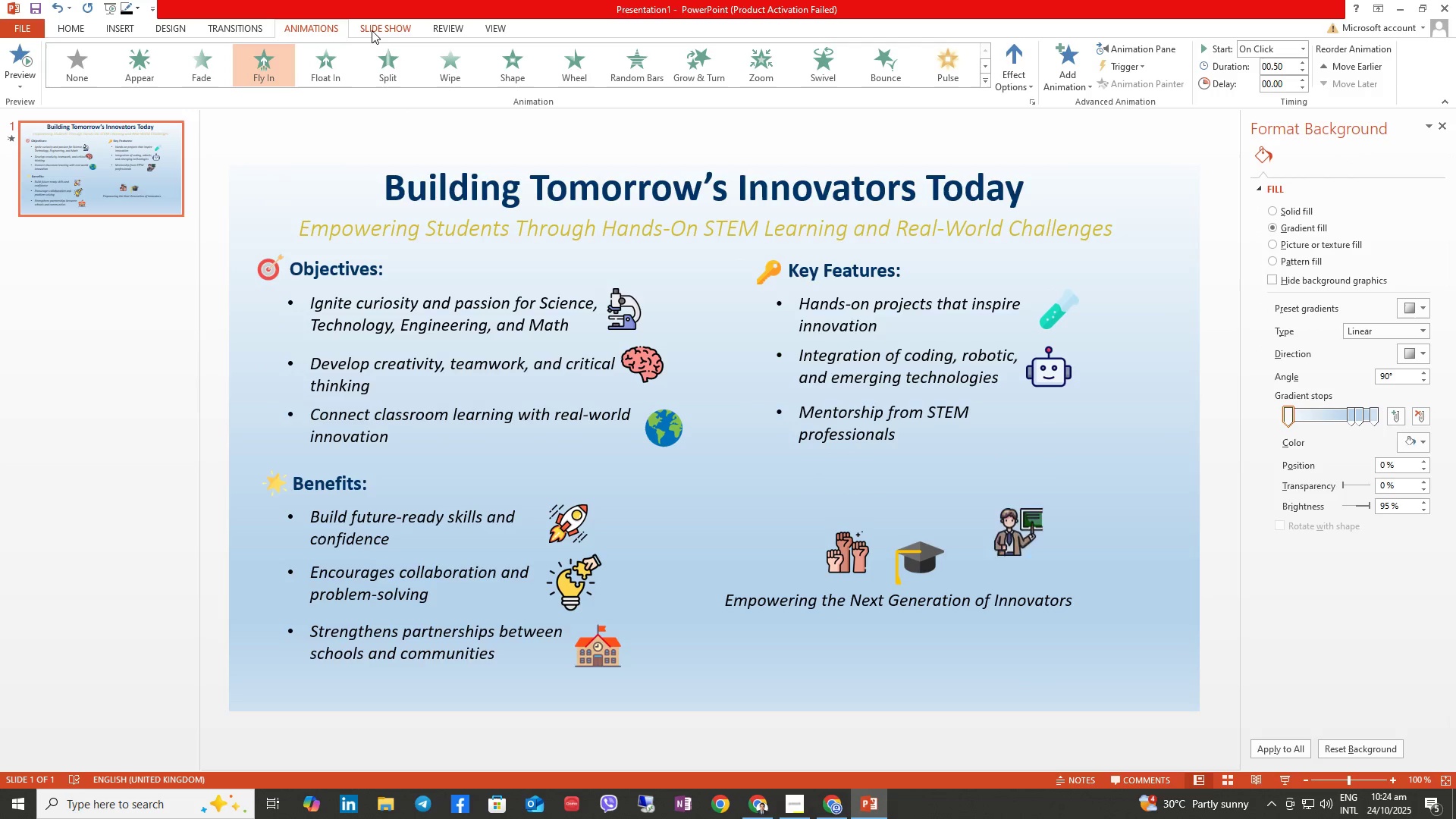 
left_click([372, 30])
 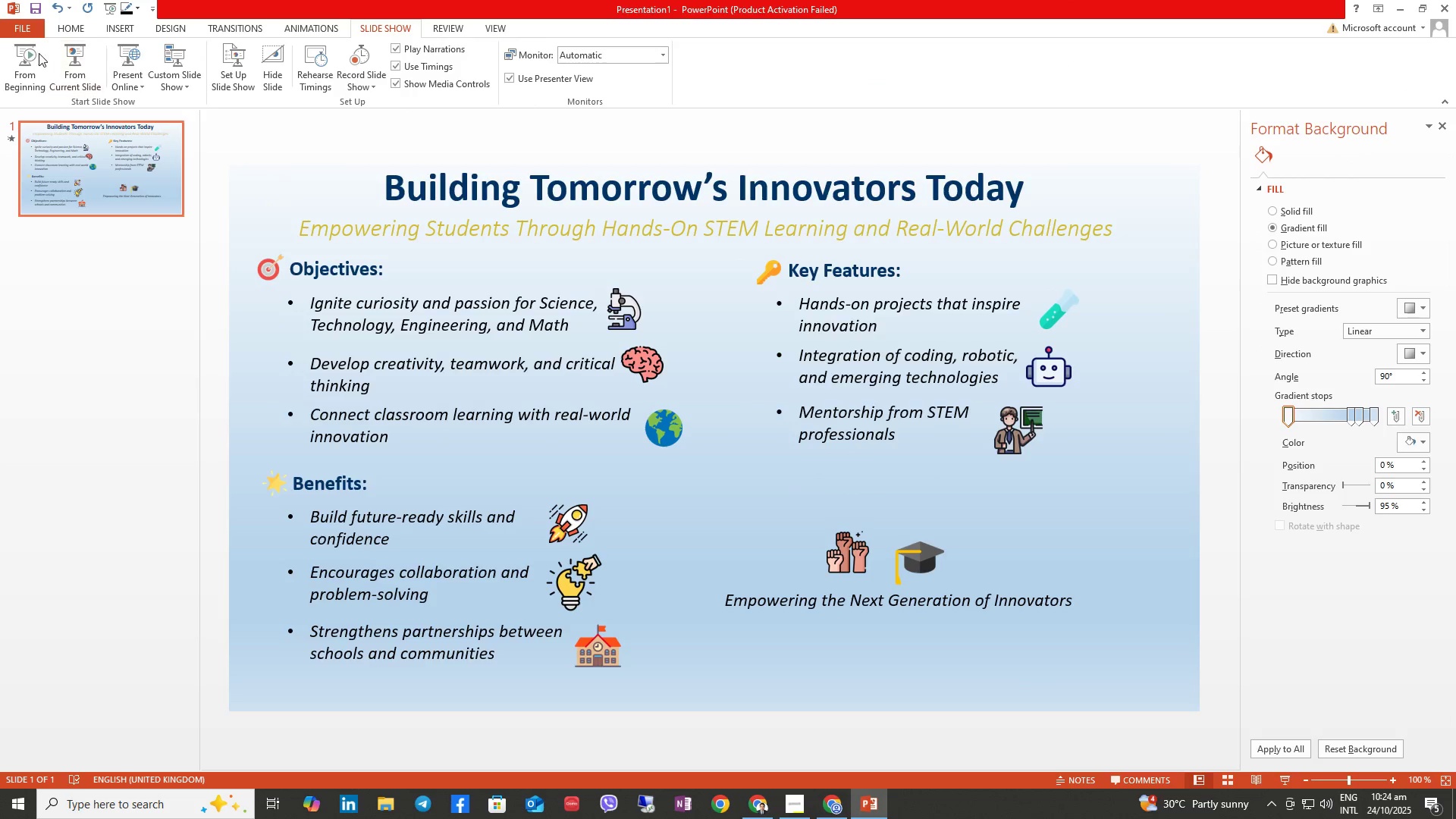 
left_click([33, 55])
 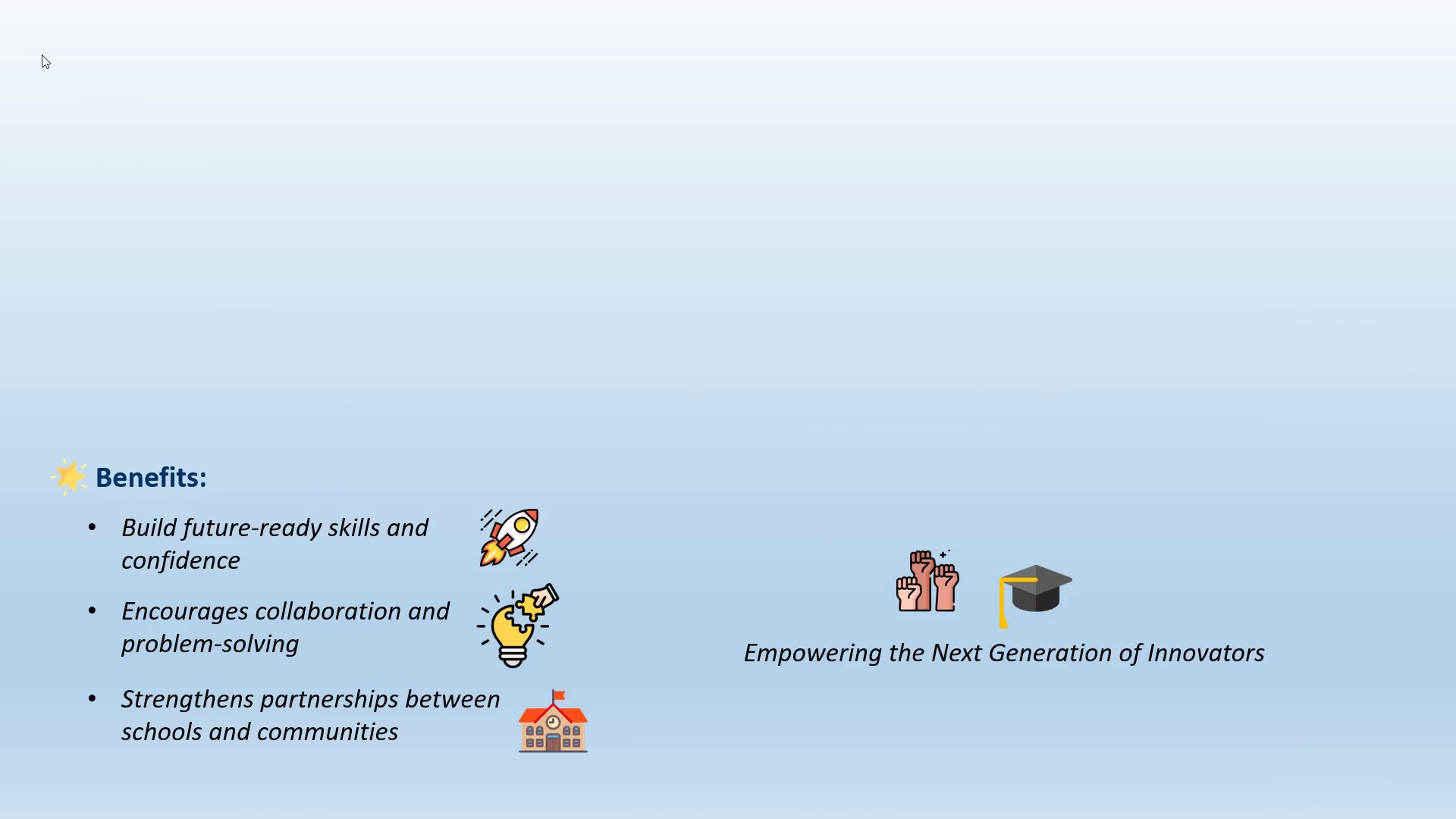 
key(ArrowRight)
 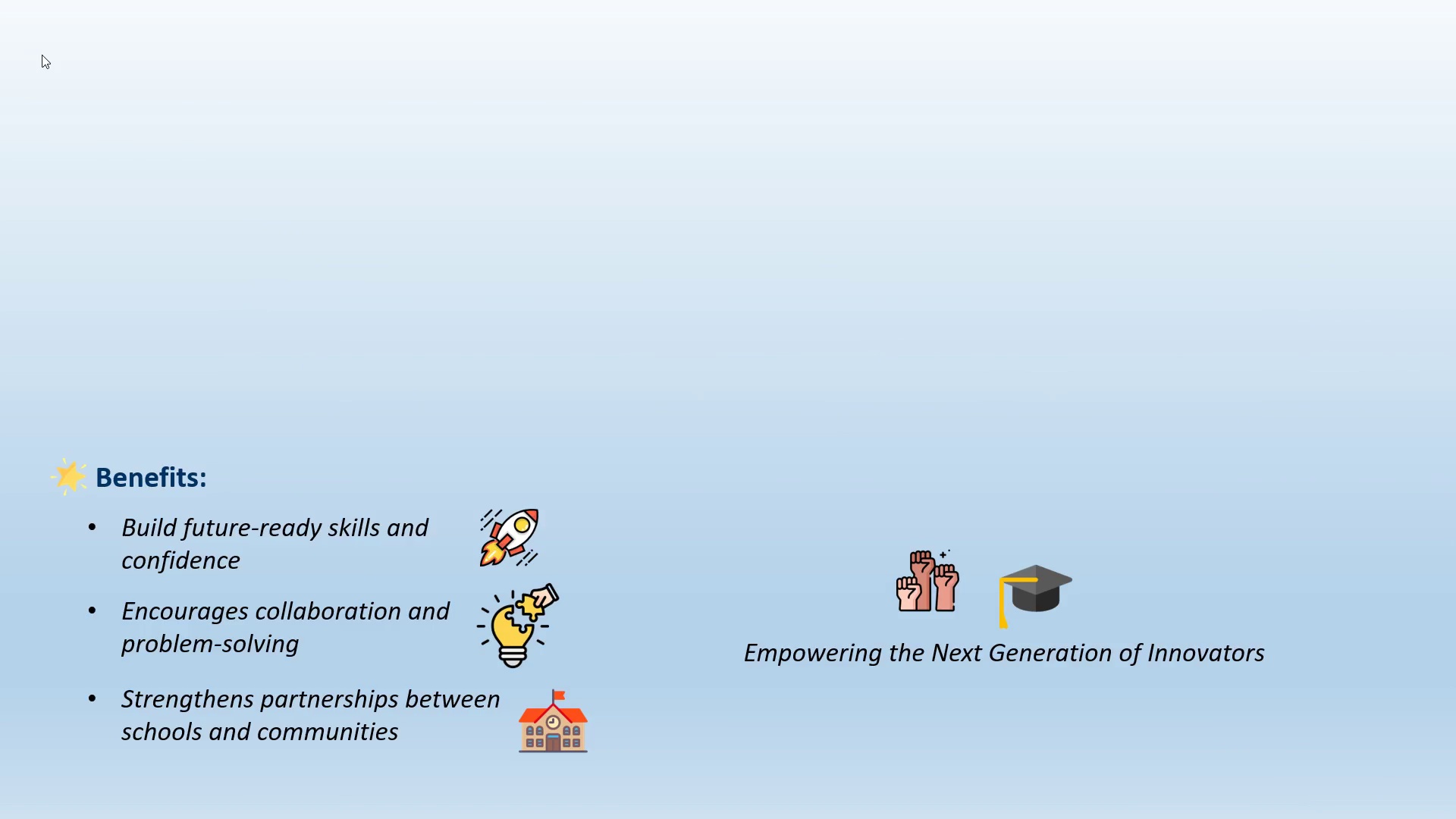 
key(ArrowRight)
 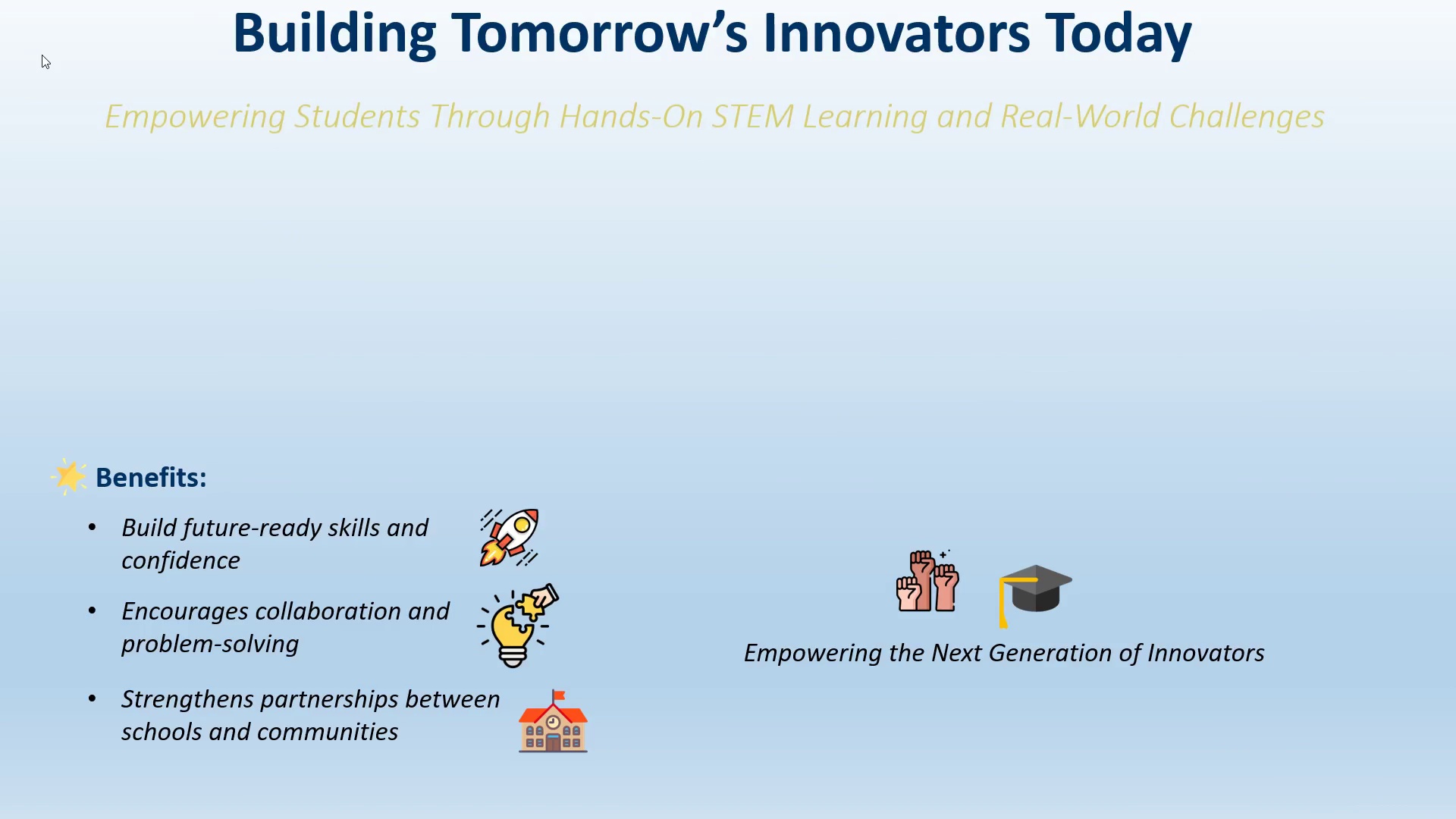 
key(ArrowLeft)
 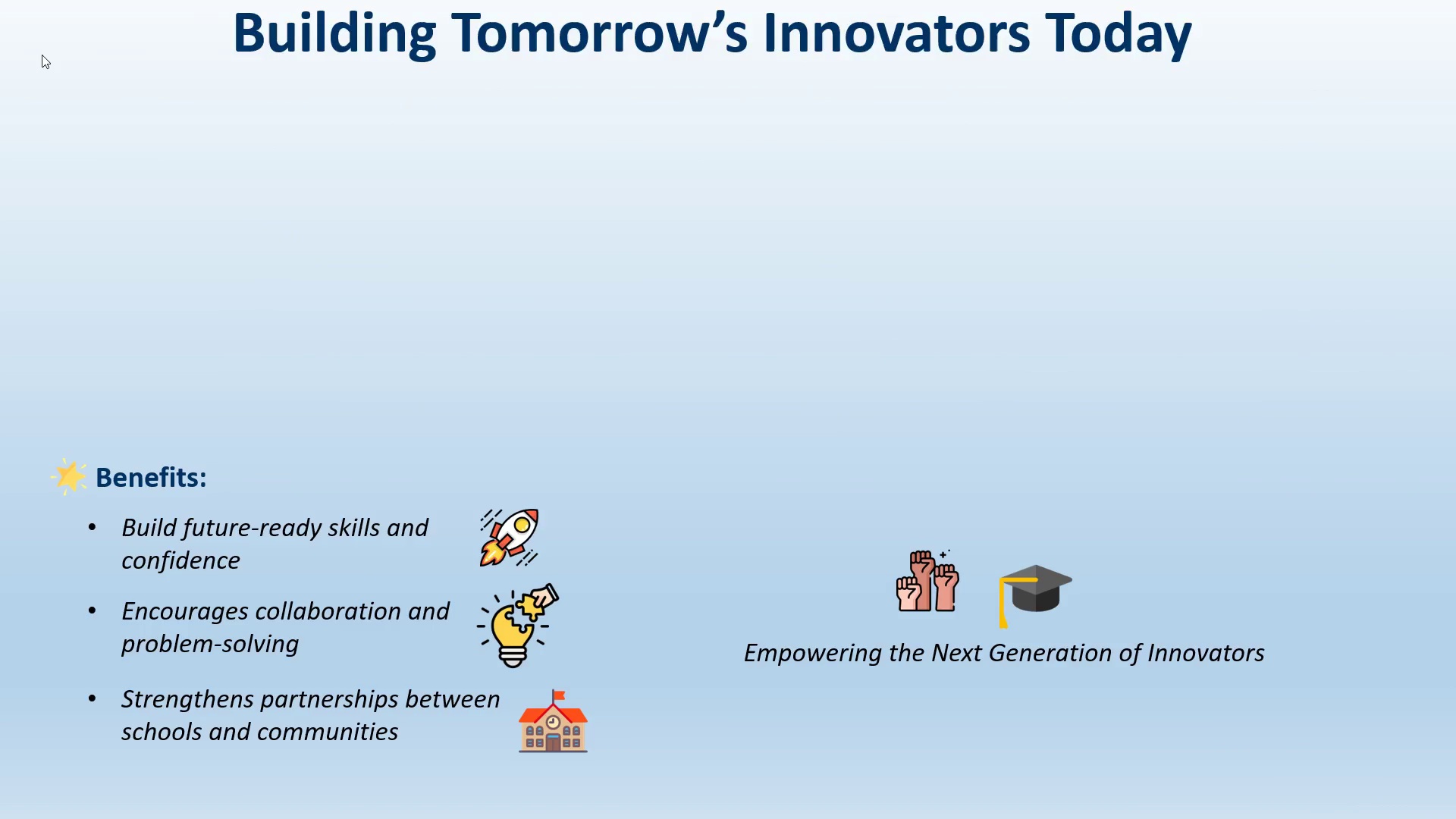 
key(ArrowLeft)
 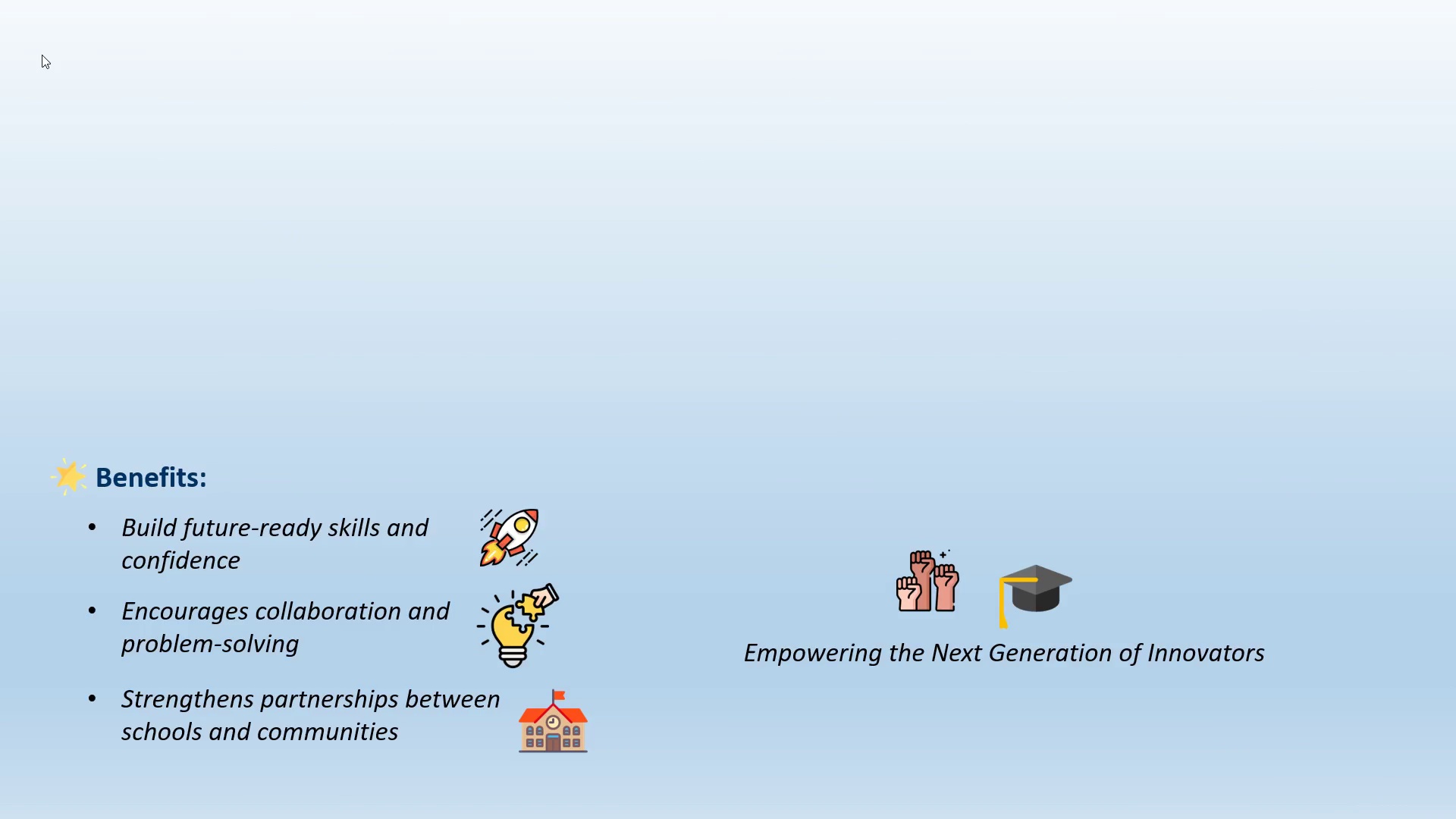 
key(ArrowLeft)
 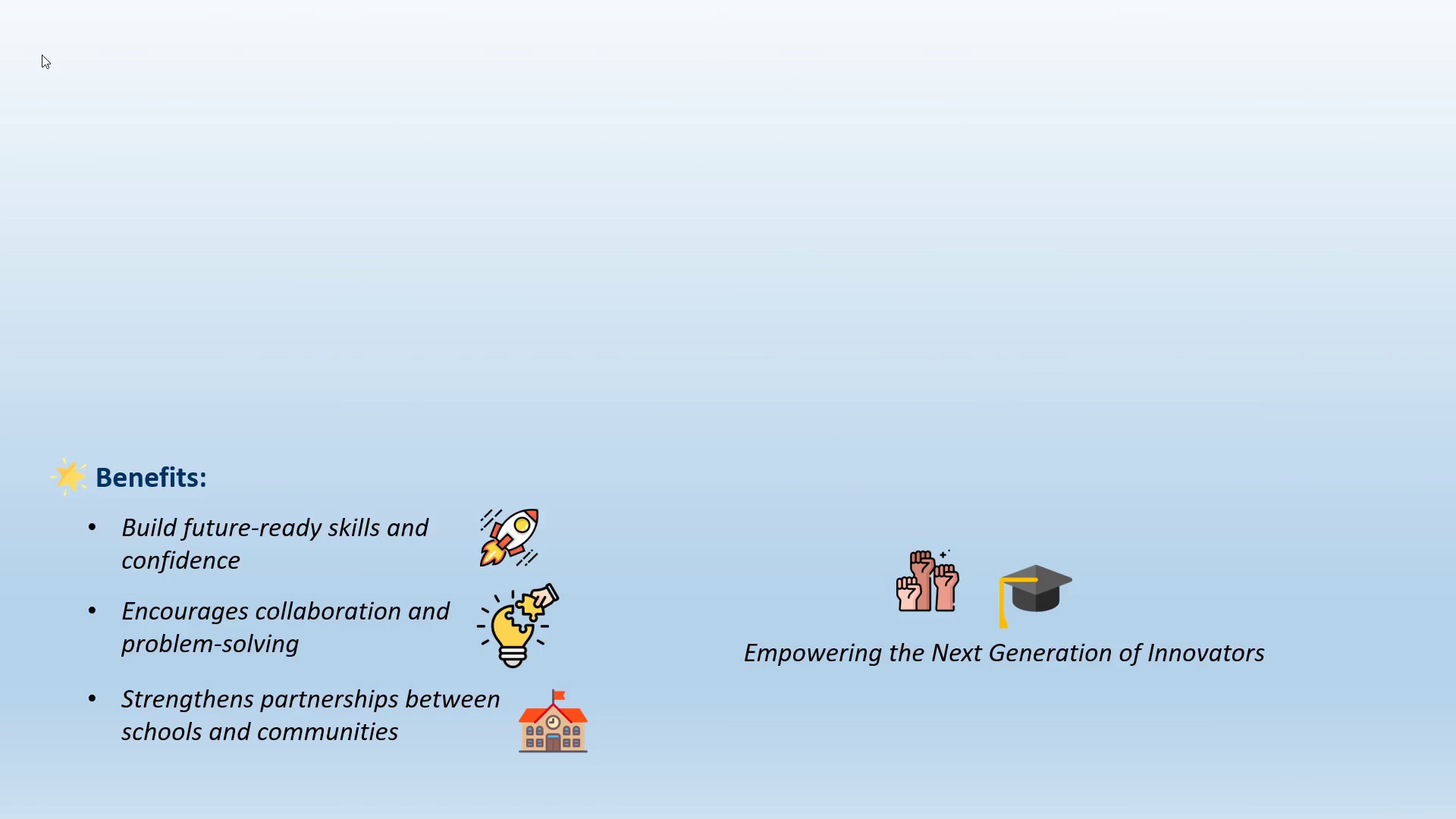 
key(ArrowRight)
 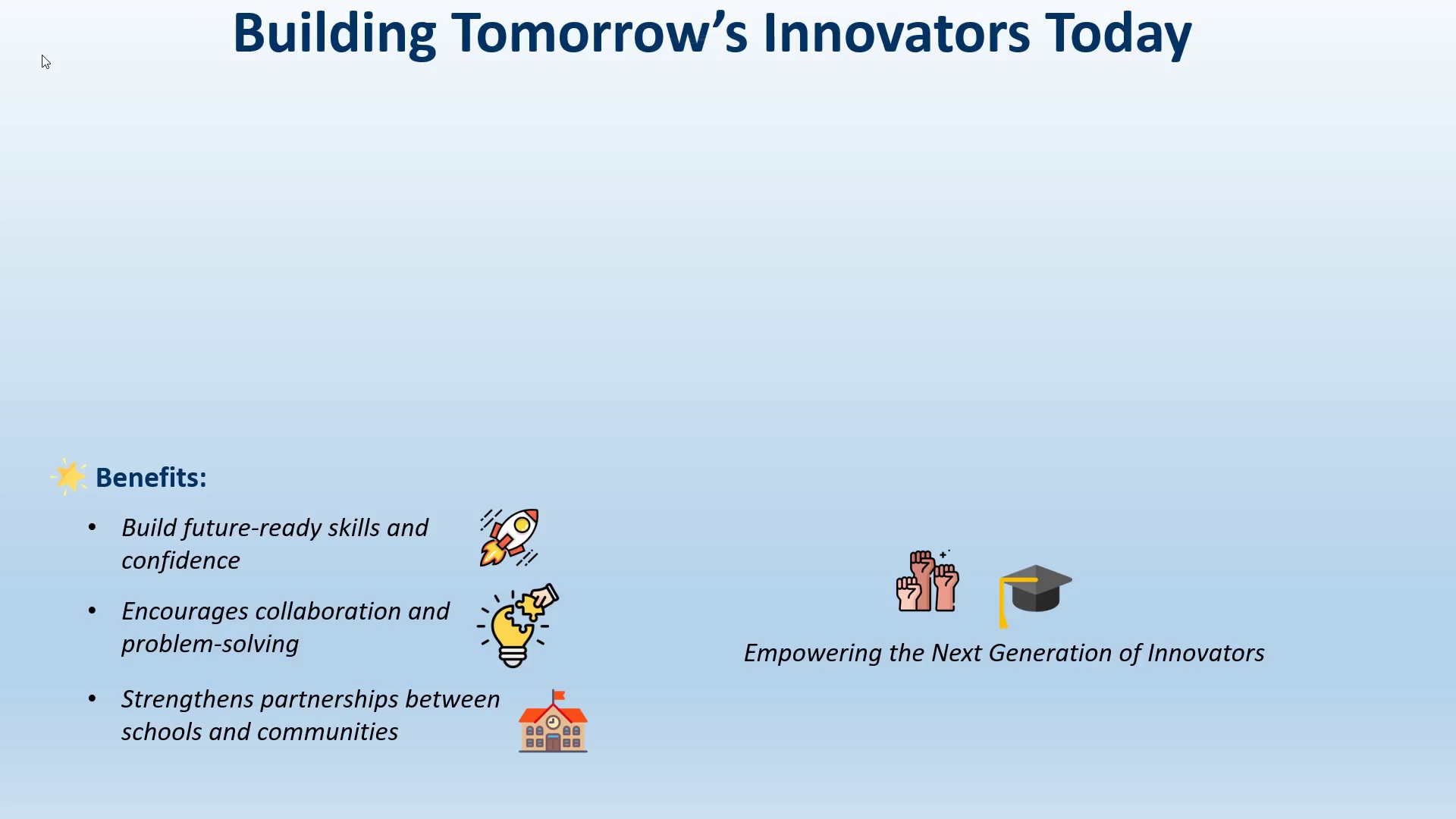 
key(ArrowRight)
 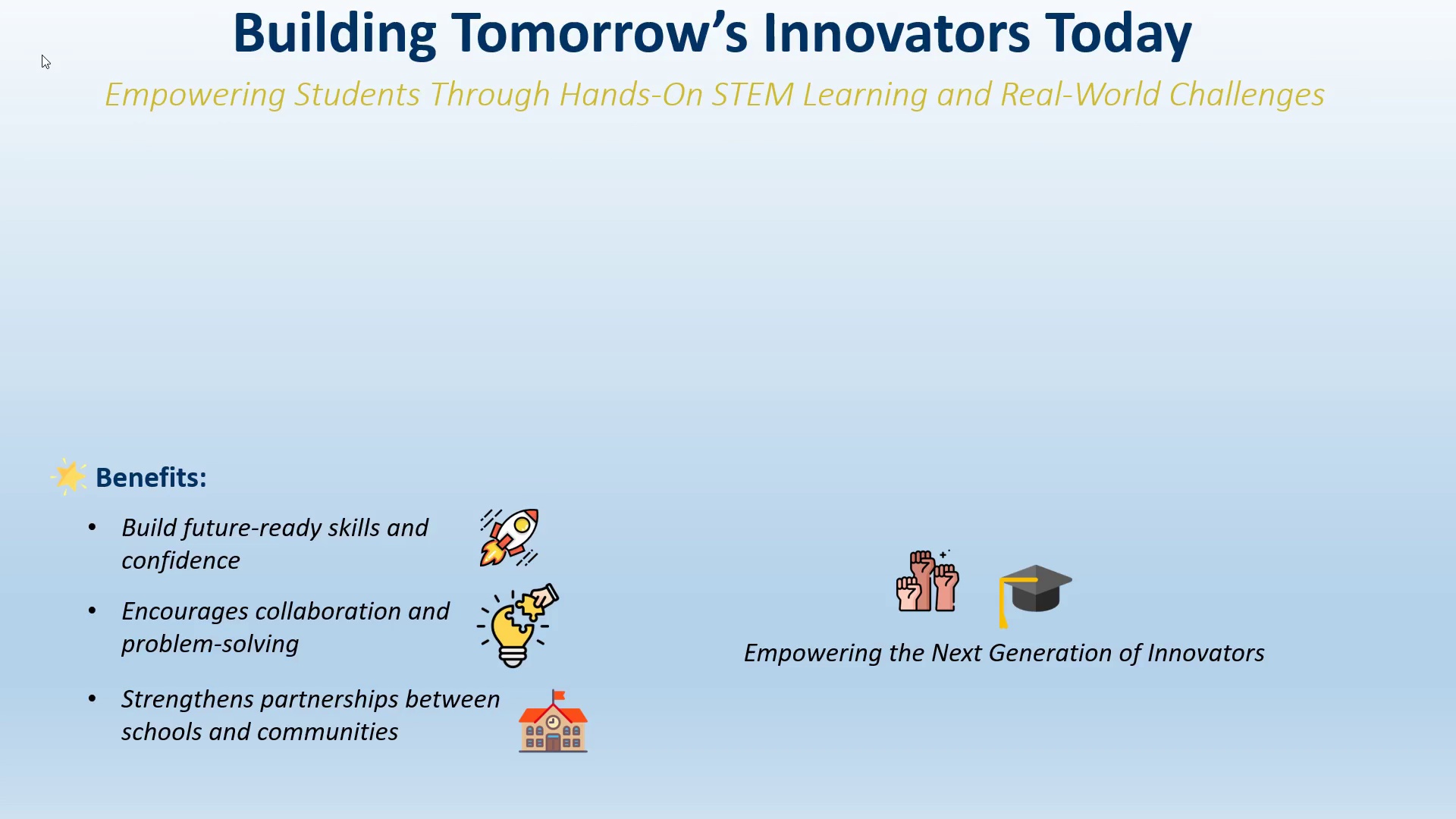 
key(ArrowRight)
 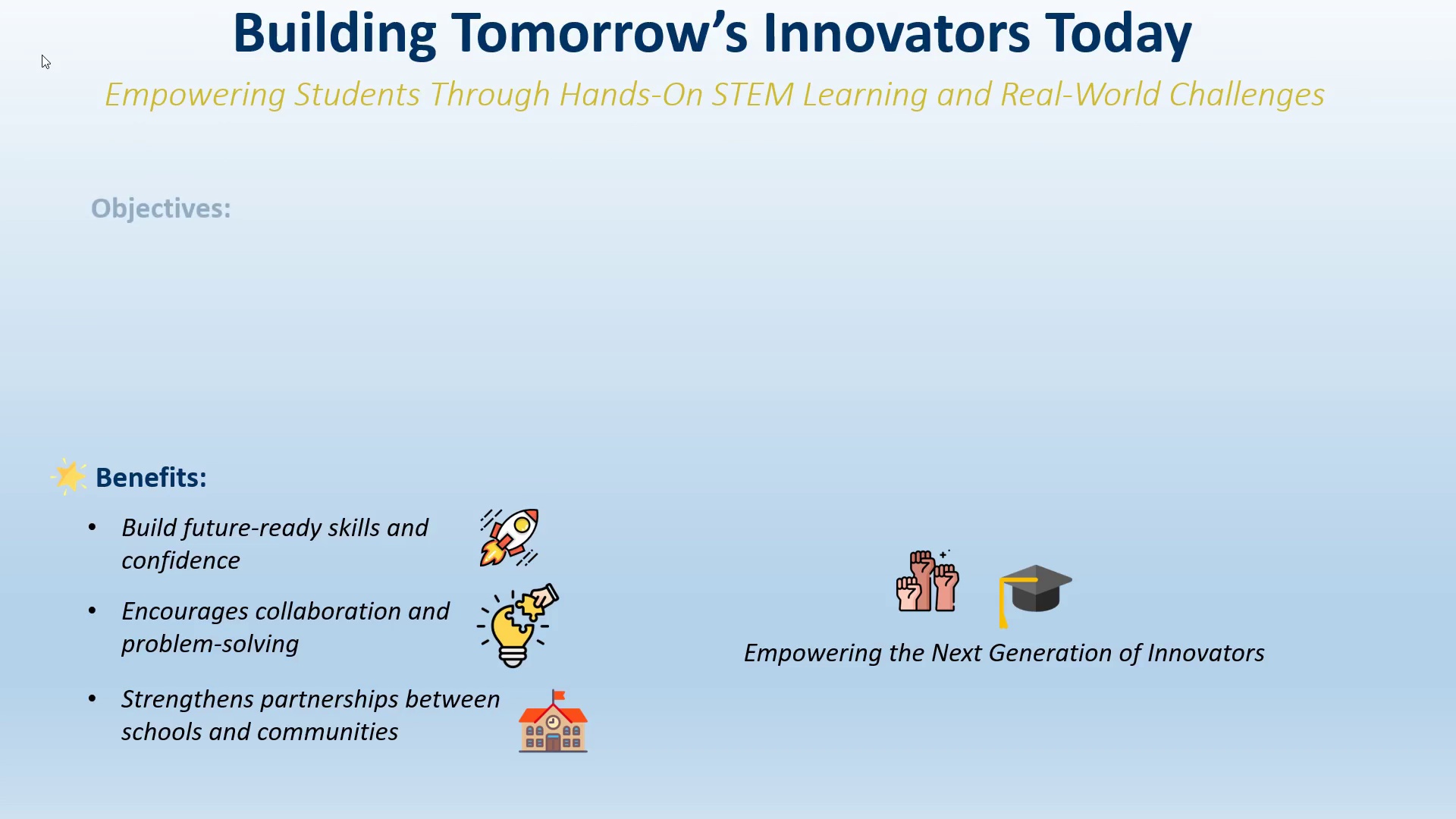 
key(ArrowRight)
 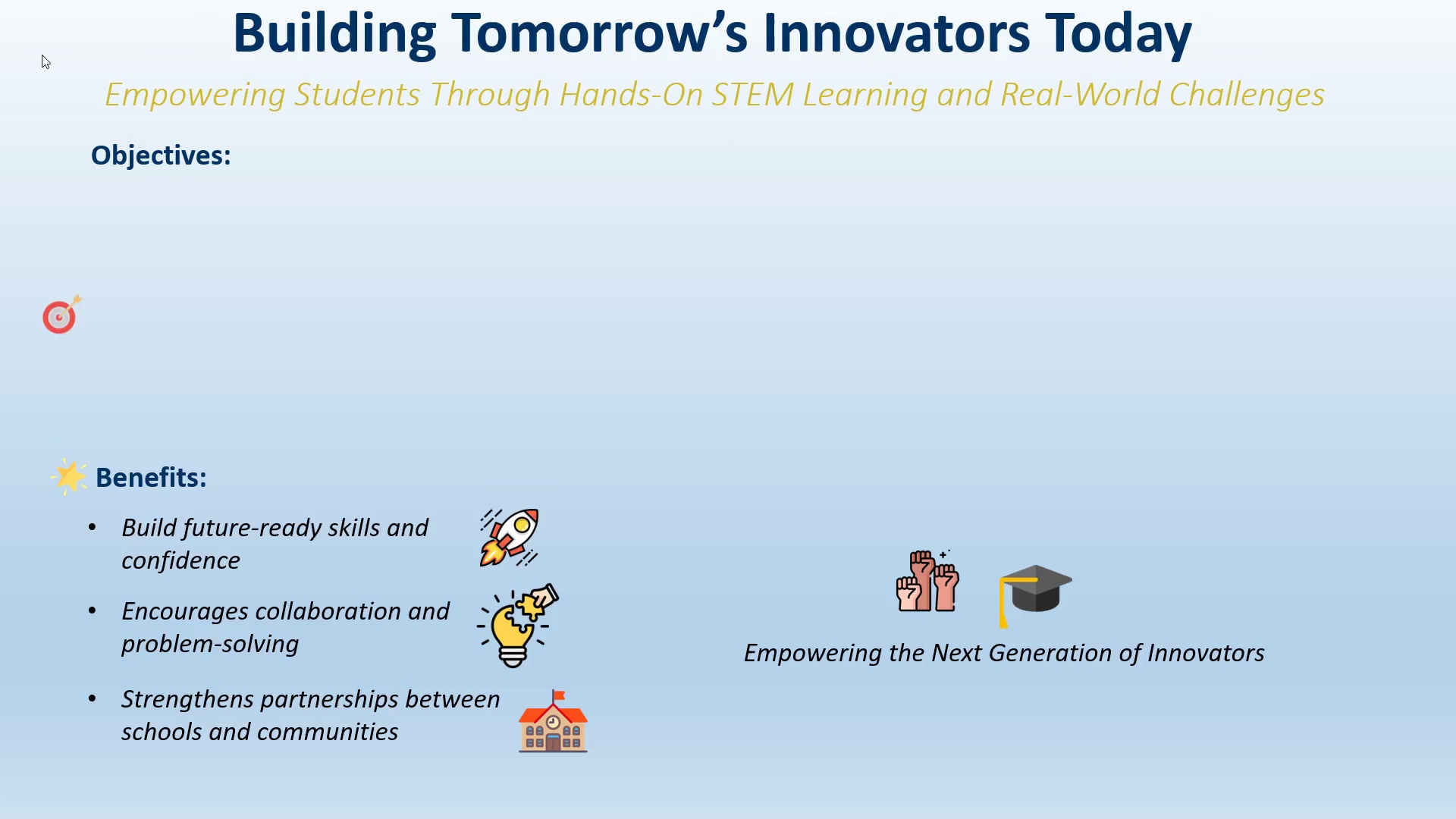 
key(ArrowRight)
 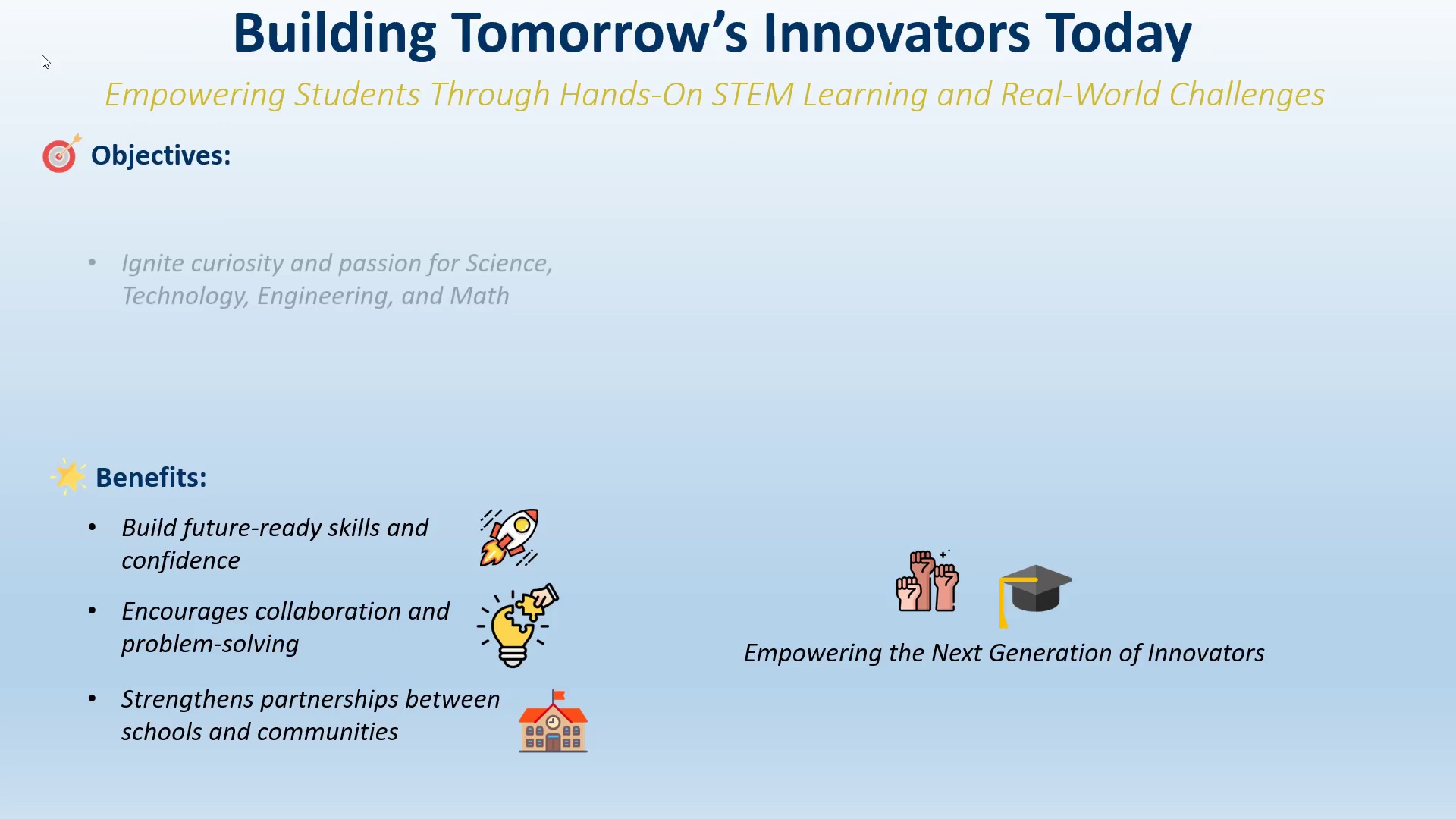 
key(ArrowRight)
 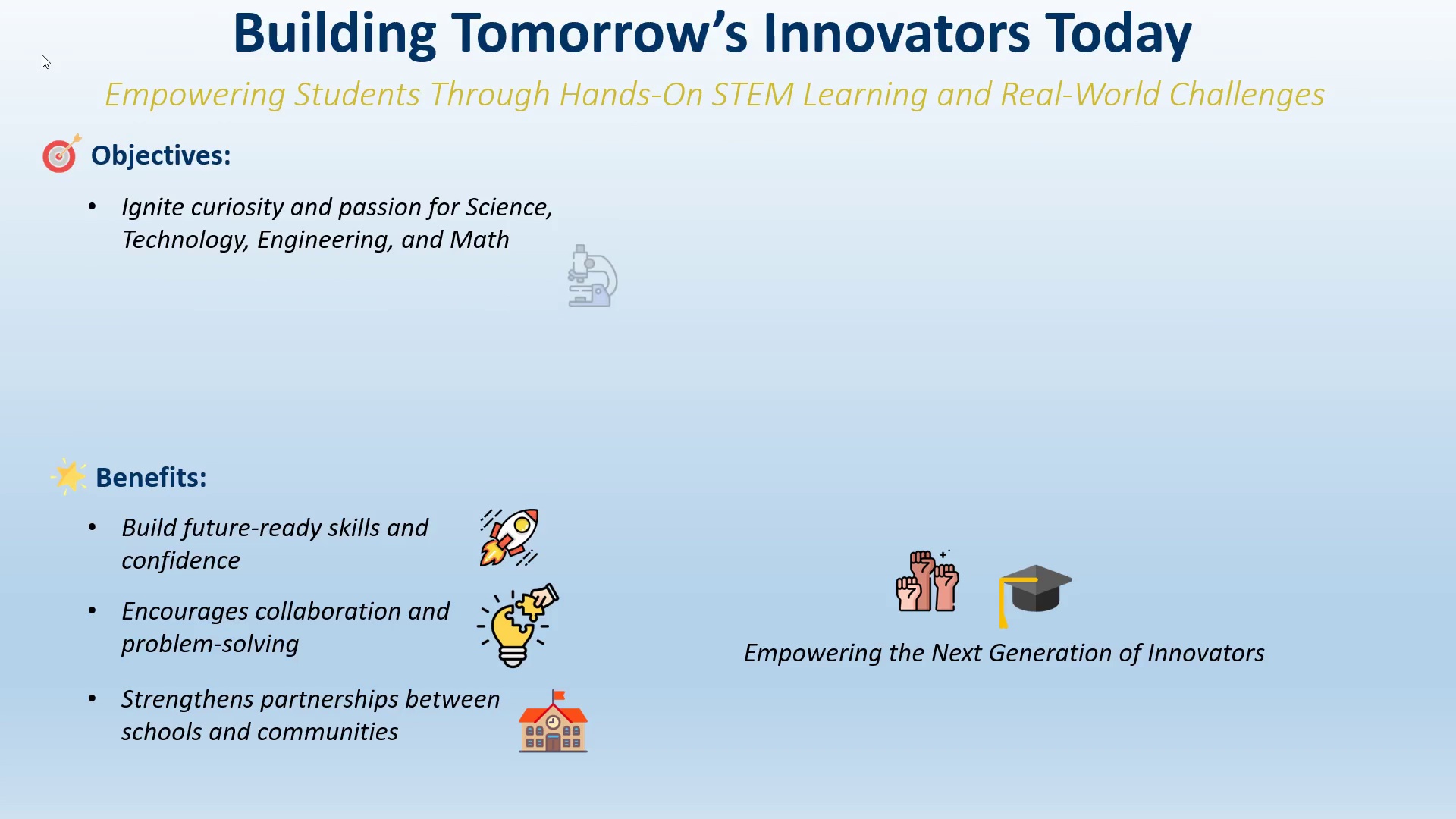 
key(ArrowRight)
 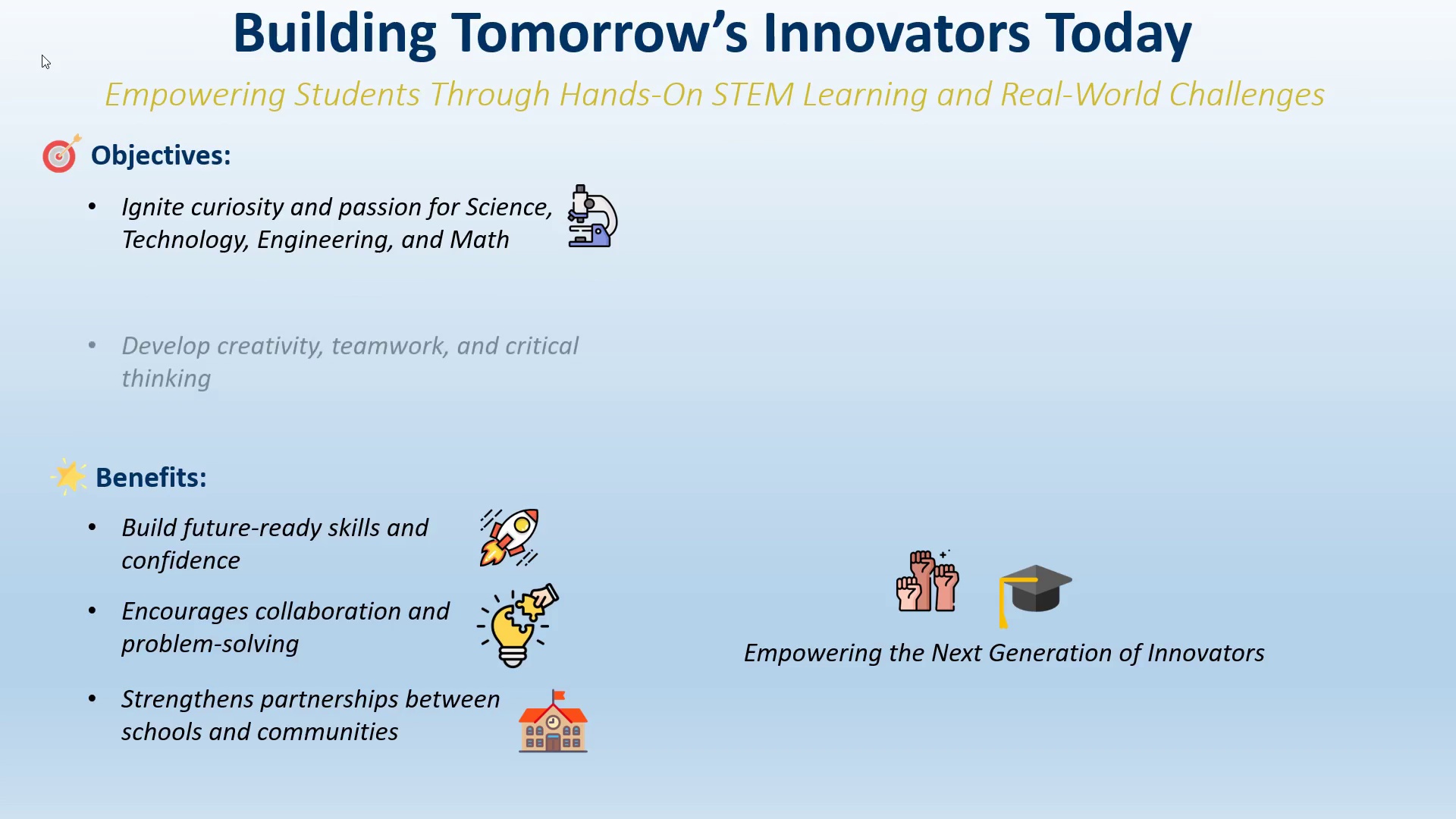 
key(ArrowRight)
 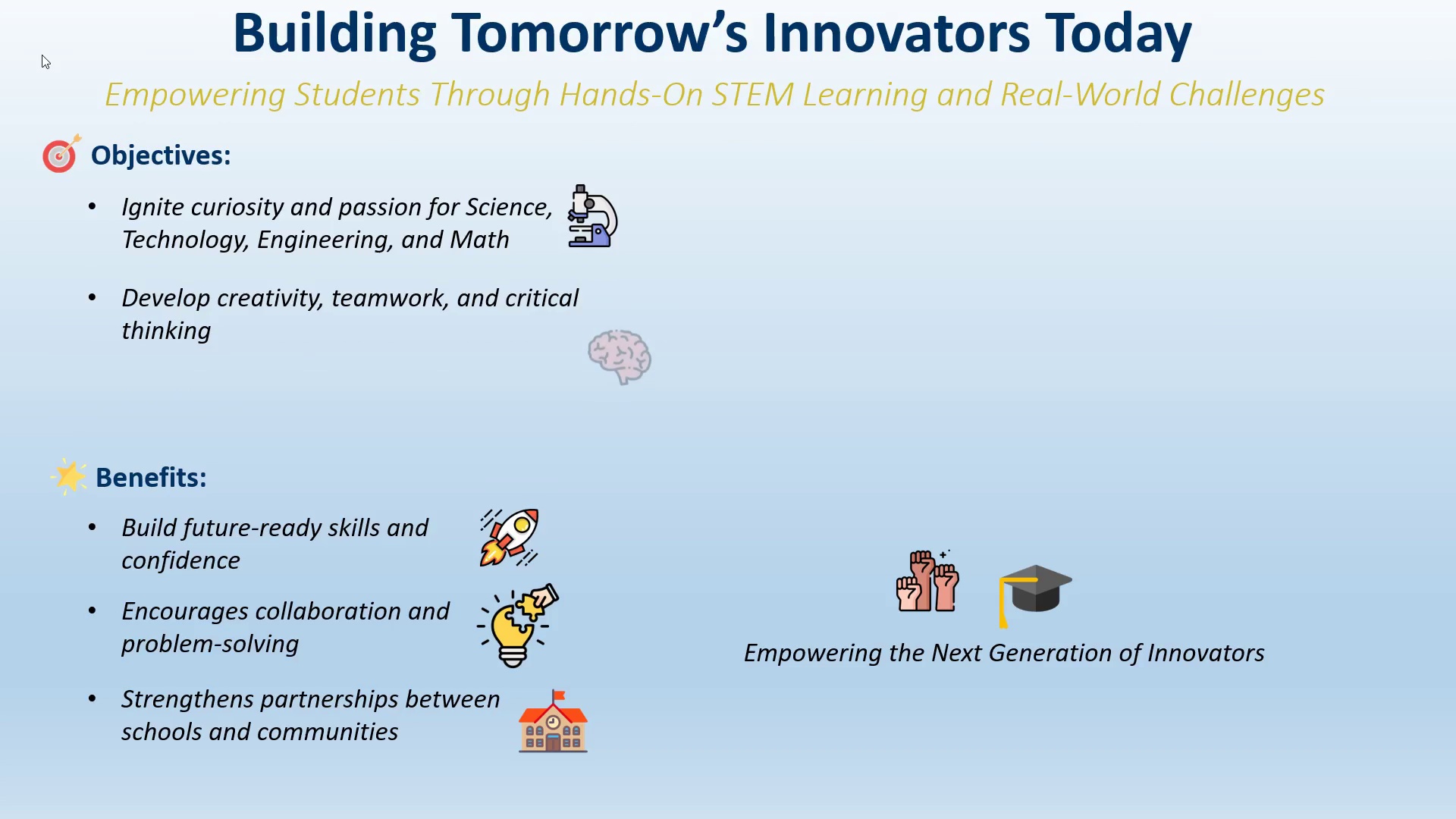 
key(ArrowRight)
 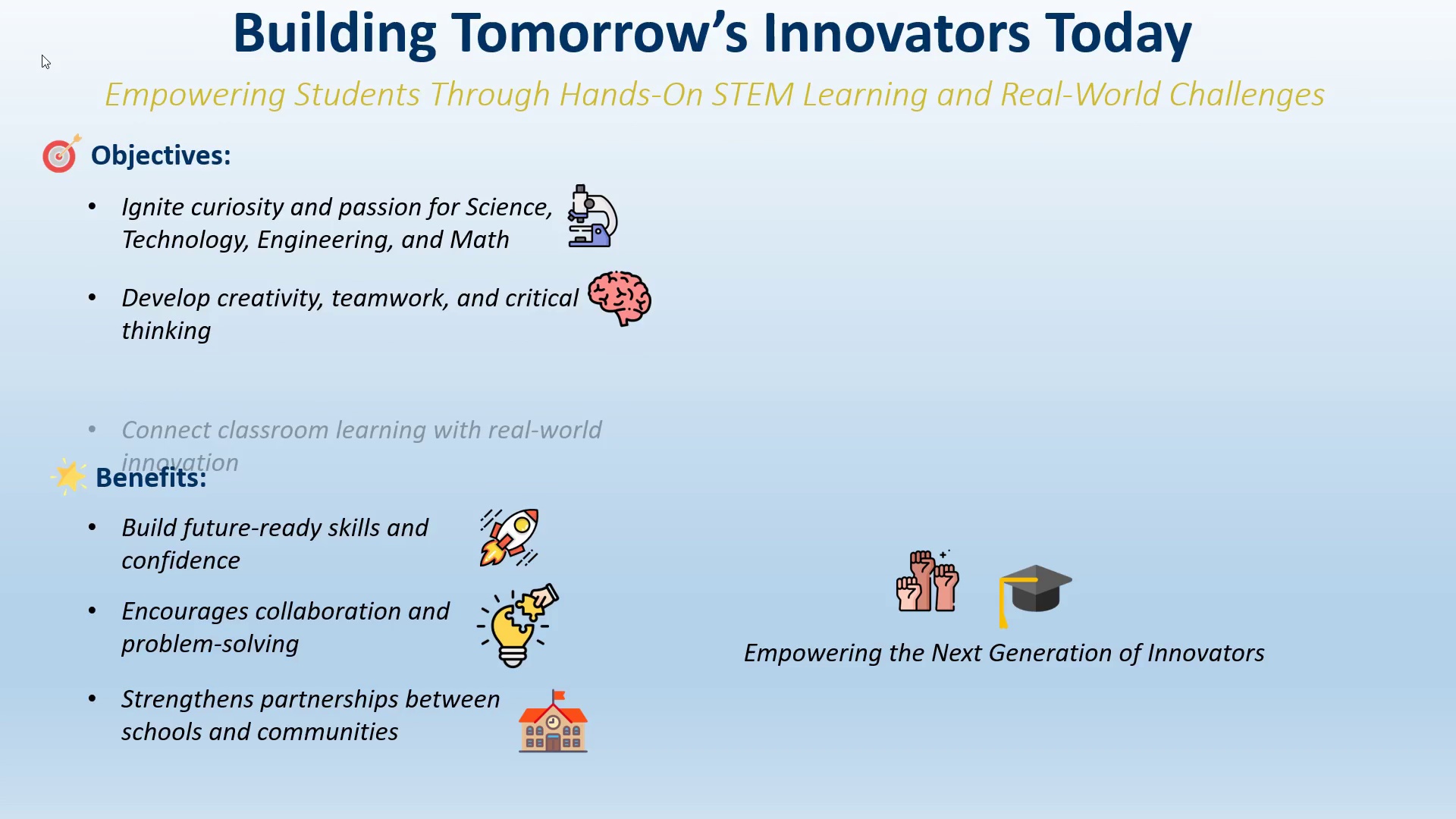 
key(ArrowRight)
 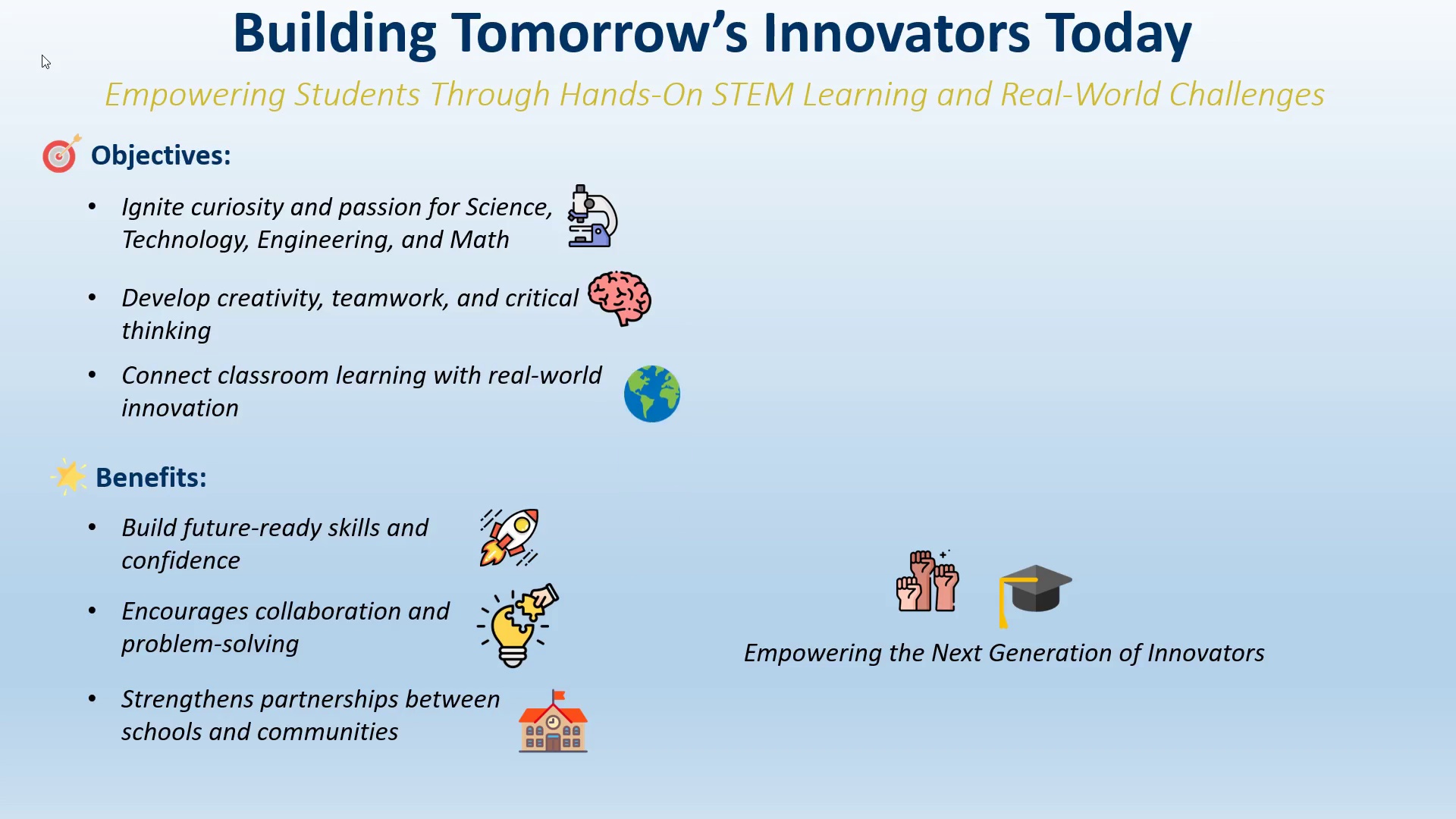 
key(ArrowRight)
 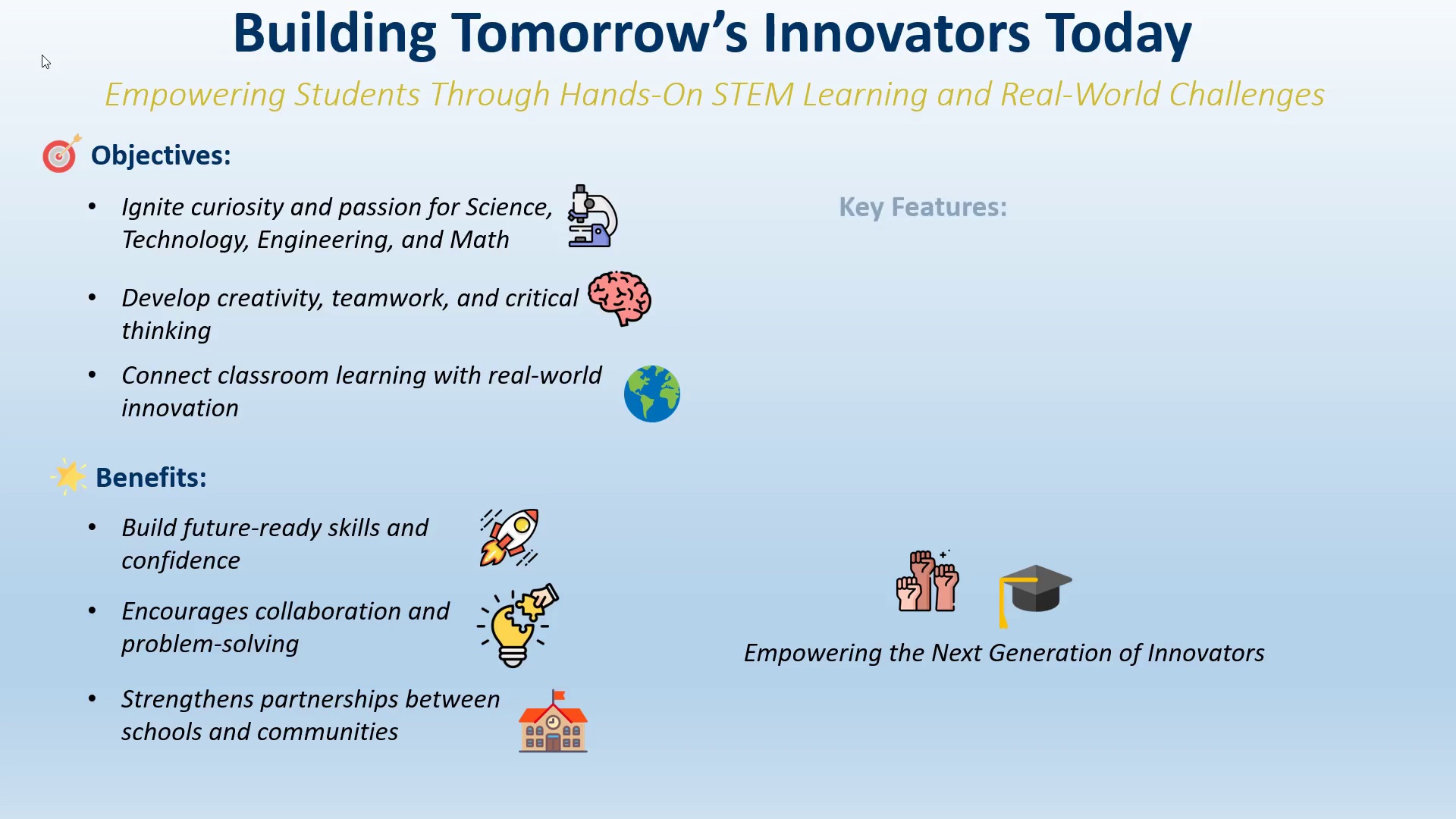 
key(ArrowRight)
 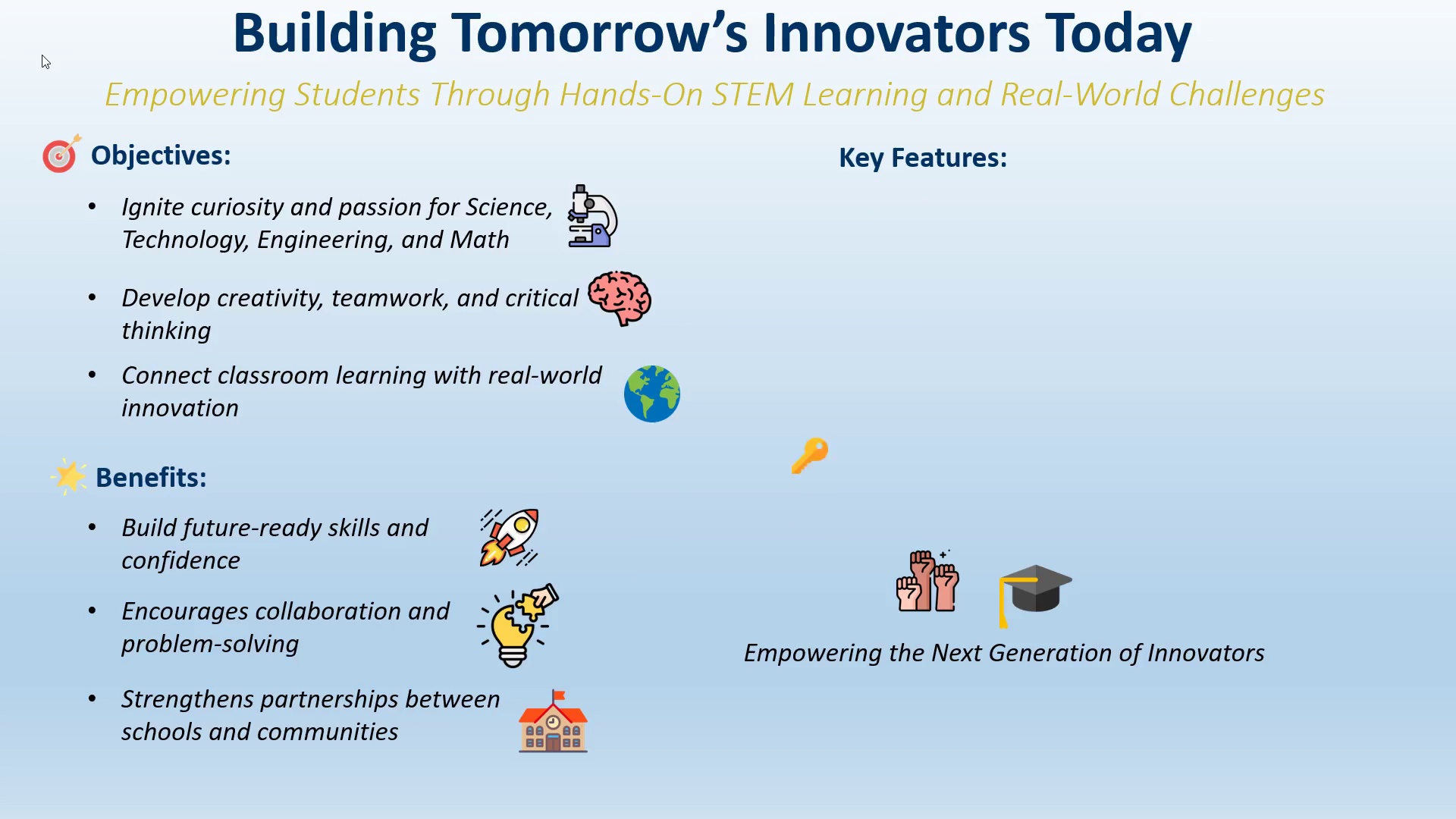 
key(ArrowRight)
 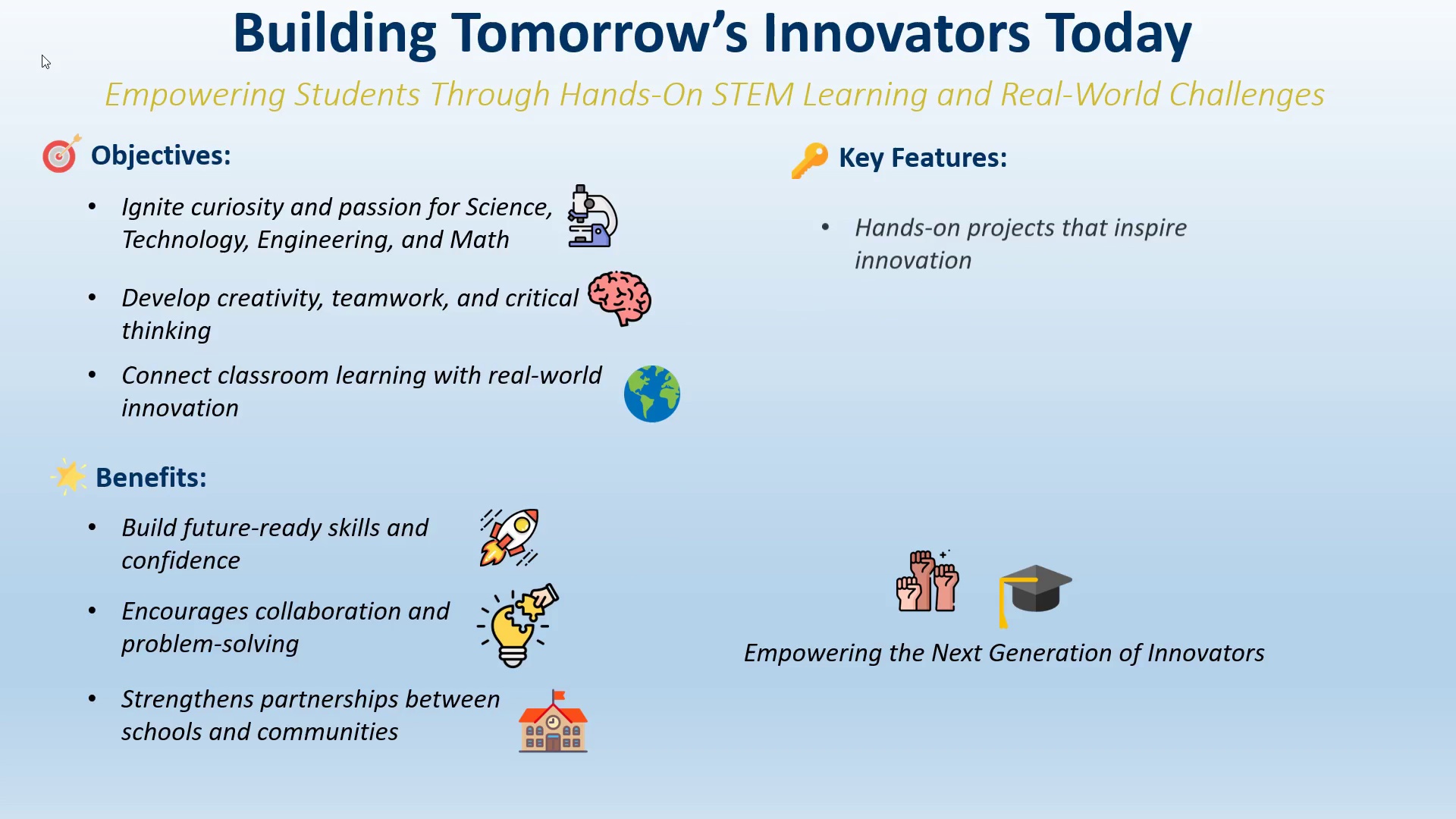 
key(ArrowRight)
 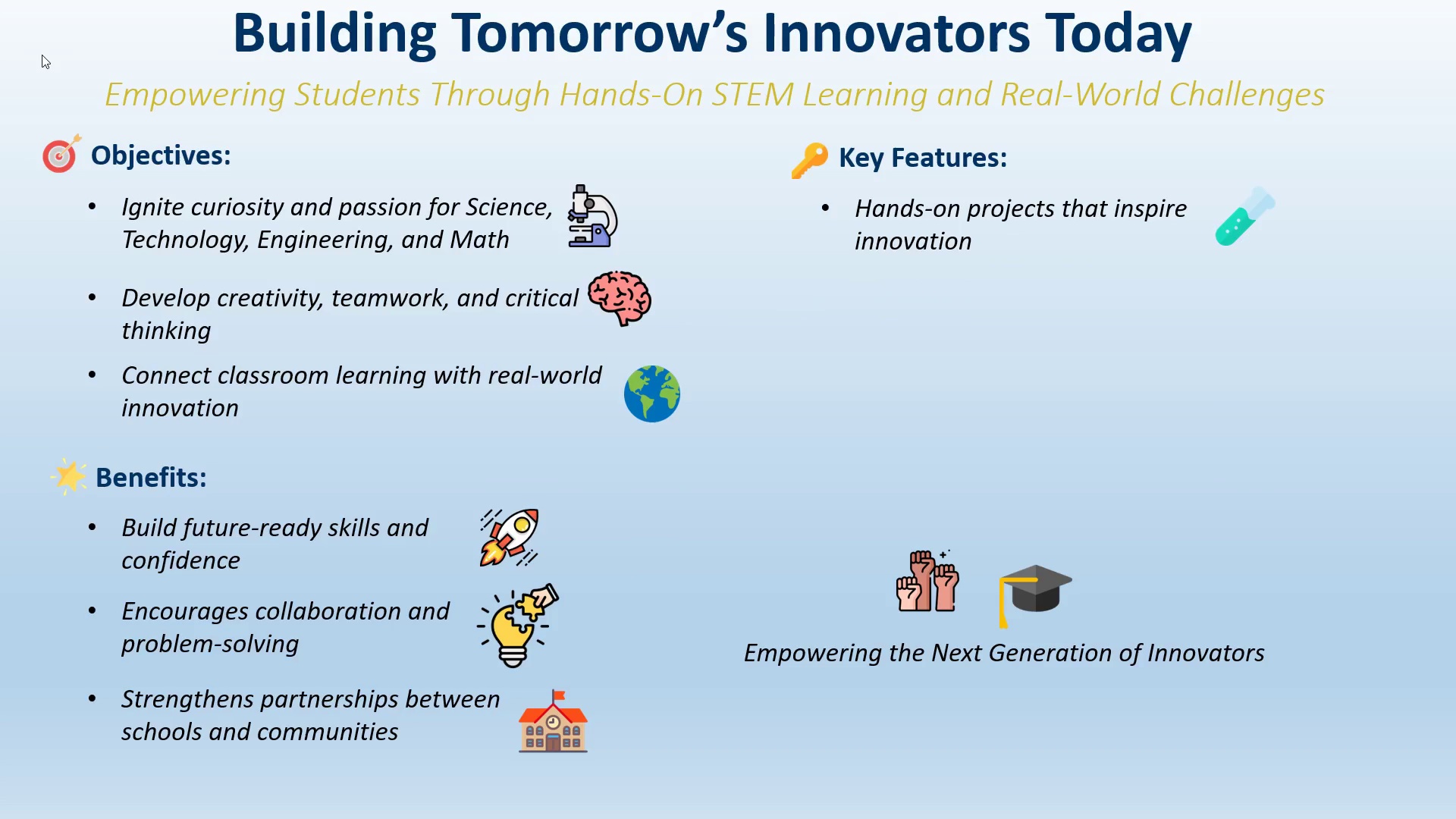 
key(ArrowRight)
 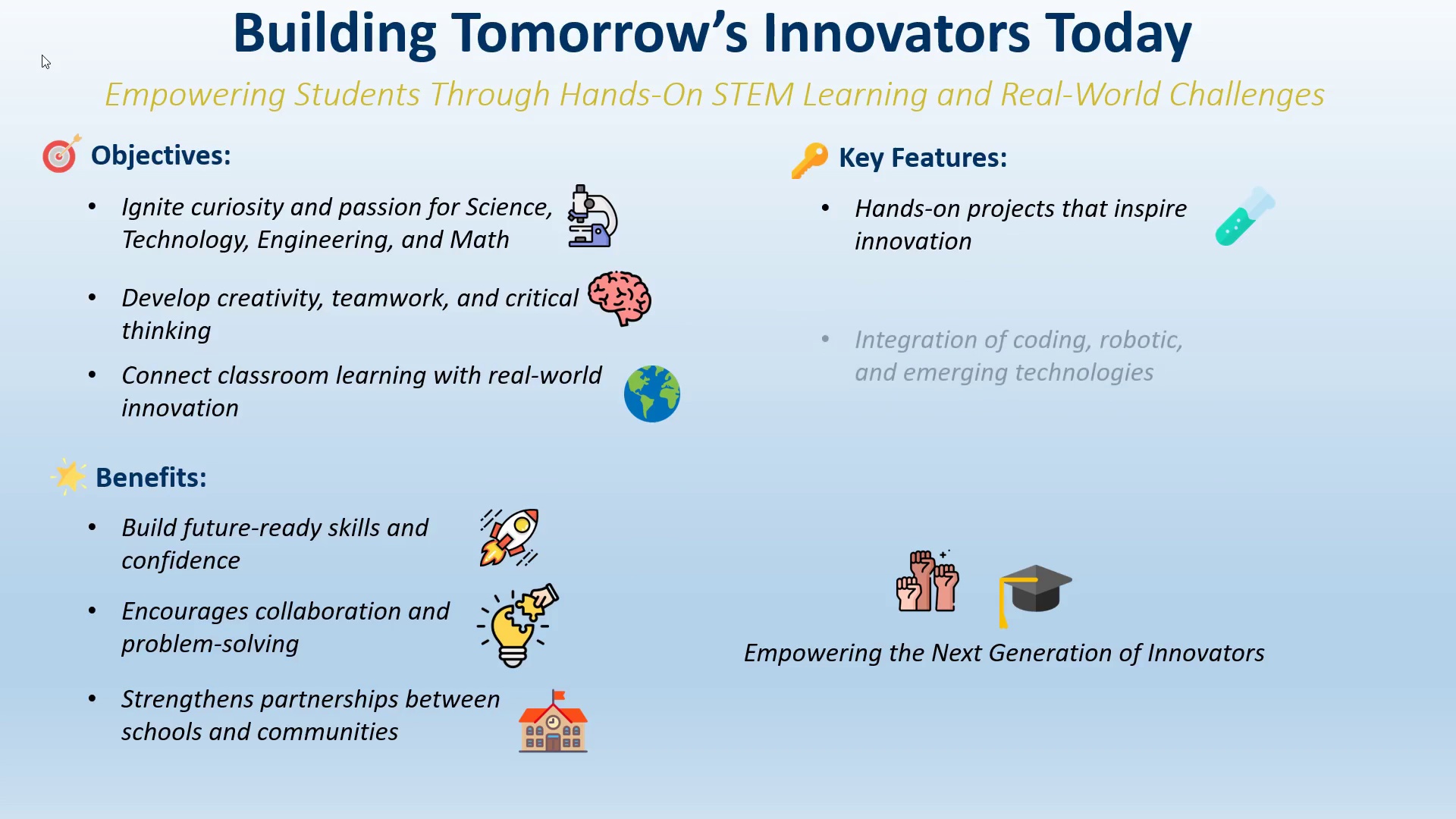 
key(ArrowRight)
 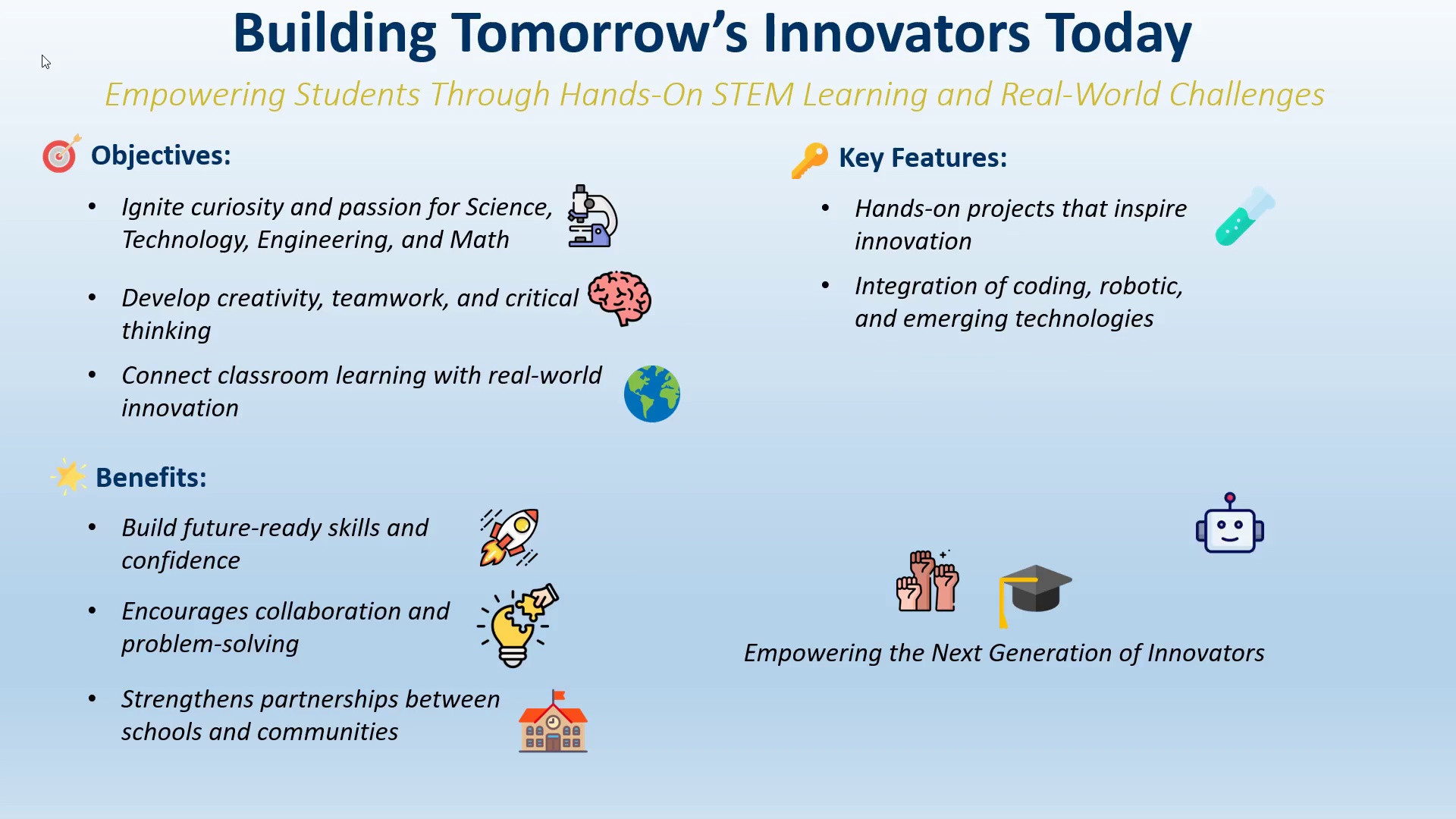 
key(ArrowRight)
 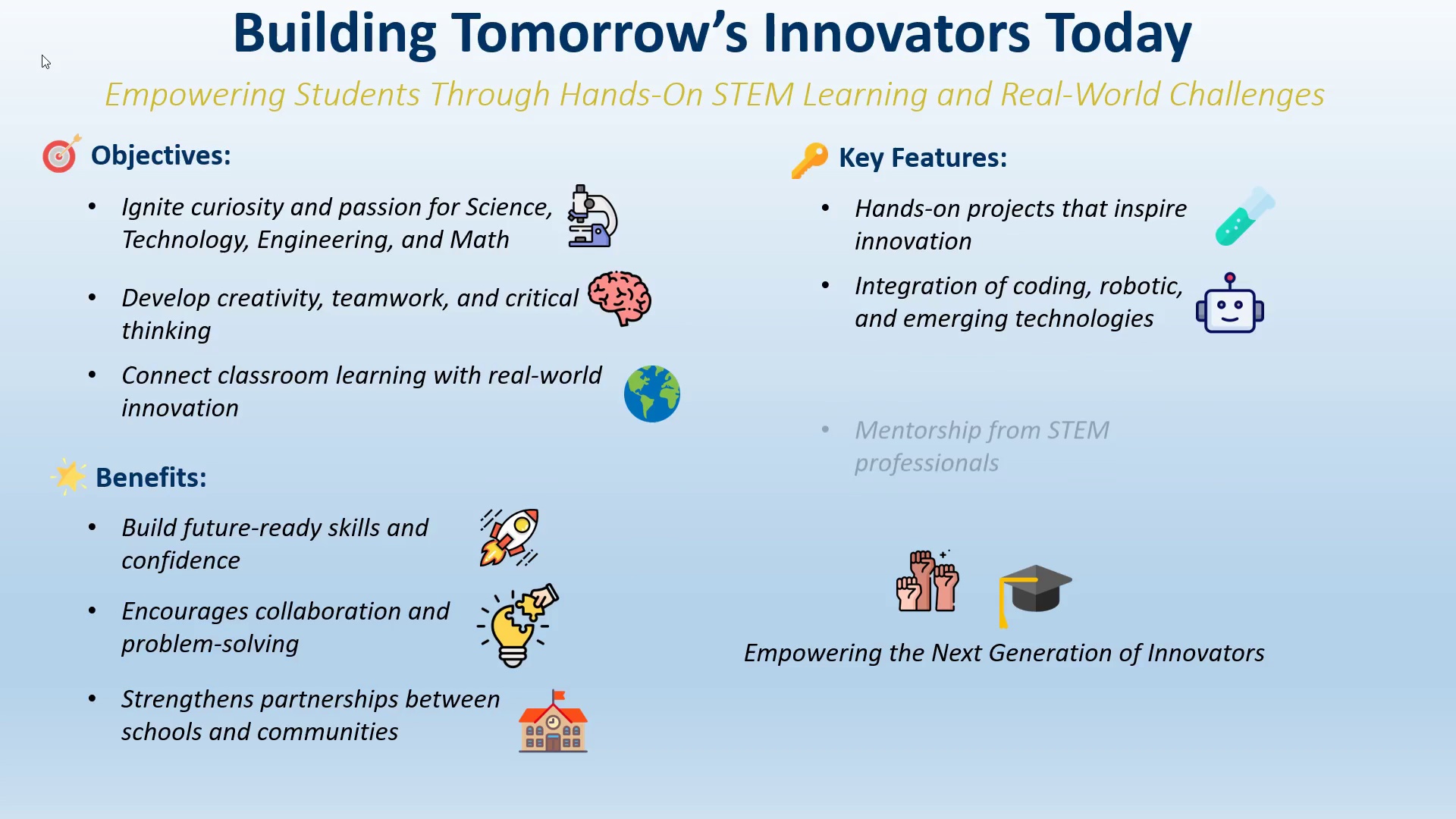 
key(ArrowRight)
 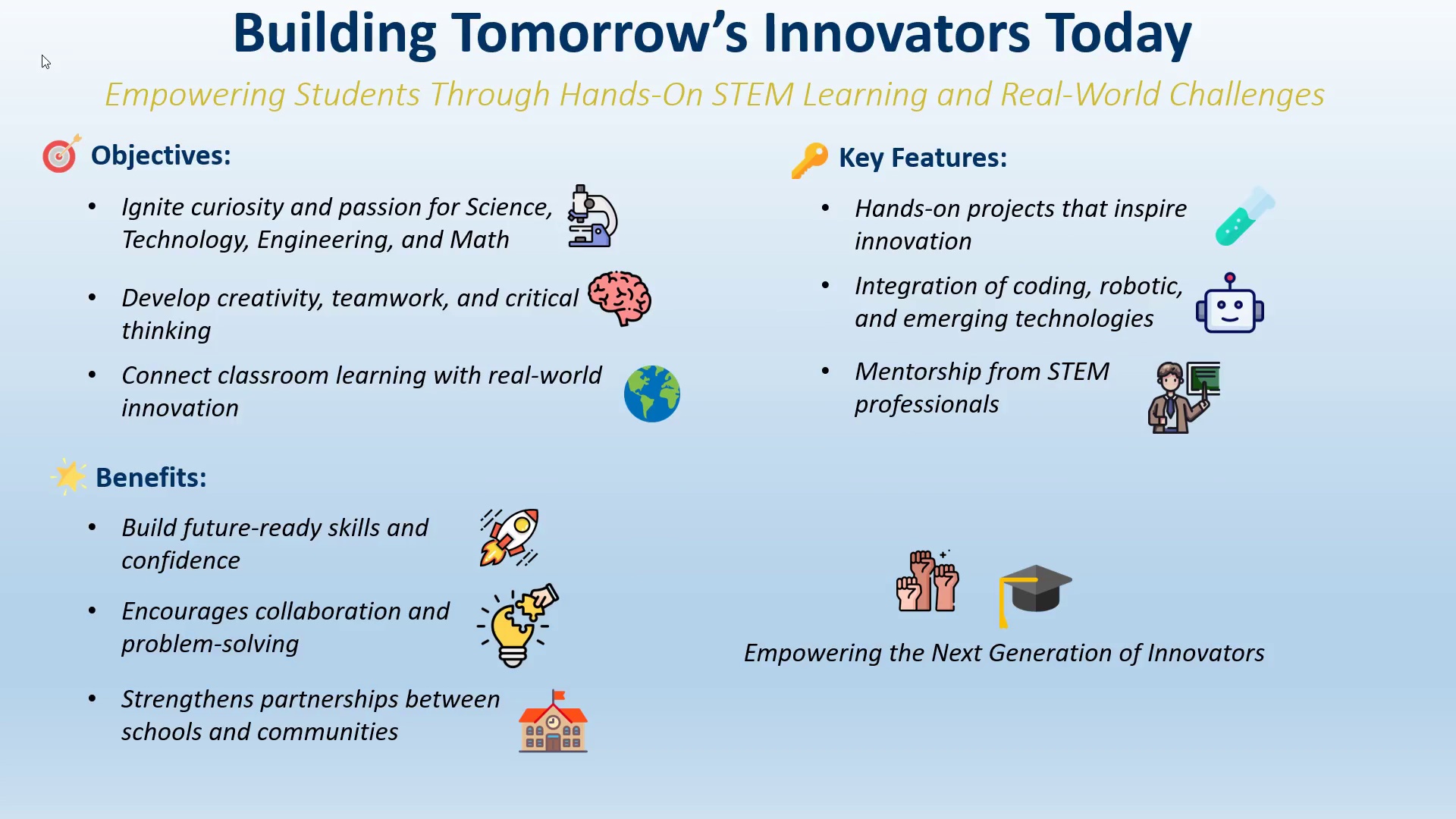 
key(ArrowRight)
 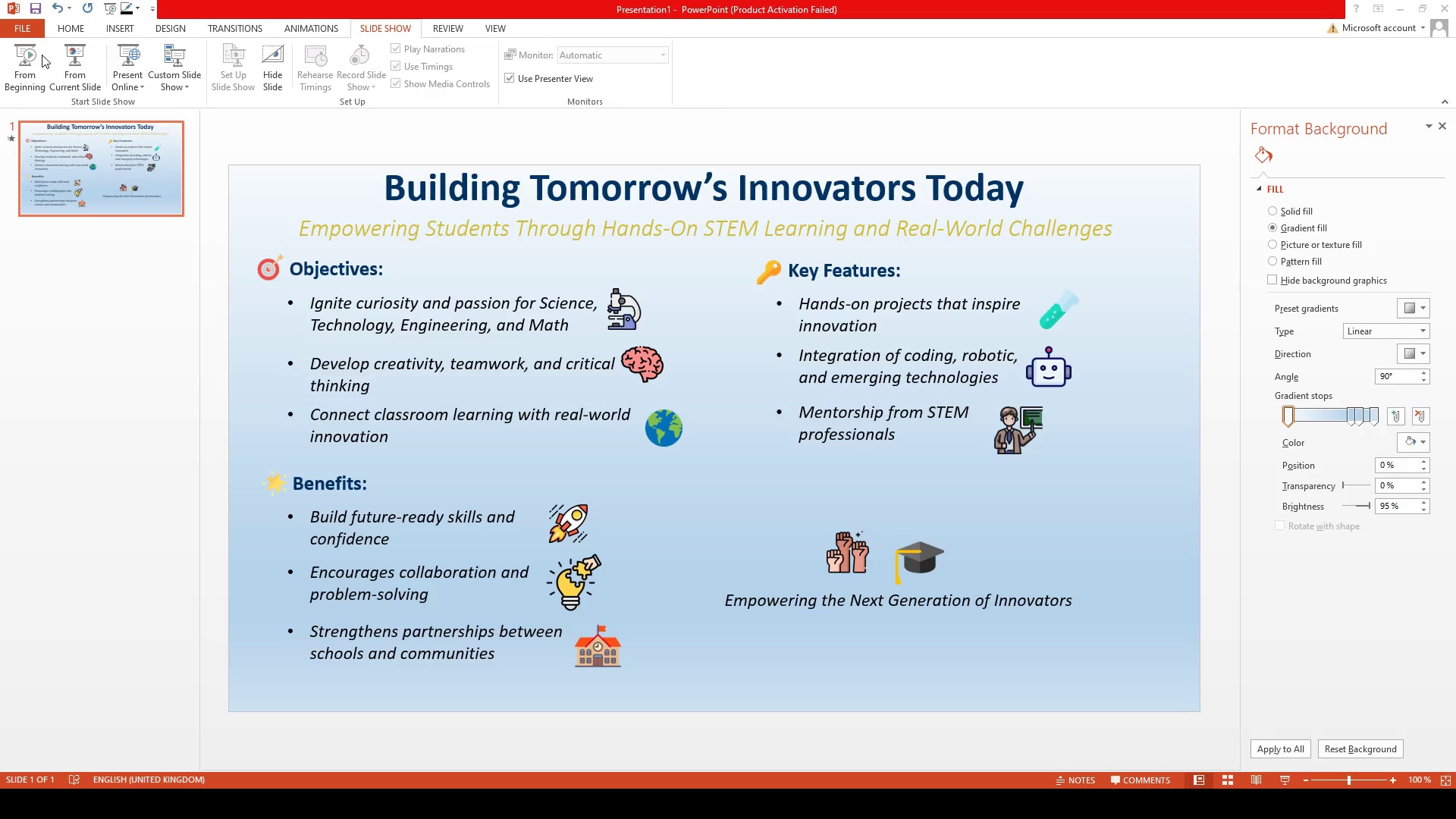 
key(Escape)
 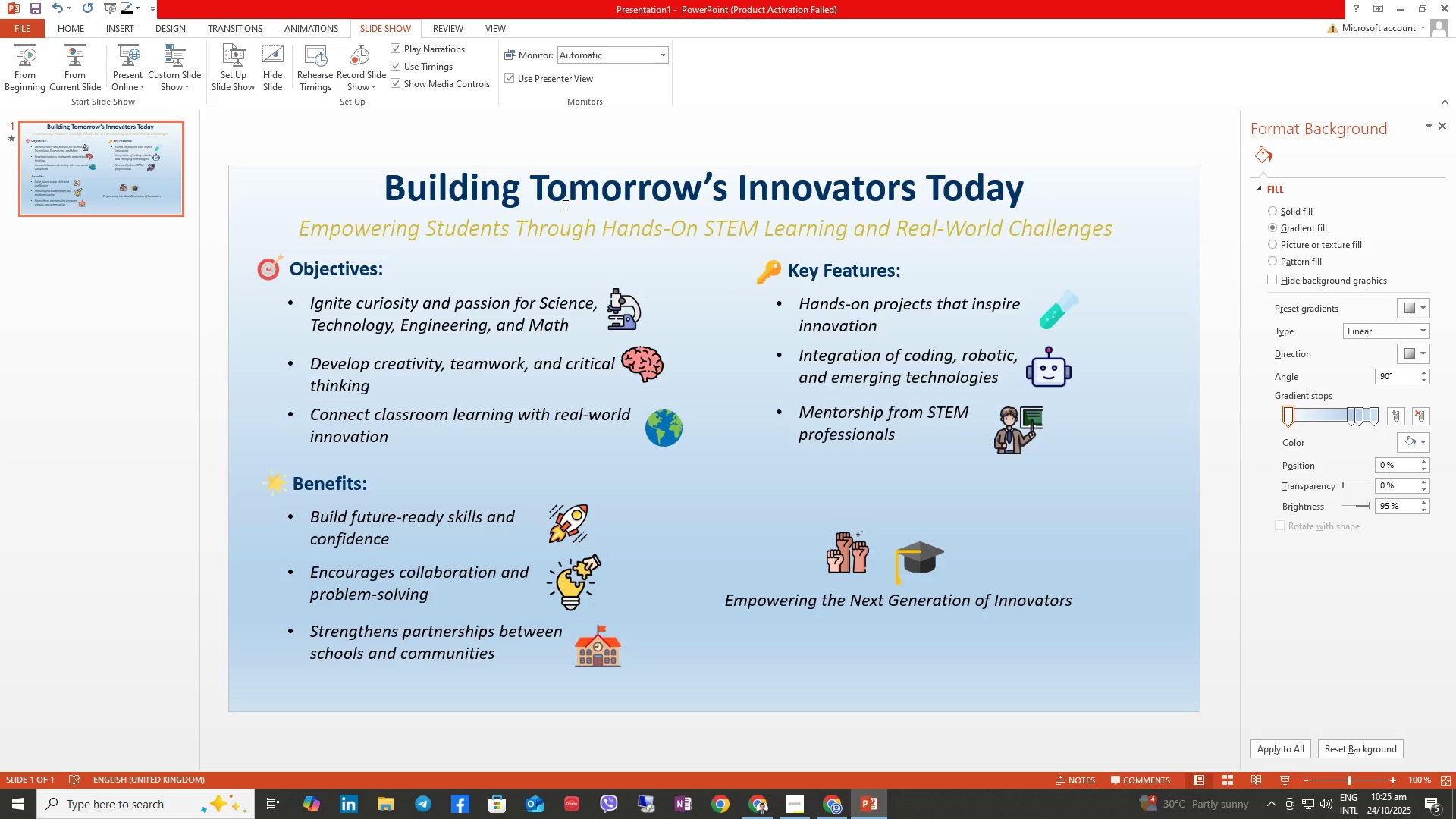 
double_click([536, 234])
 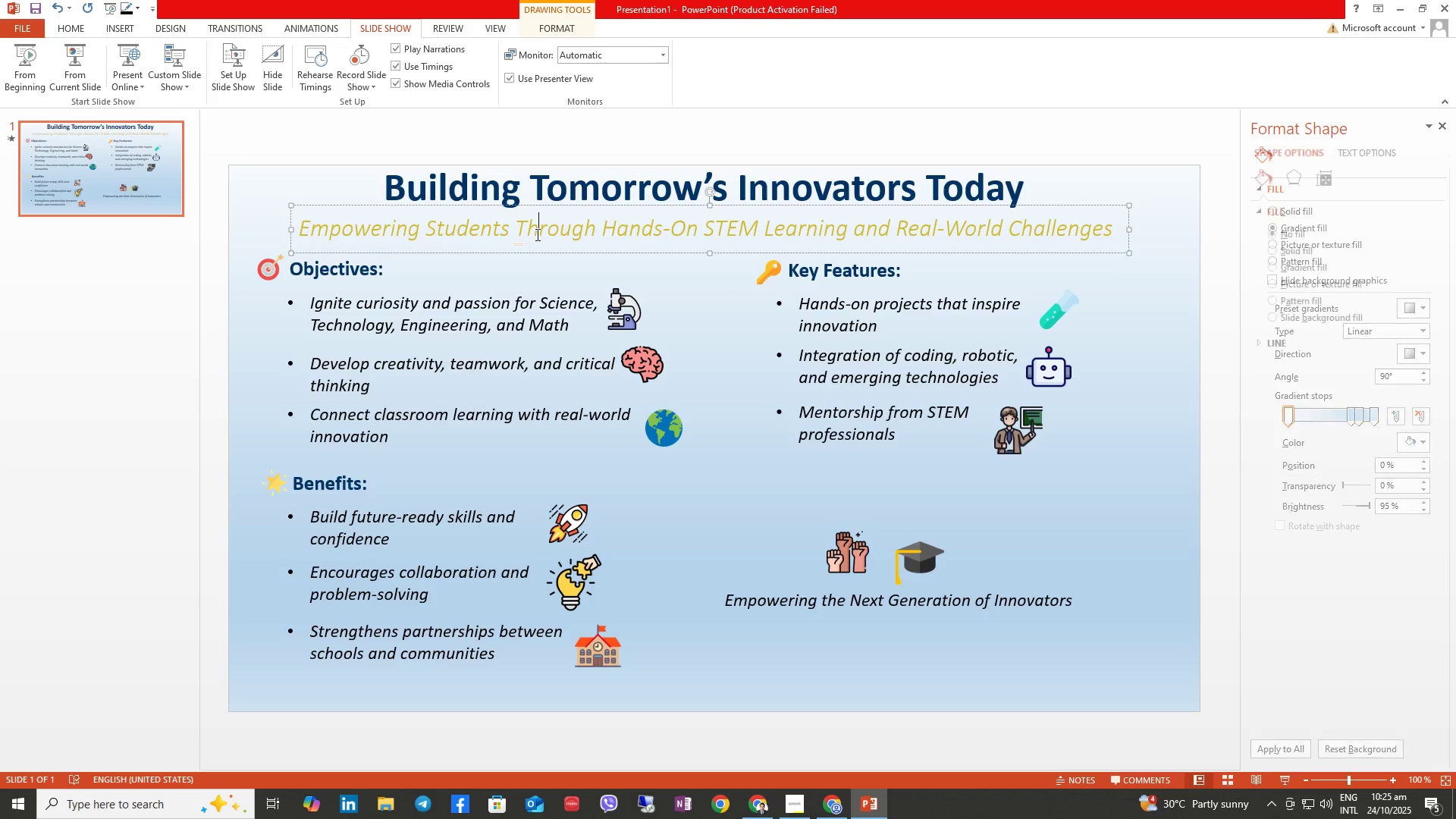 
triple_click([536, 234])
 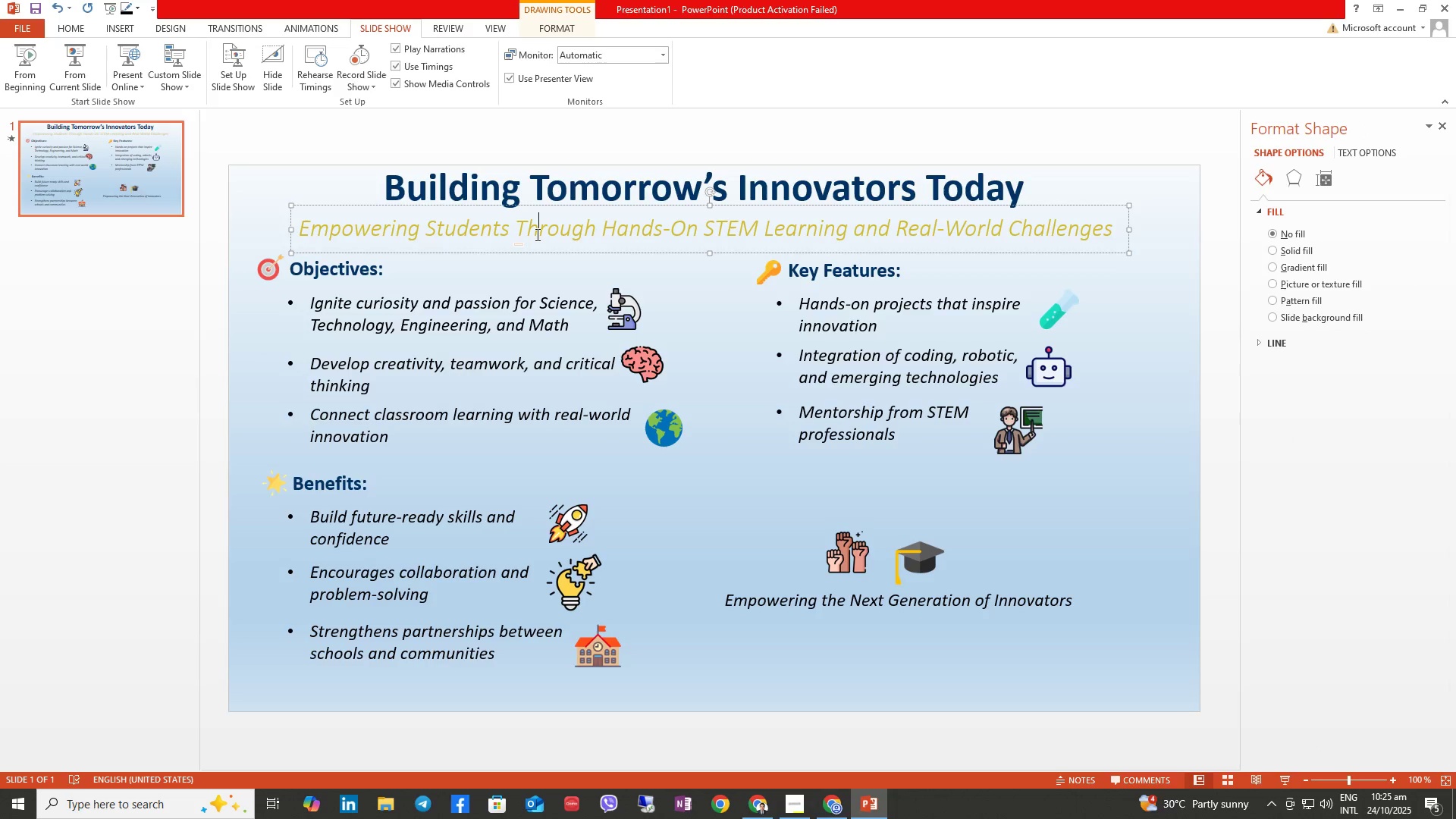 
triple_click([536, 234])
 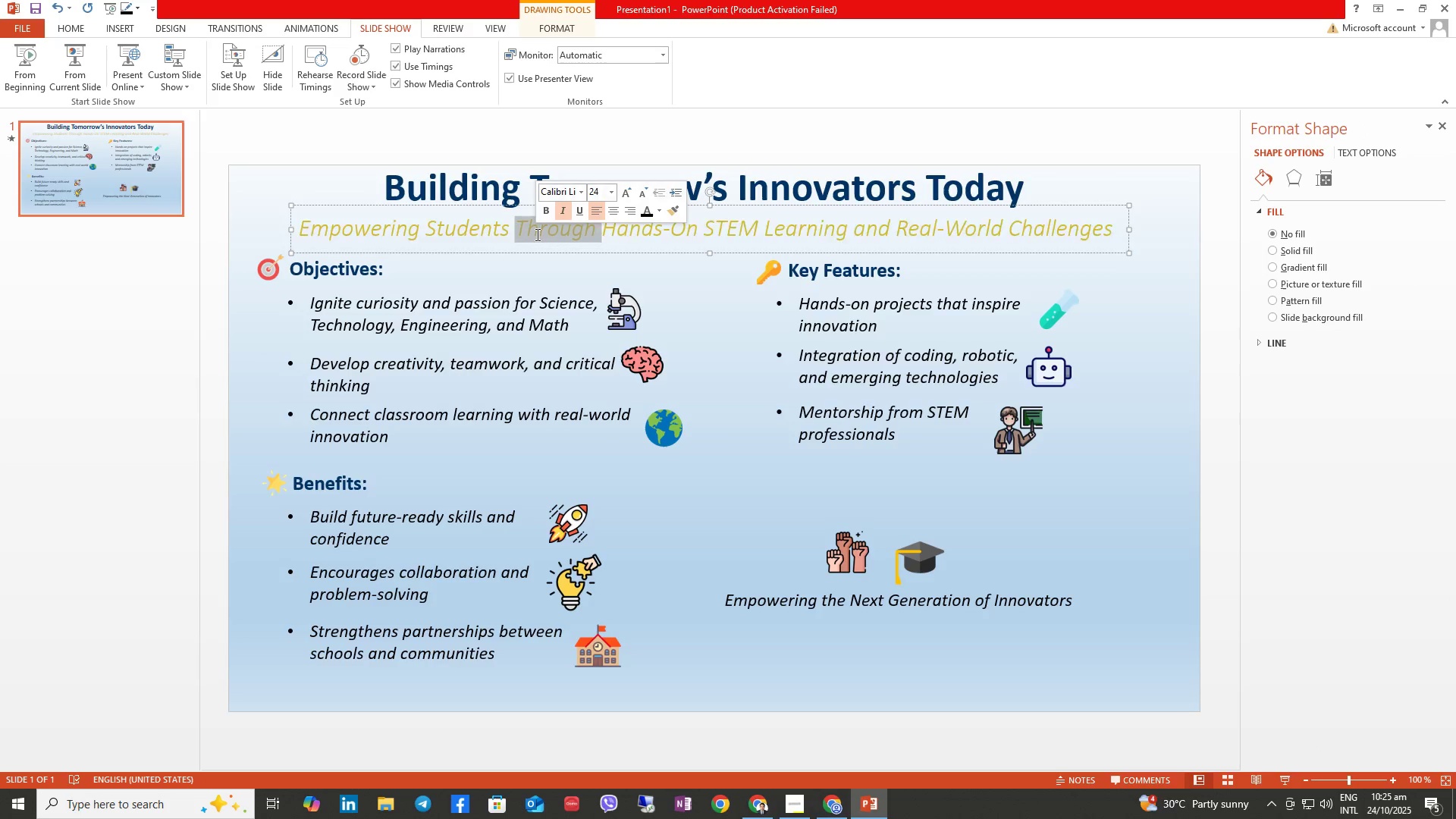 
triple_click([536, 234])
 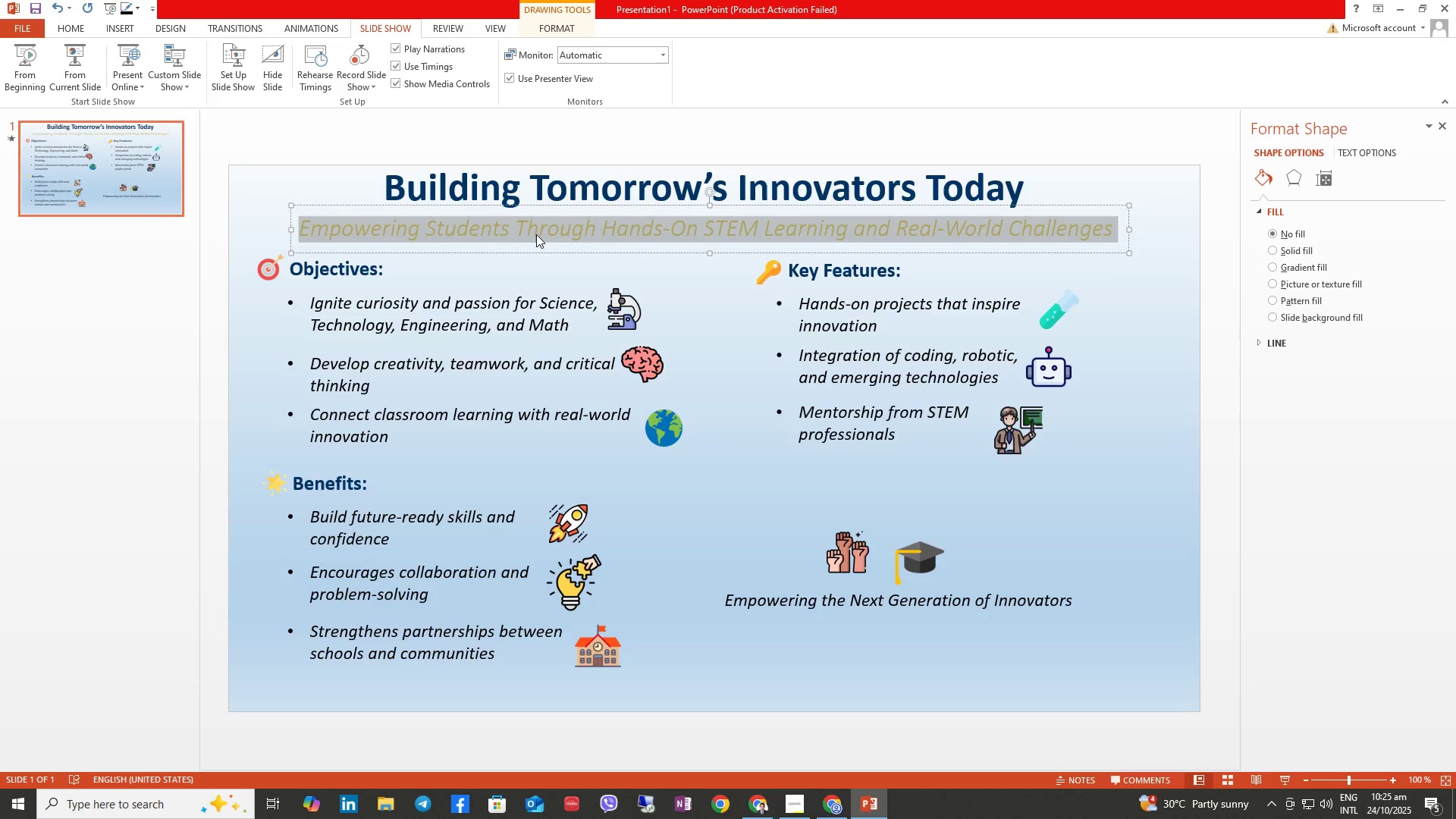 
key(Control+B)
 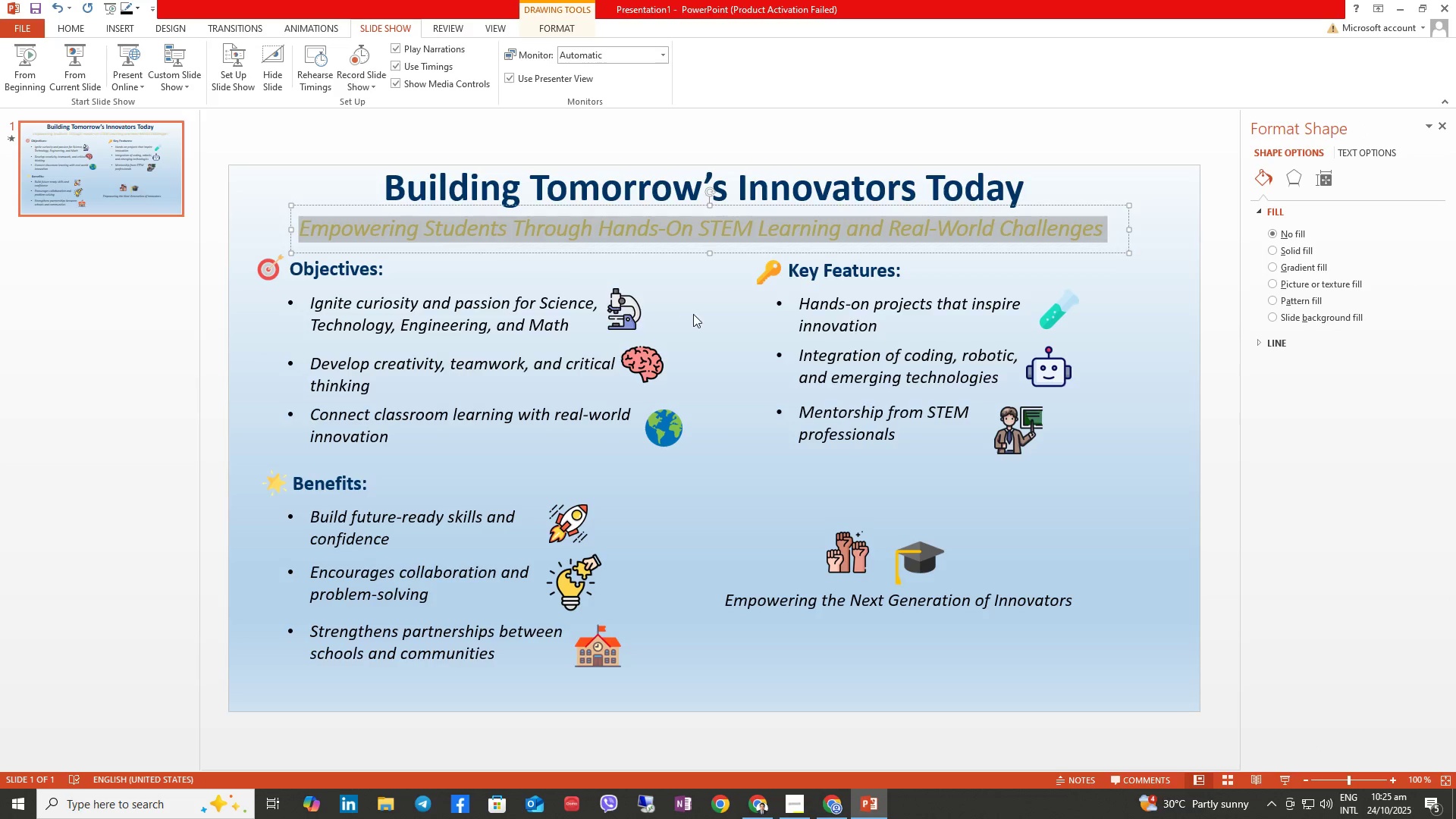 
left_click([694, 312])
 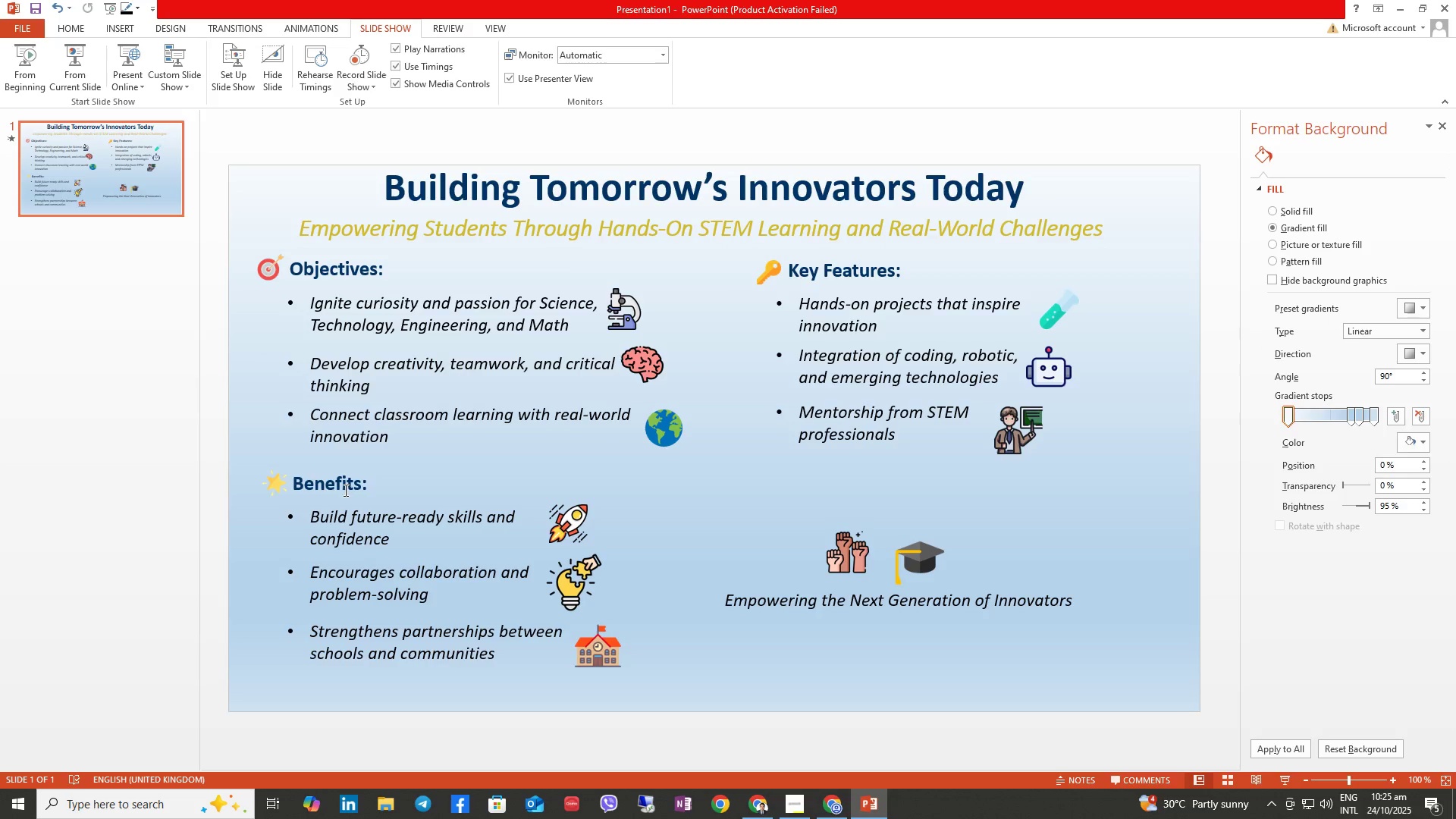 
left_click([303, 31])
 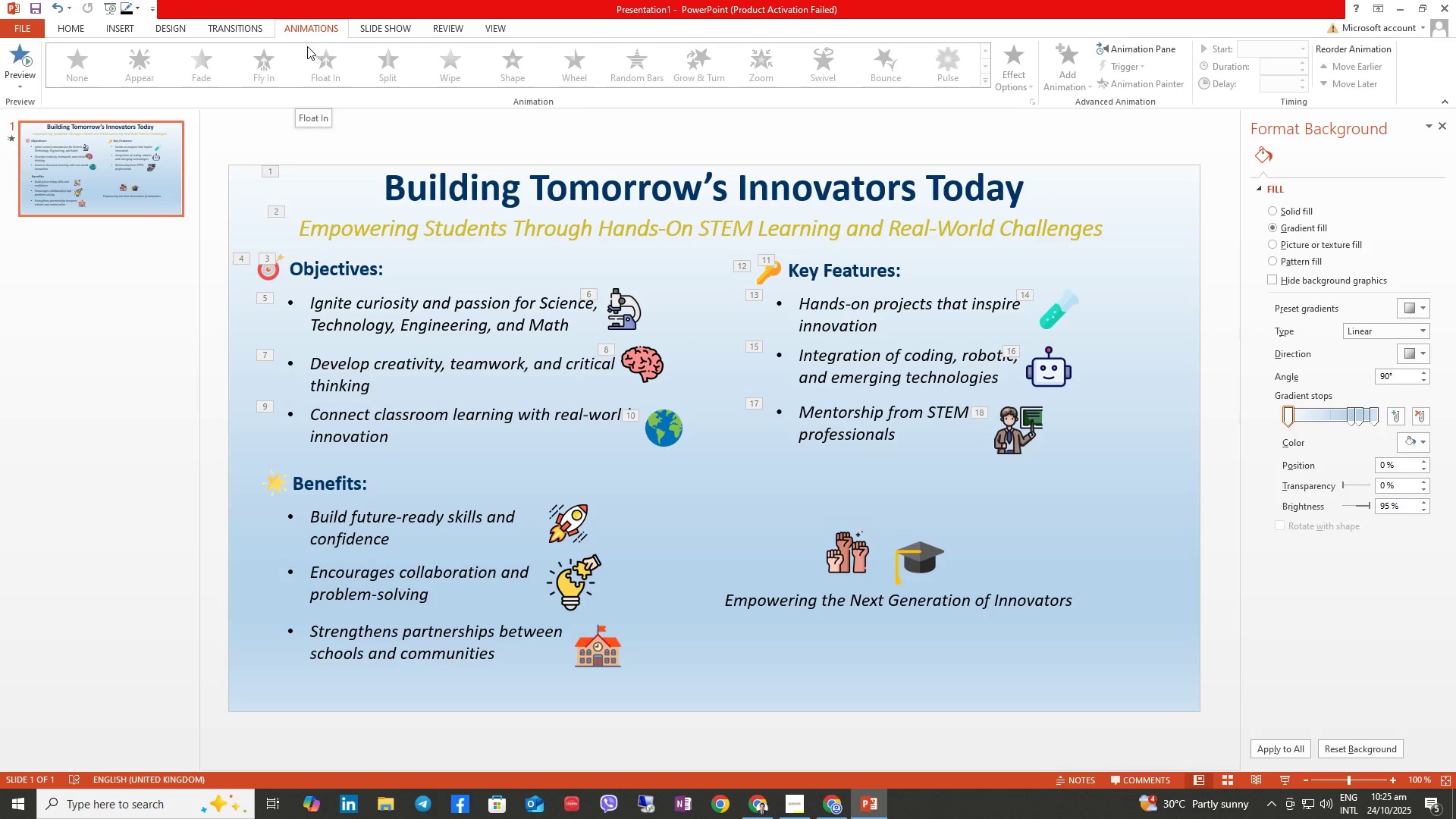 
wait(19.12)
 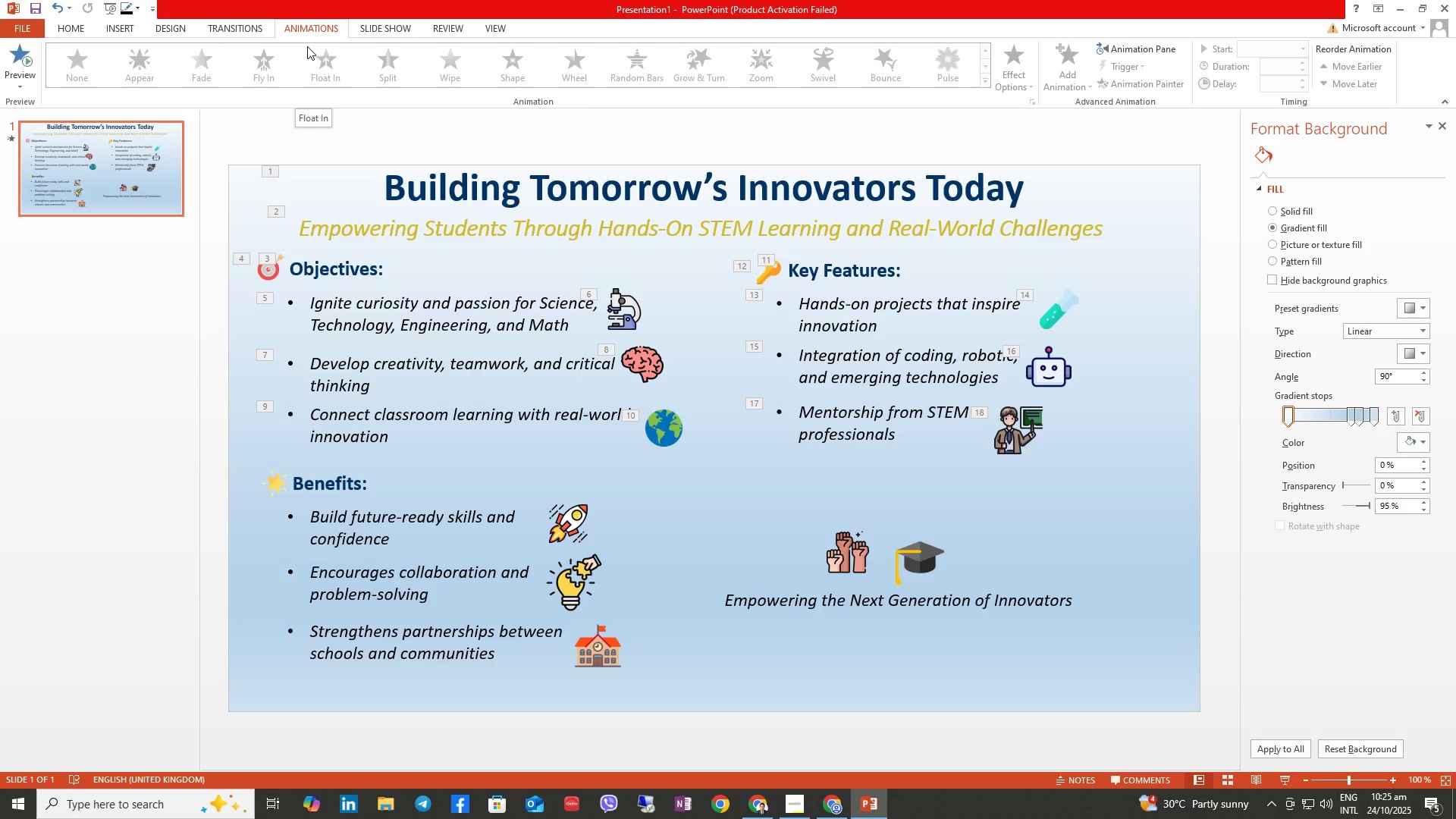 
left_click([359, 531])
 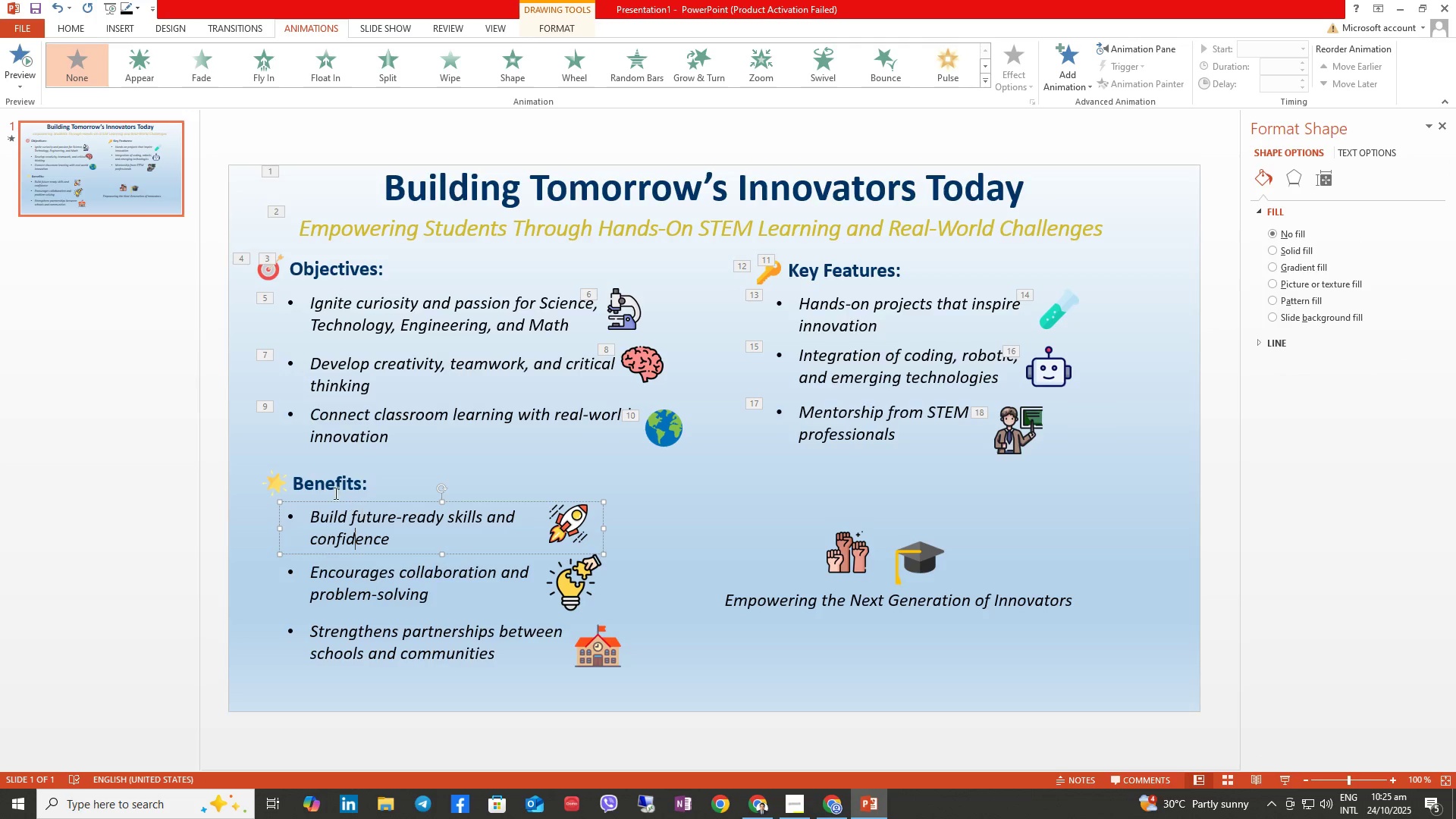 
left_click([334, 493])
 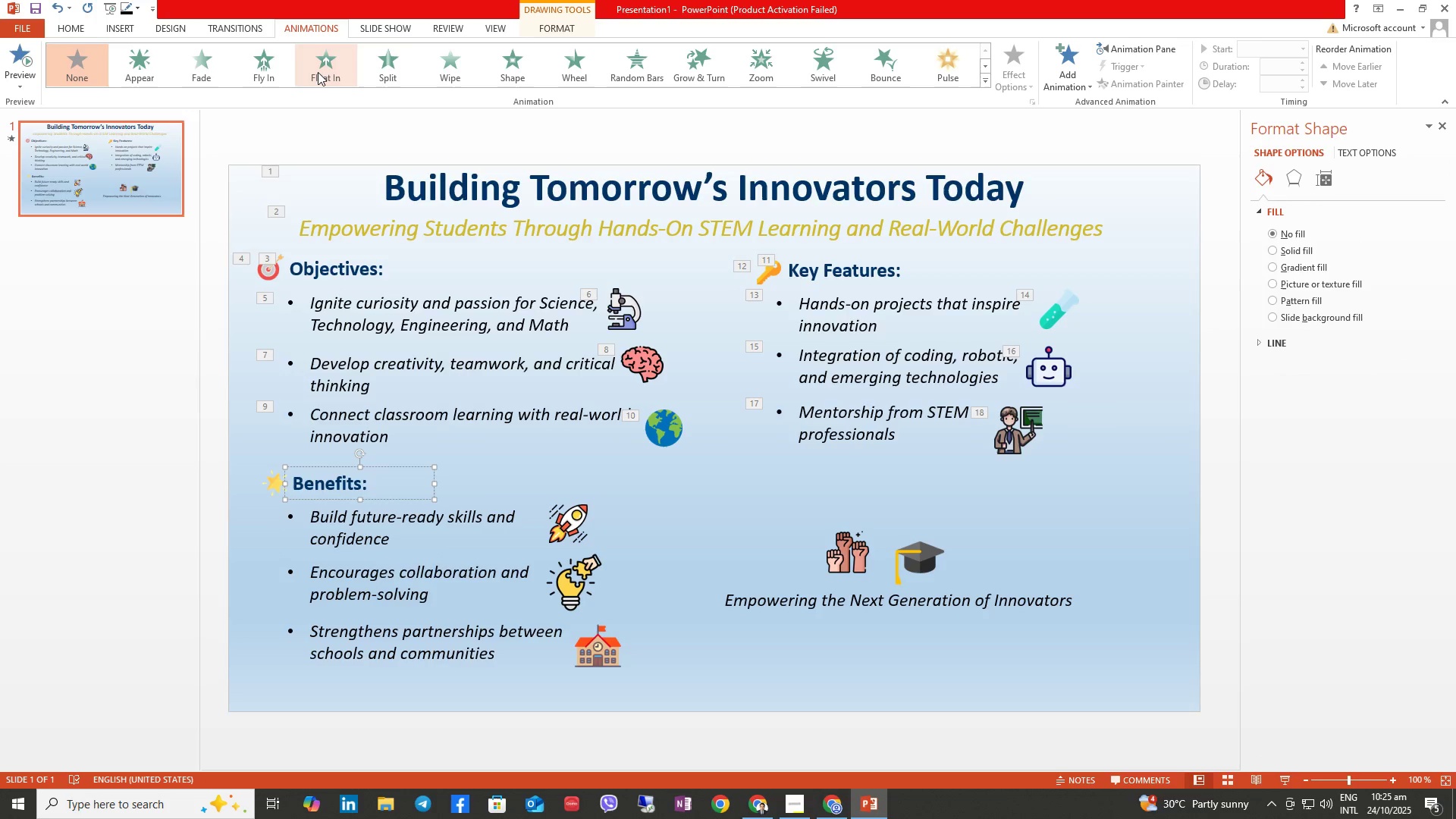 
left_click([318, 72])
 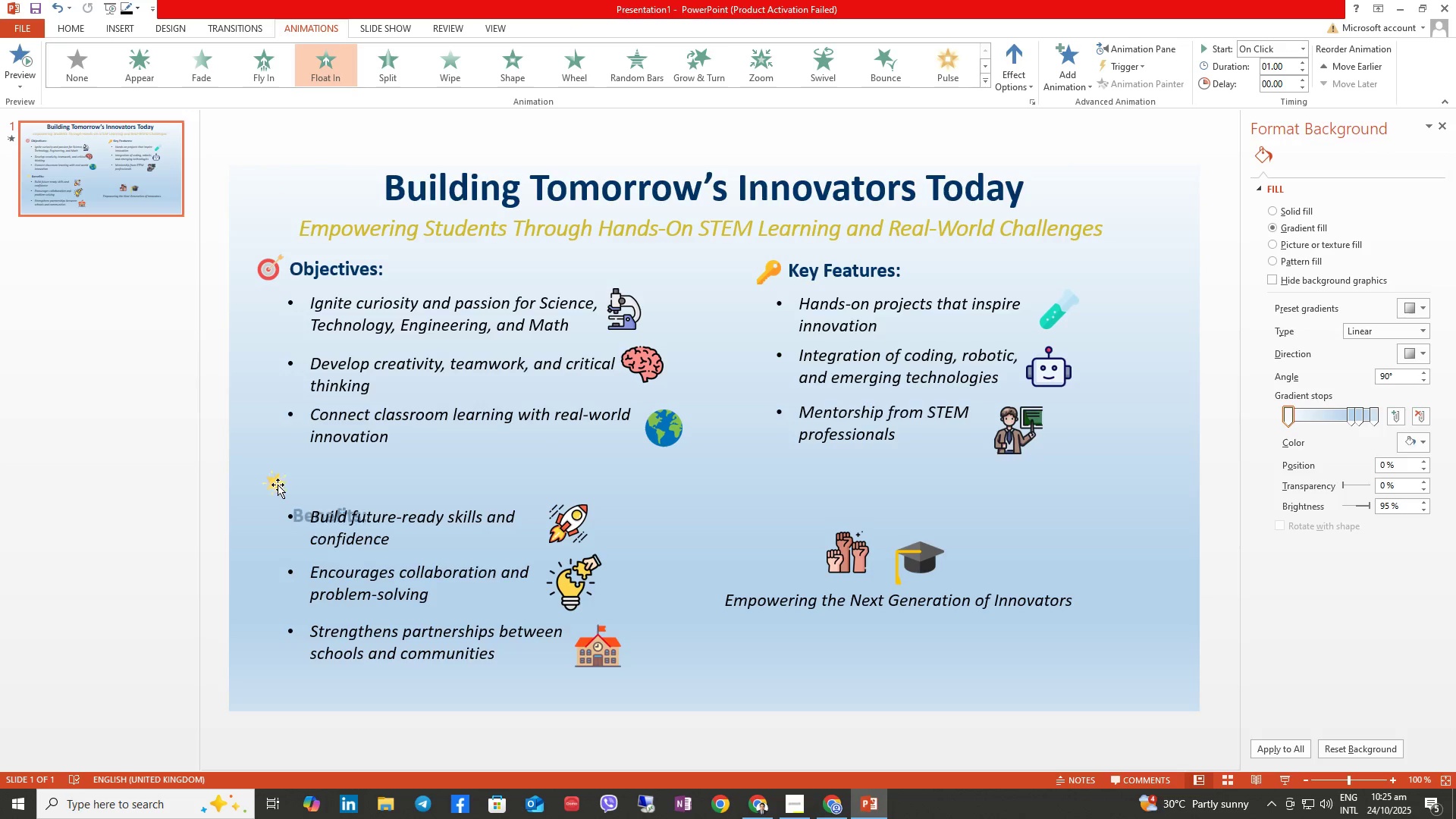 
left_click([275, 484])
 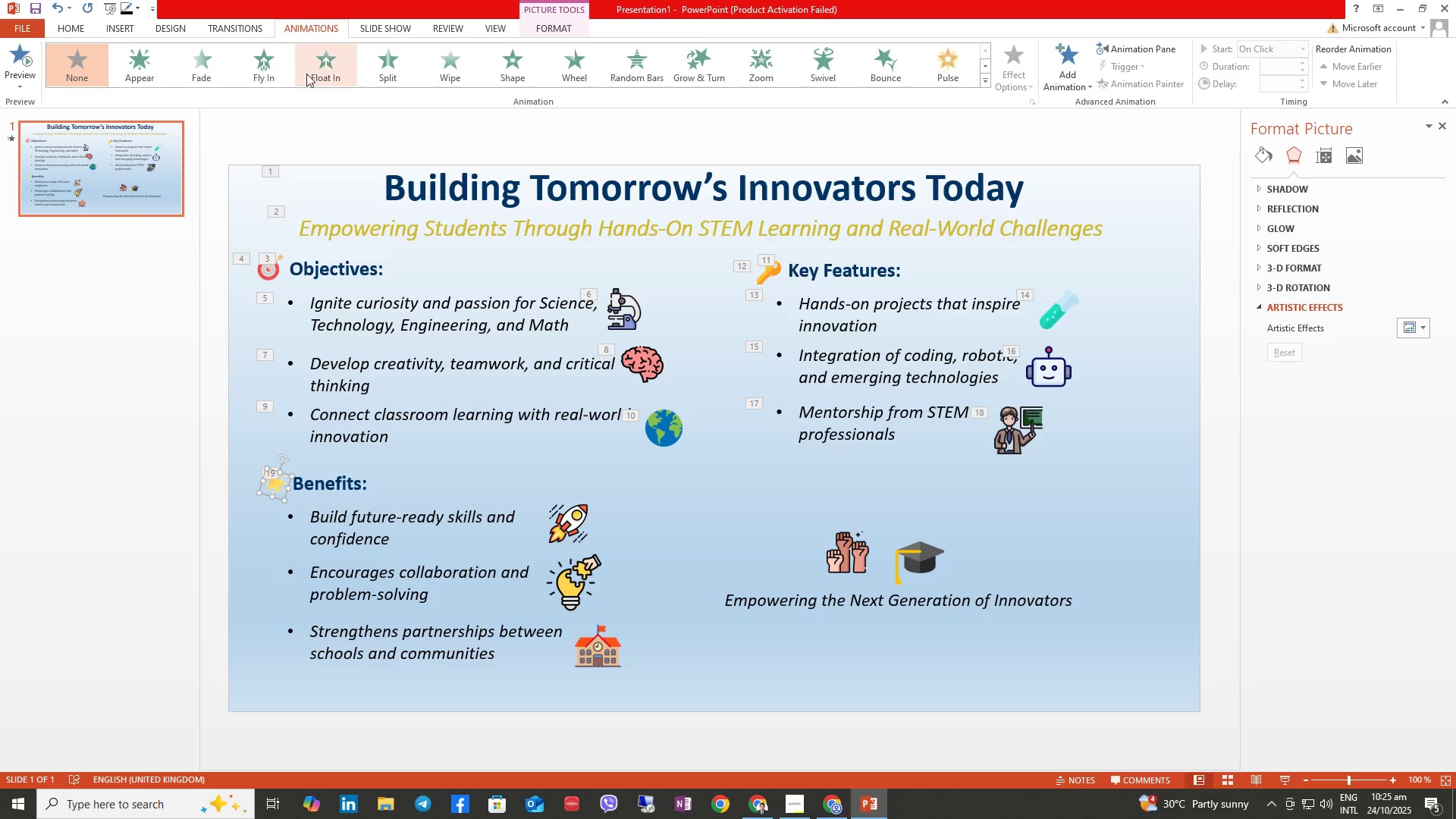 
left_click([272, 66])
 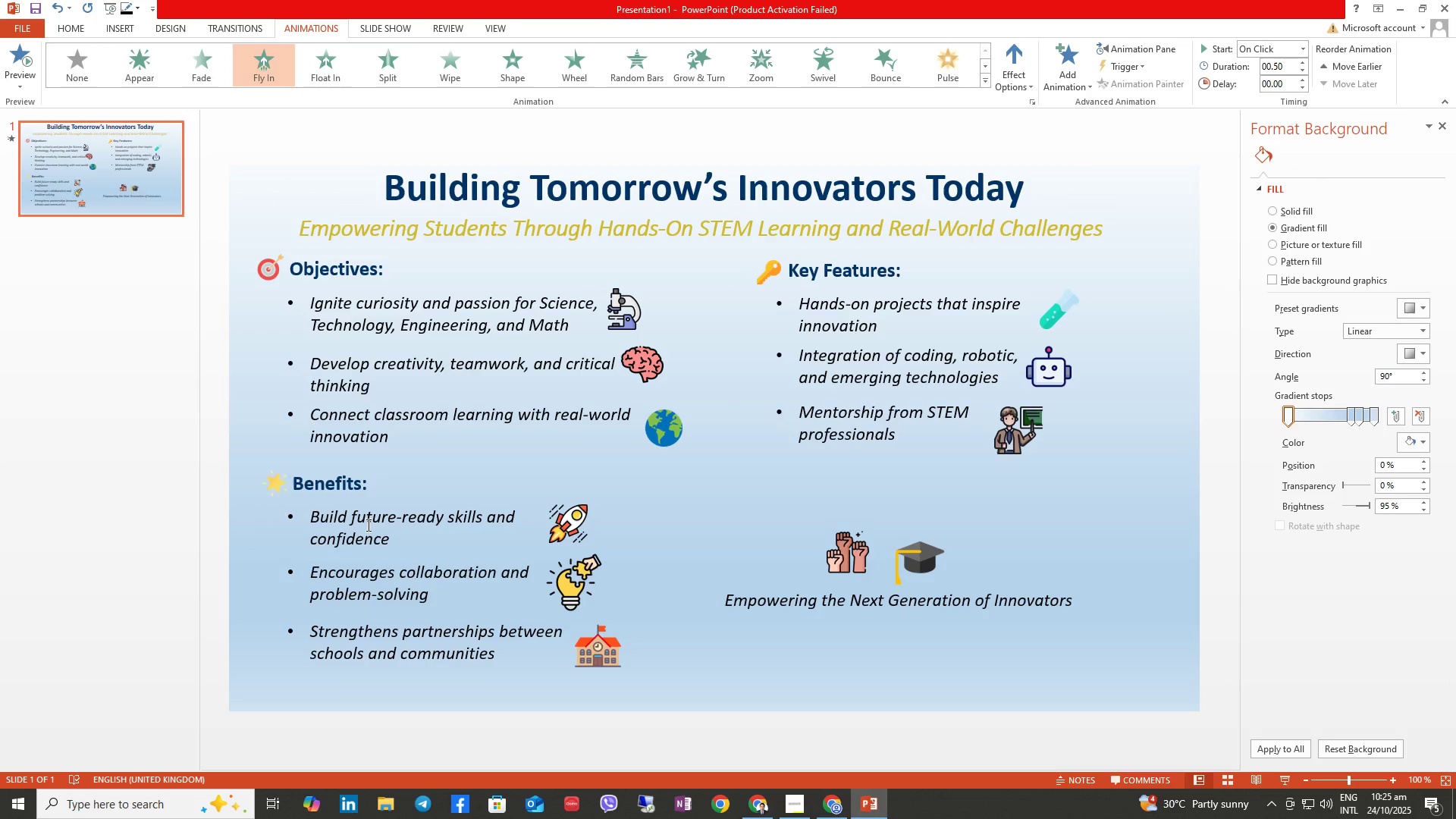 
double_click([367, 525])
 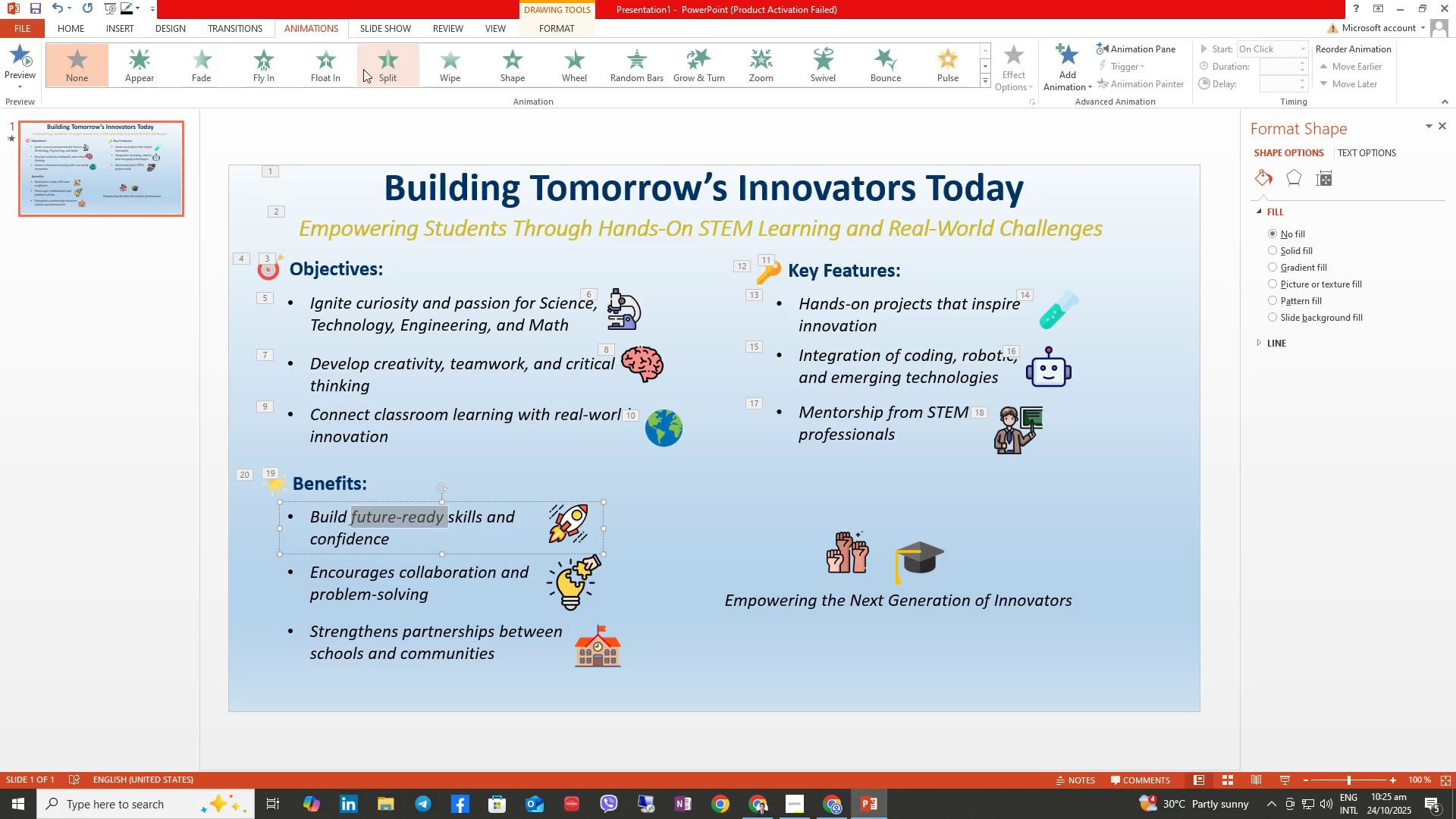 
left_click([340, 58])
 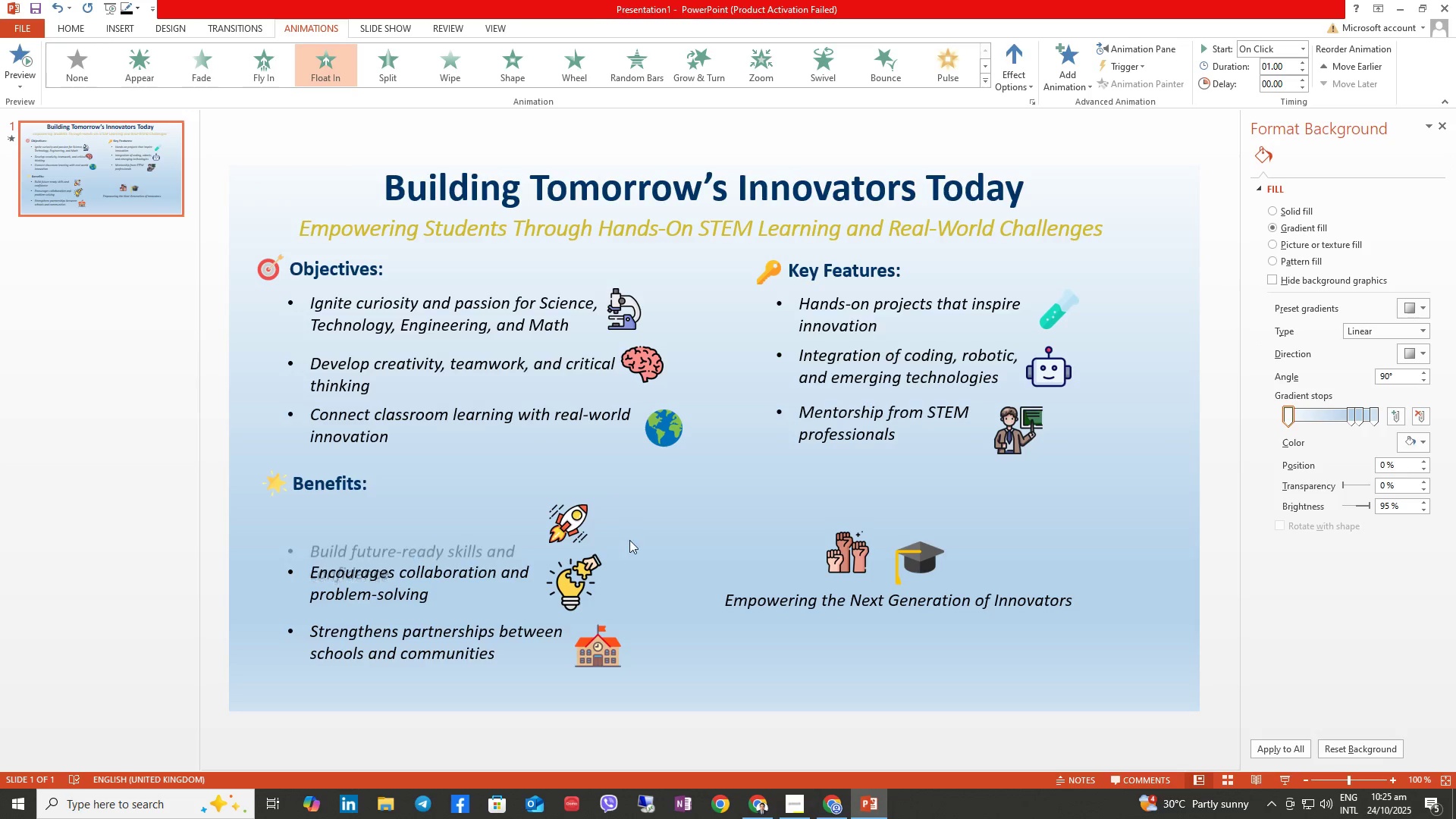 
left_click([564, 513])
 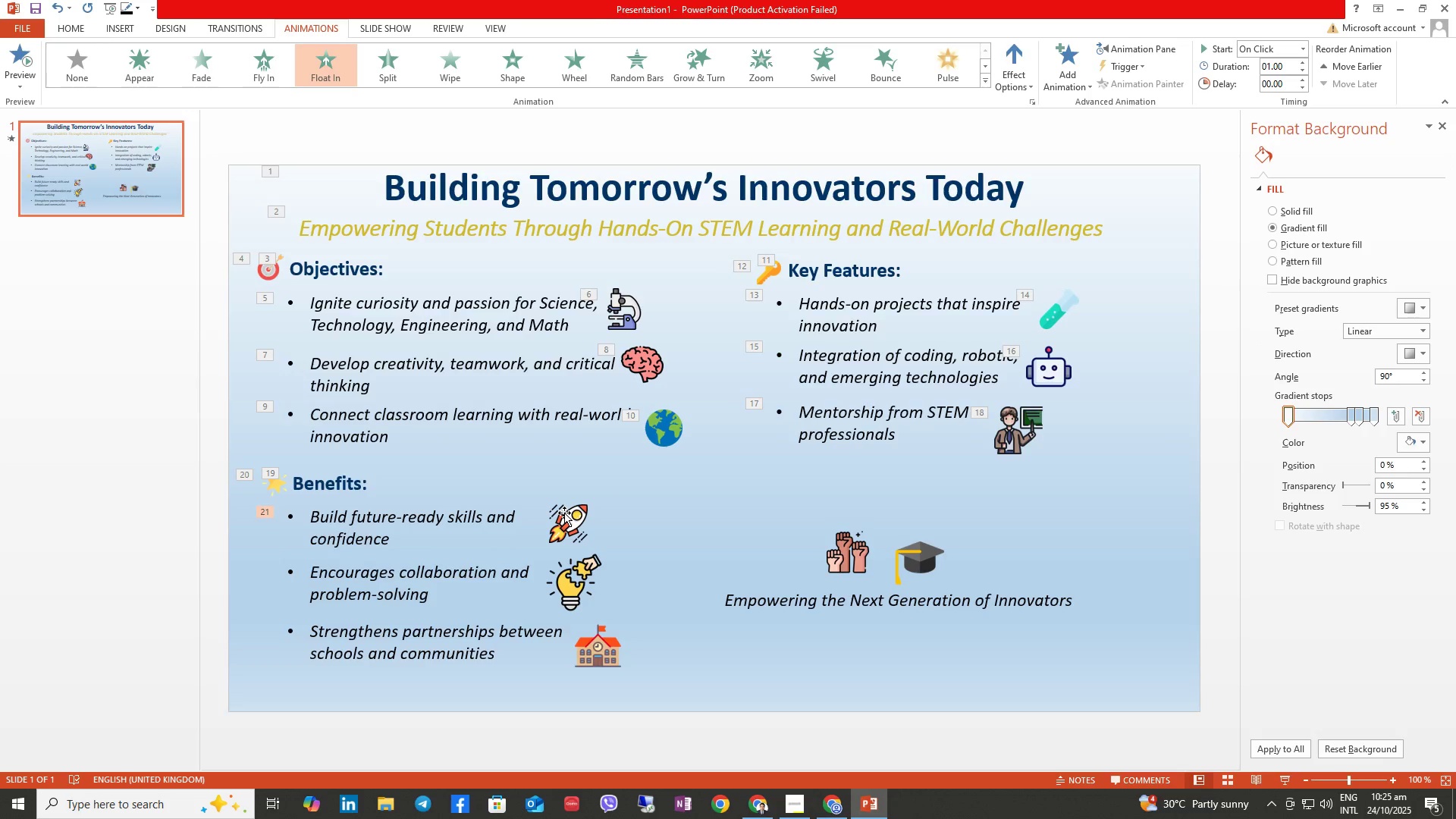 
double_click([564, 513])
 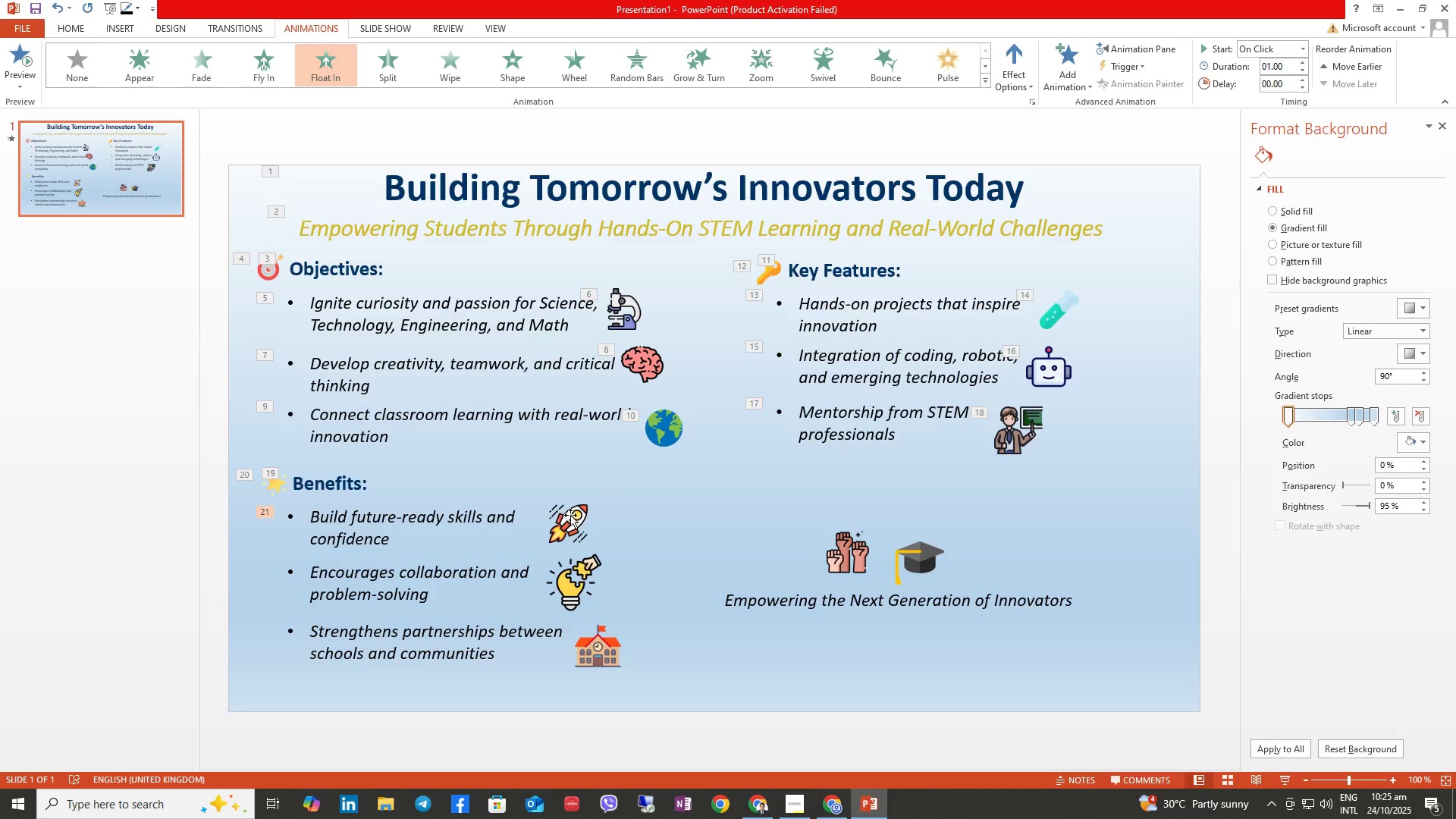 
triple_click([570, 515])
 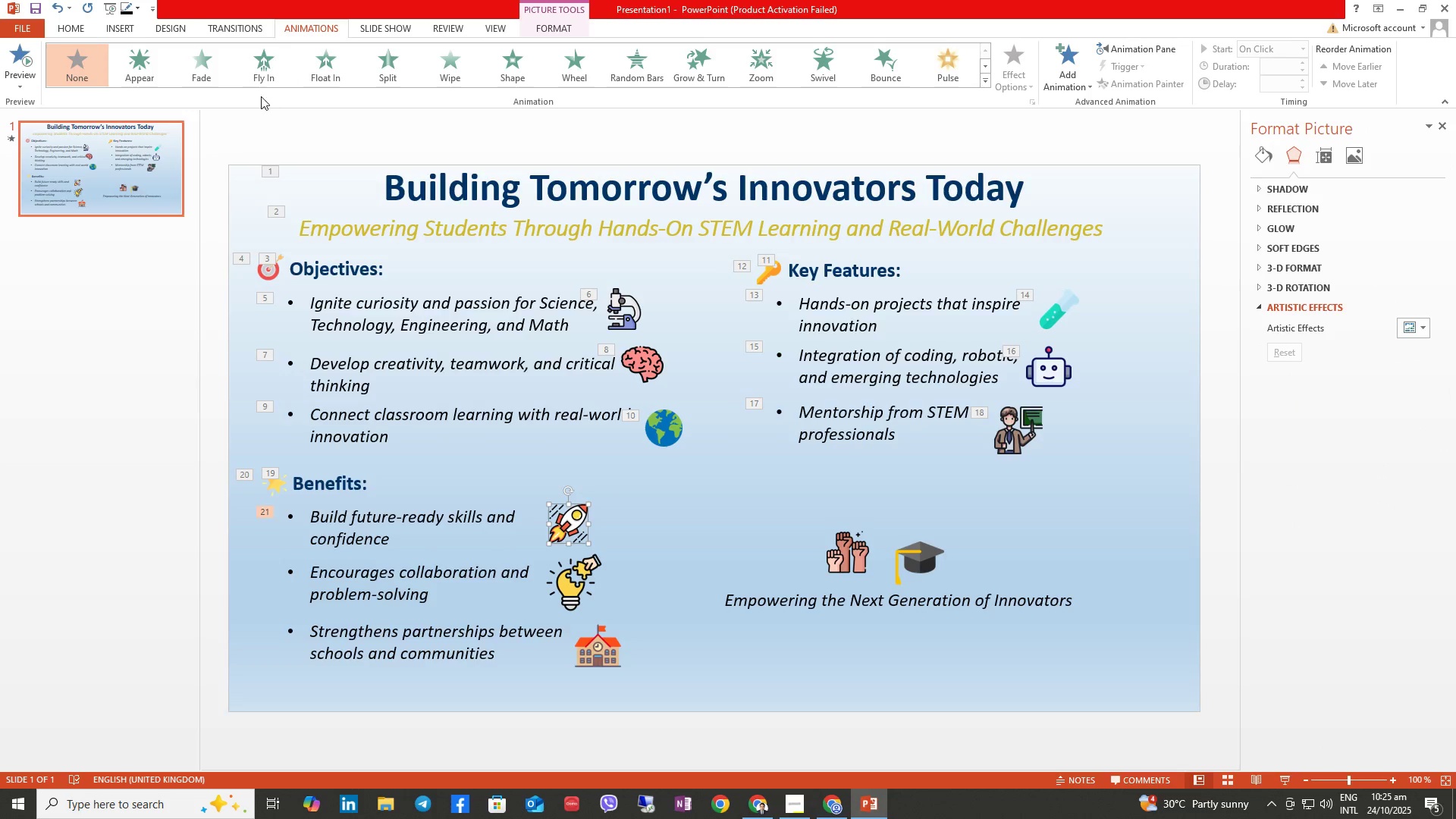 
left_click([253, 68])
 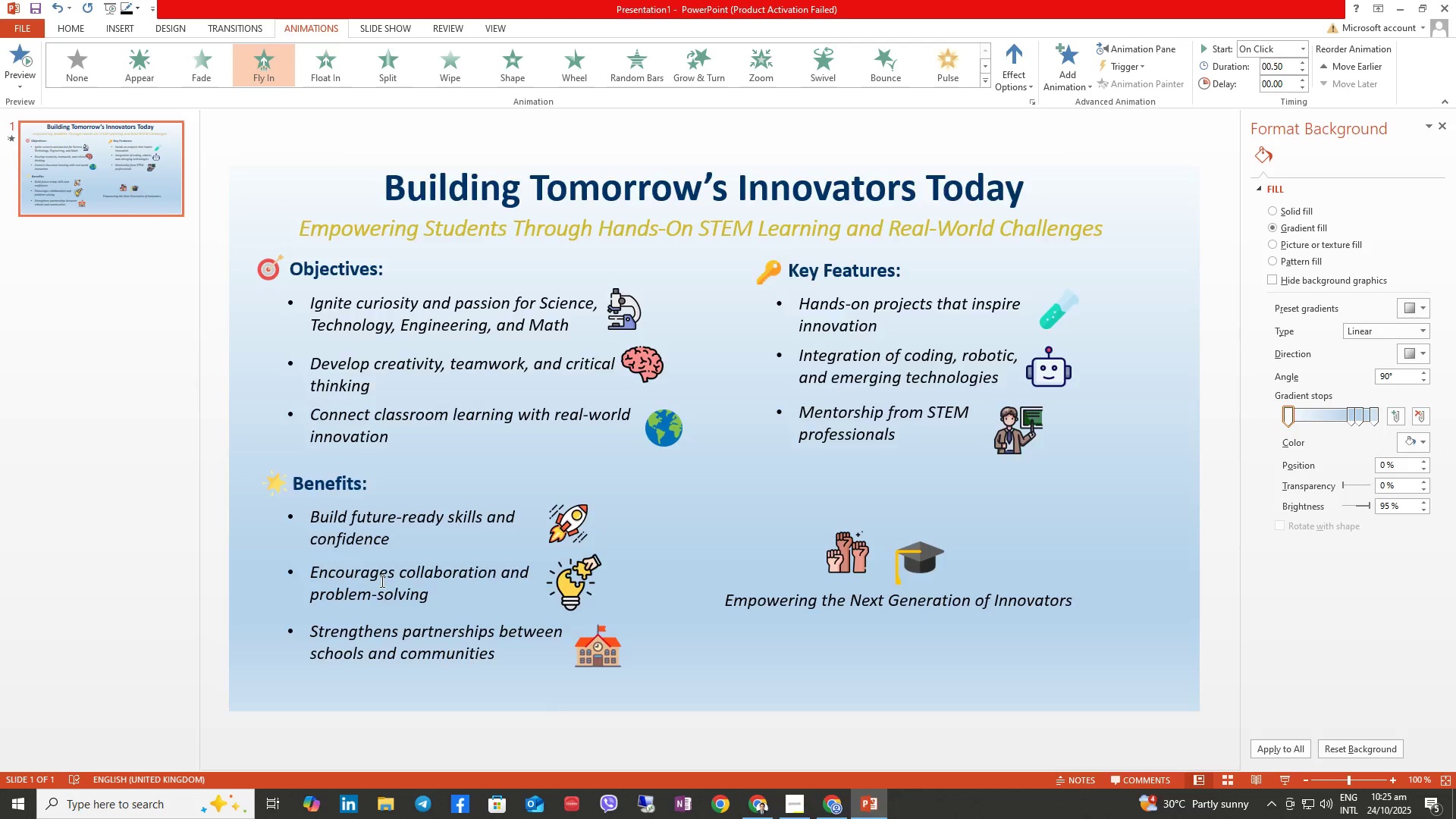 
double_click([381, 581])
 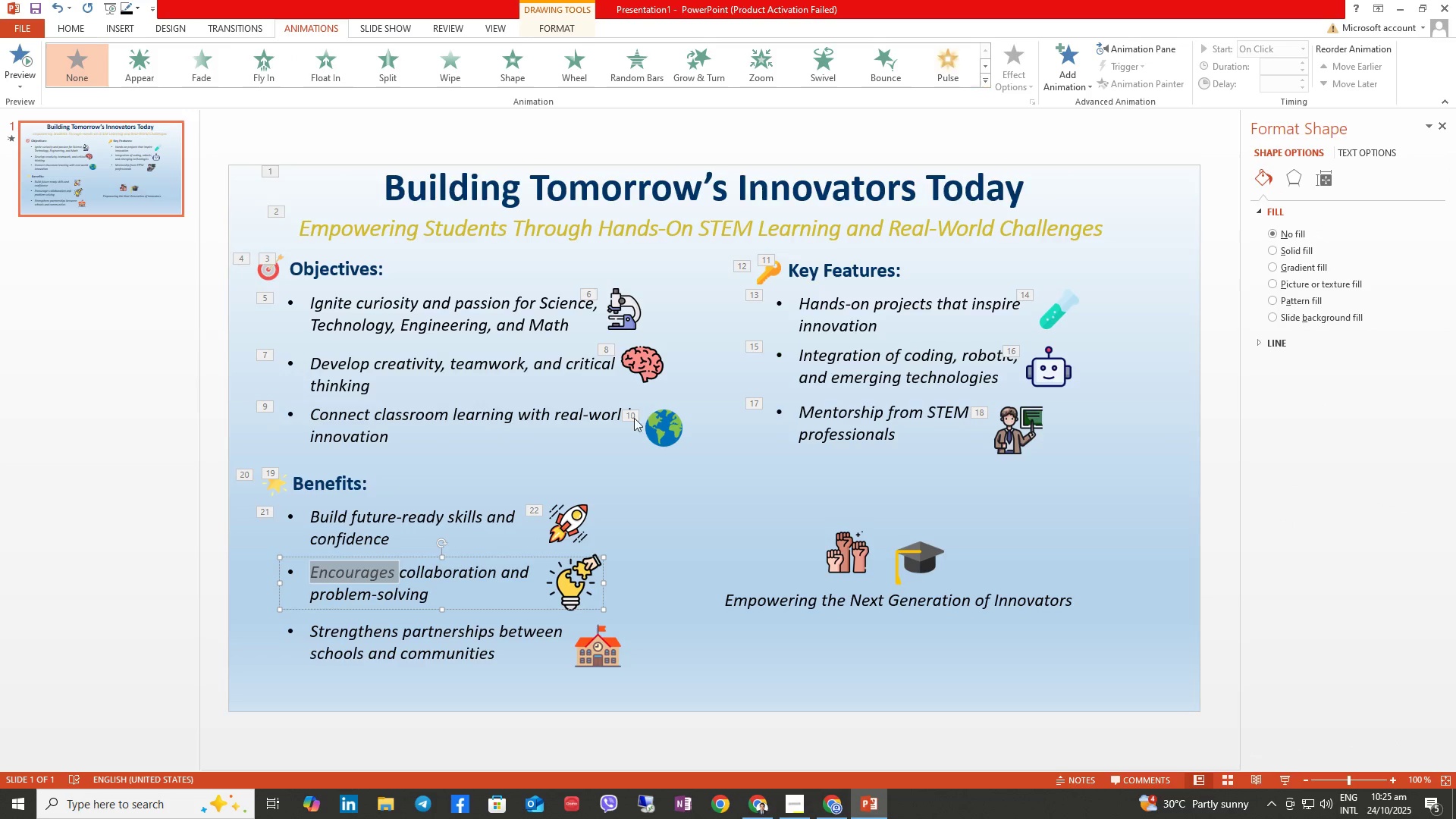 
left_click([566, 527])
 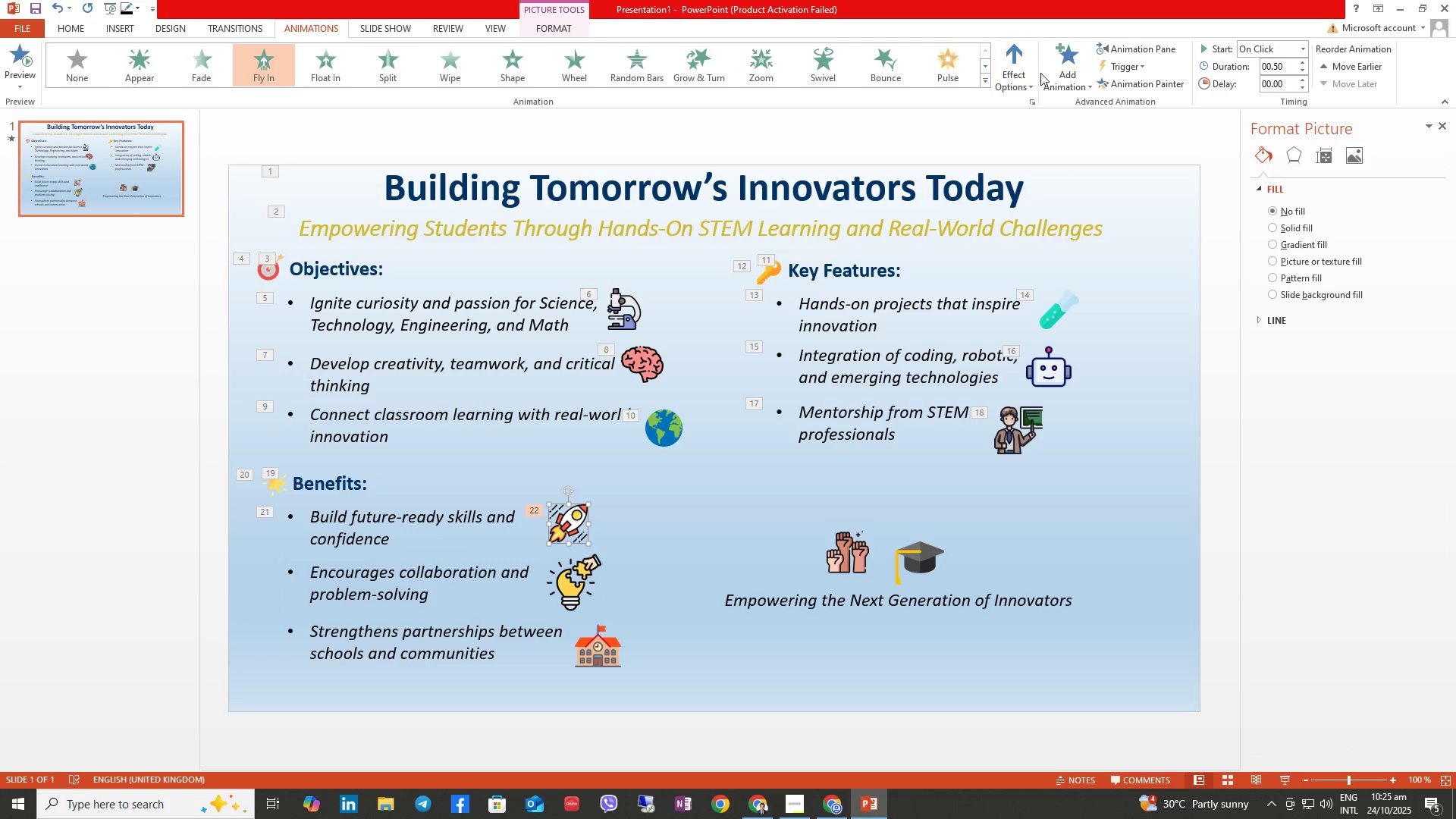 
left_click([1016, 71])
 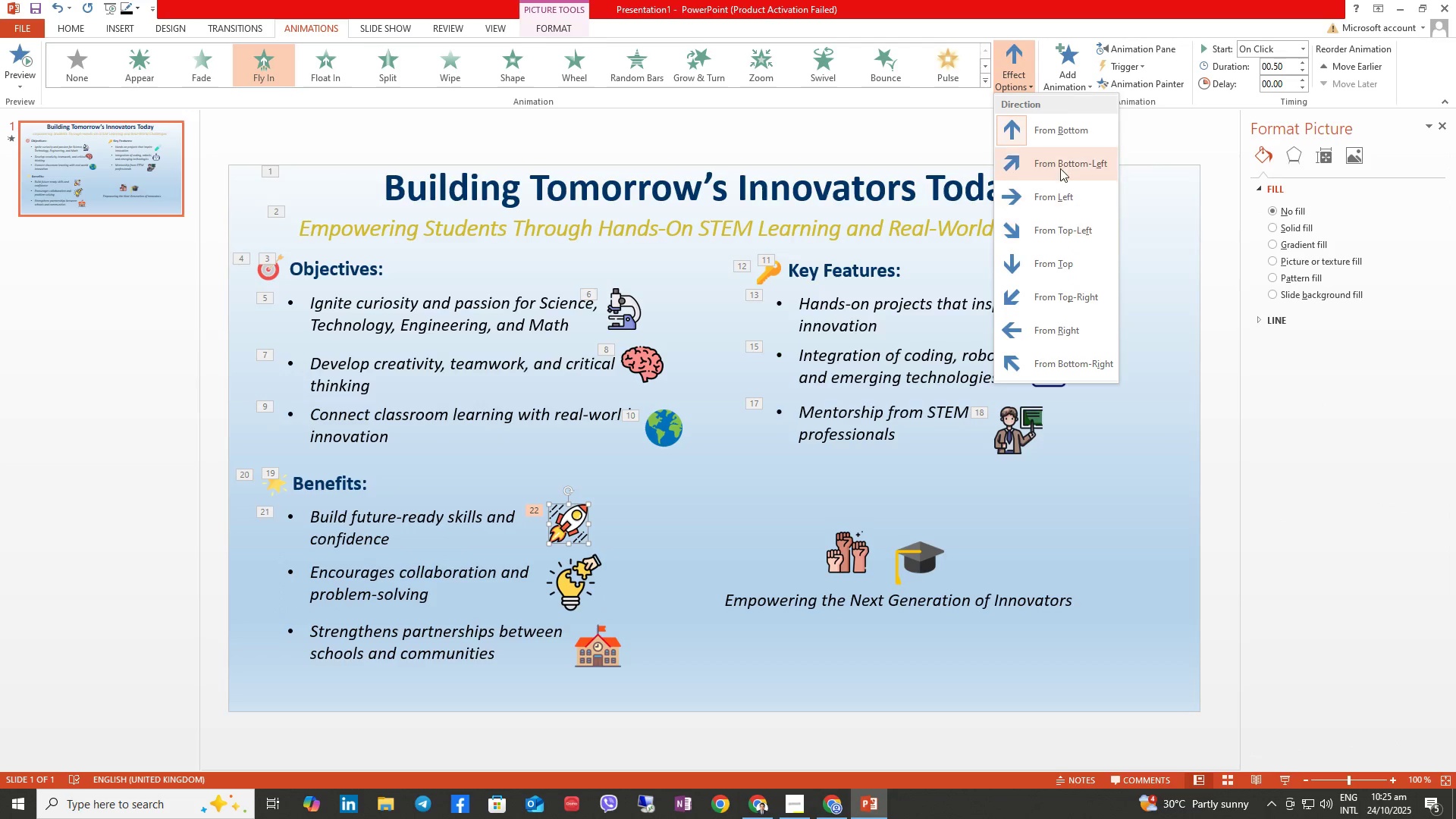 
left_click([1058, 160])
 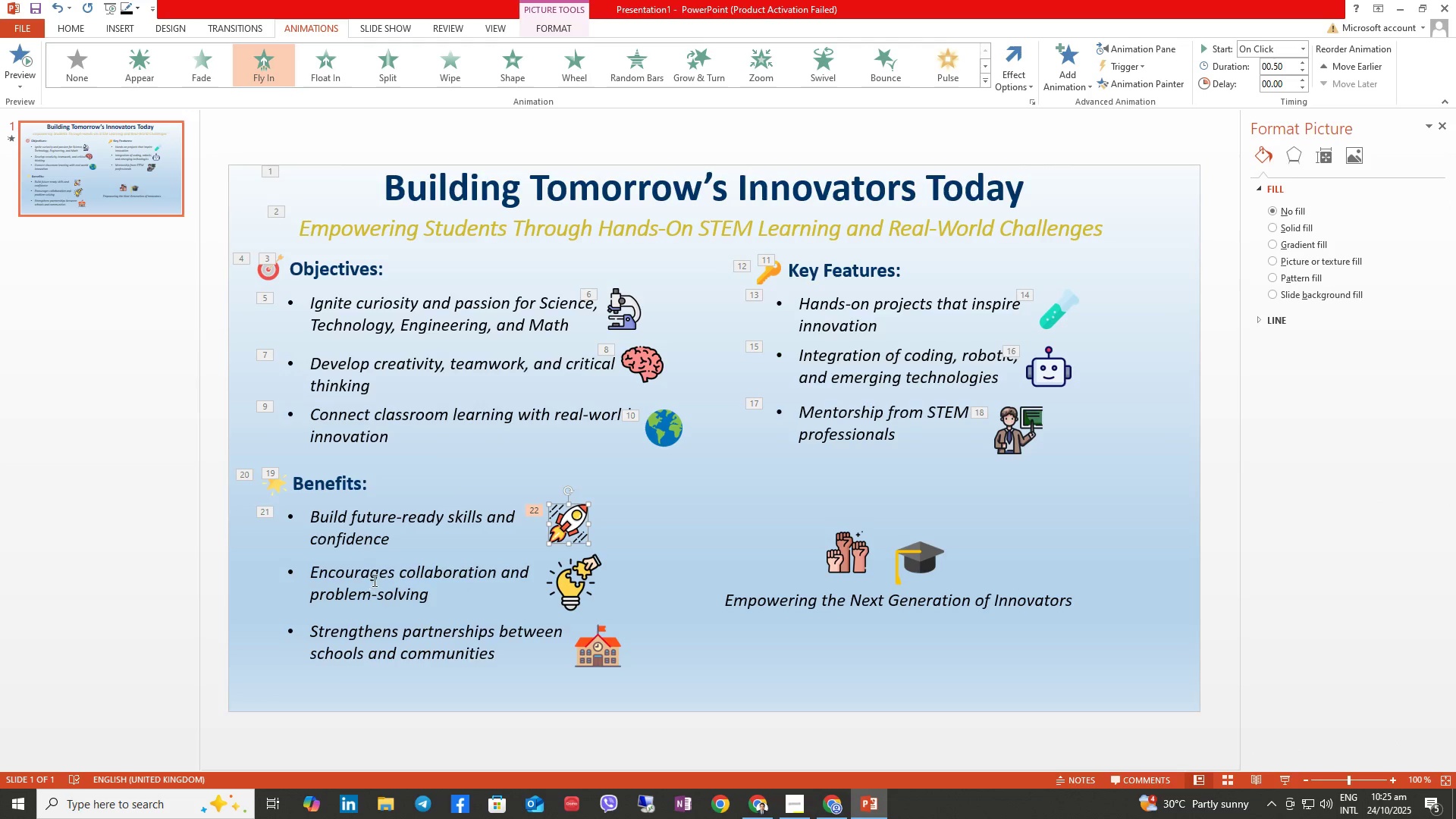 
left_click([372, 576])
 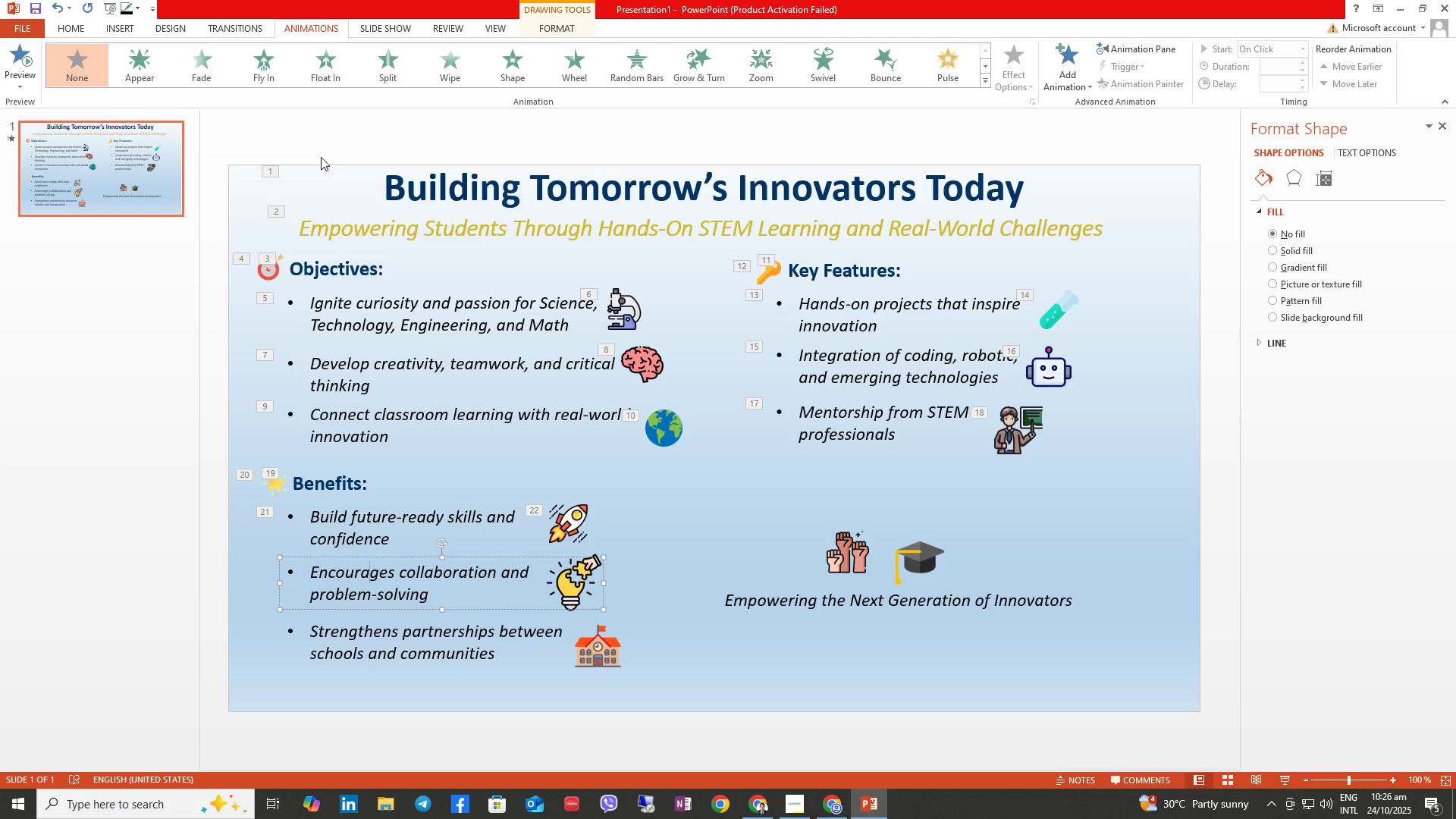 
left_click([331, 70])
 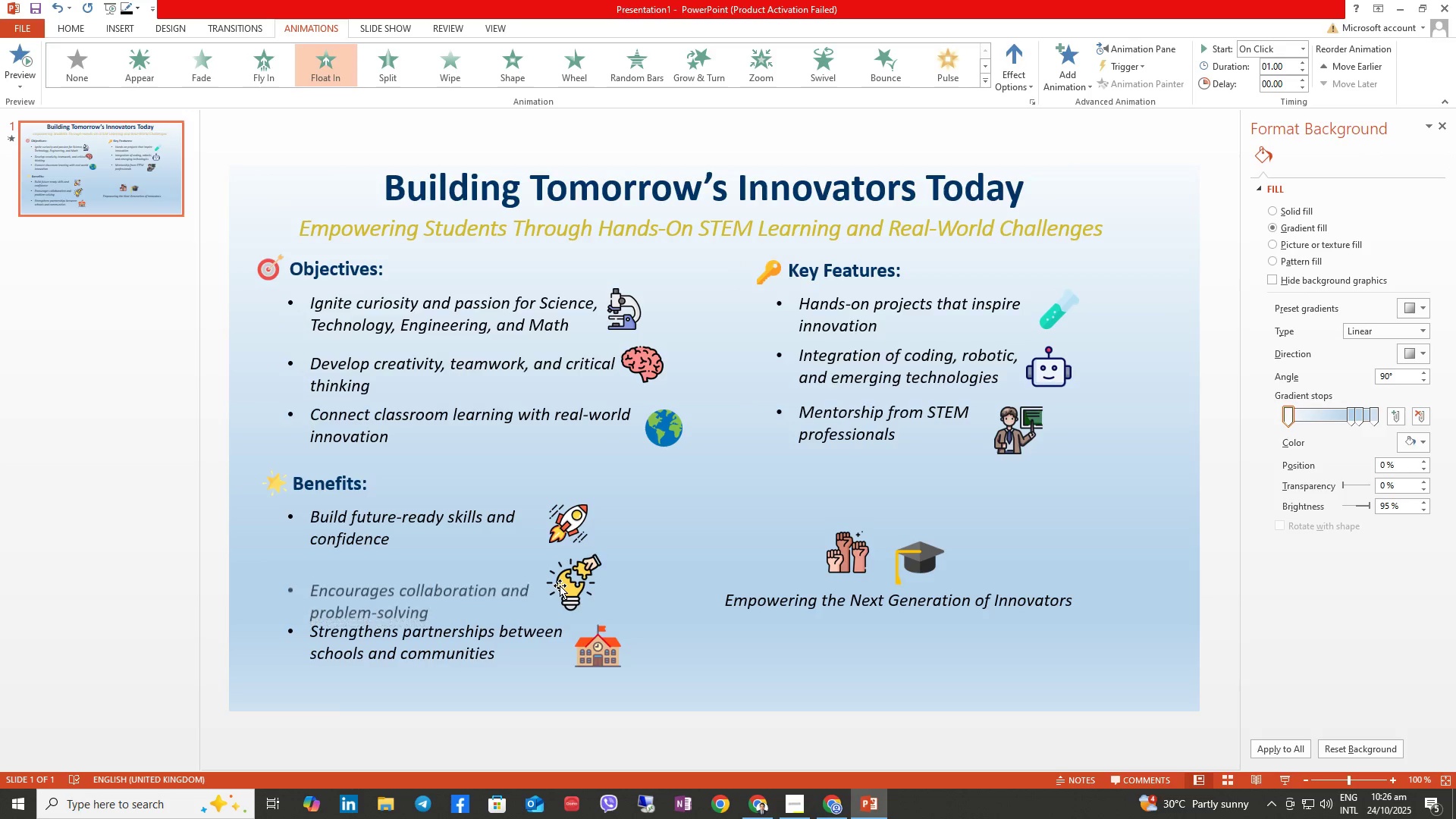 
double_click([562, 585])
 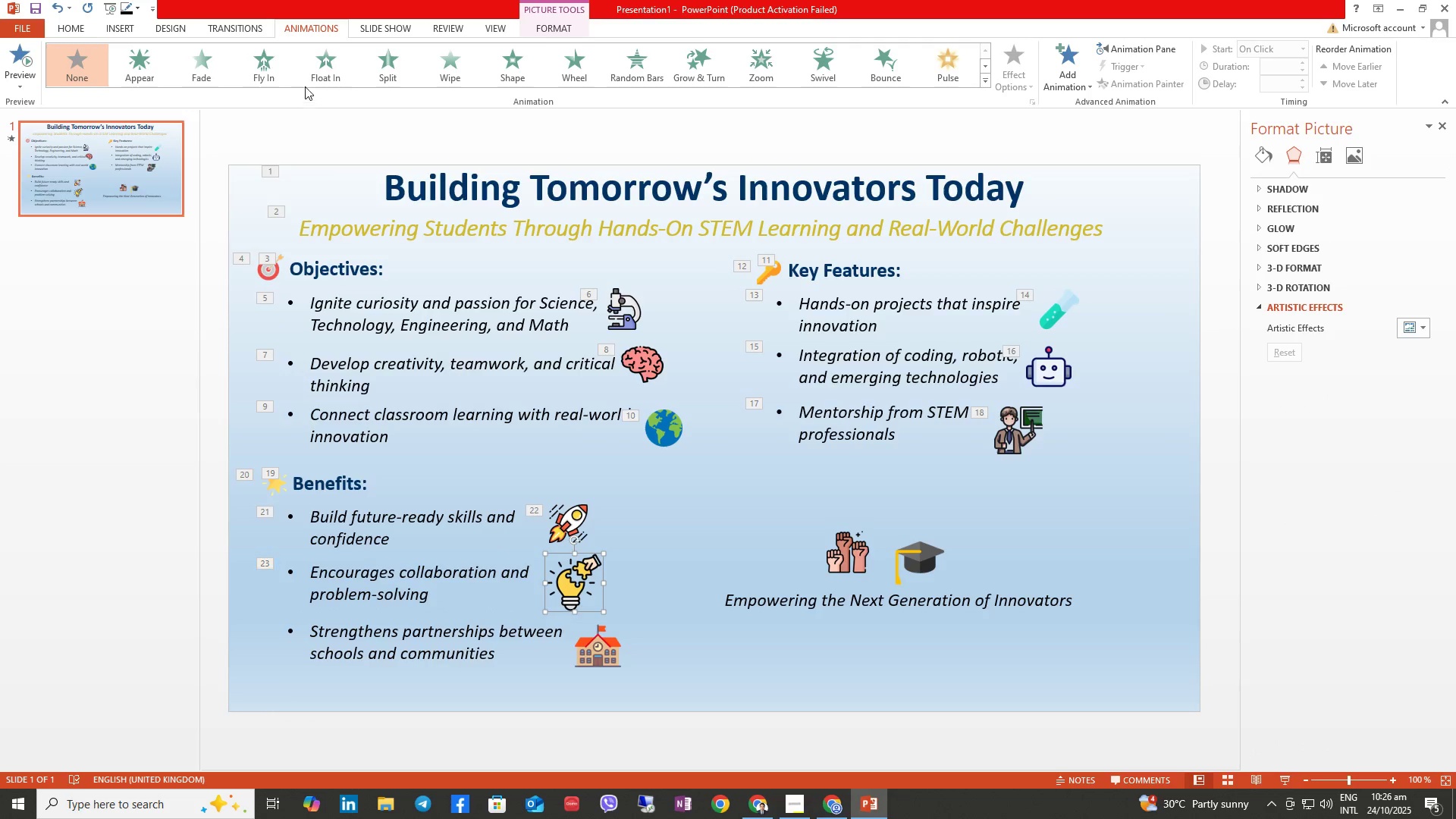 
left_click([278, 64])
 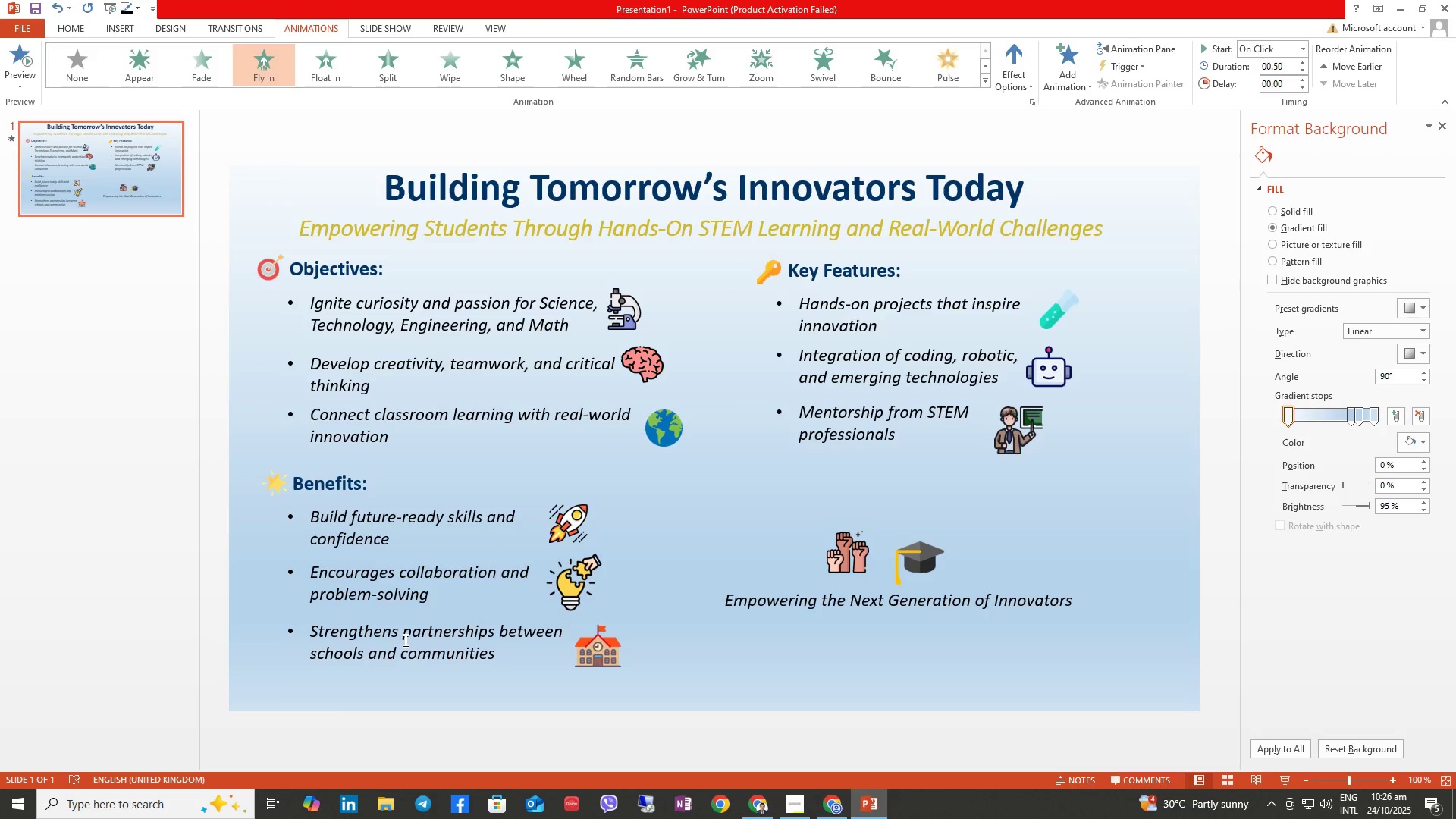 
double_click([404, 640])
 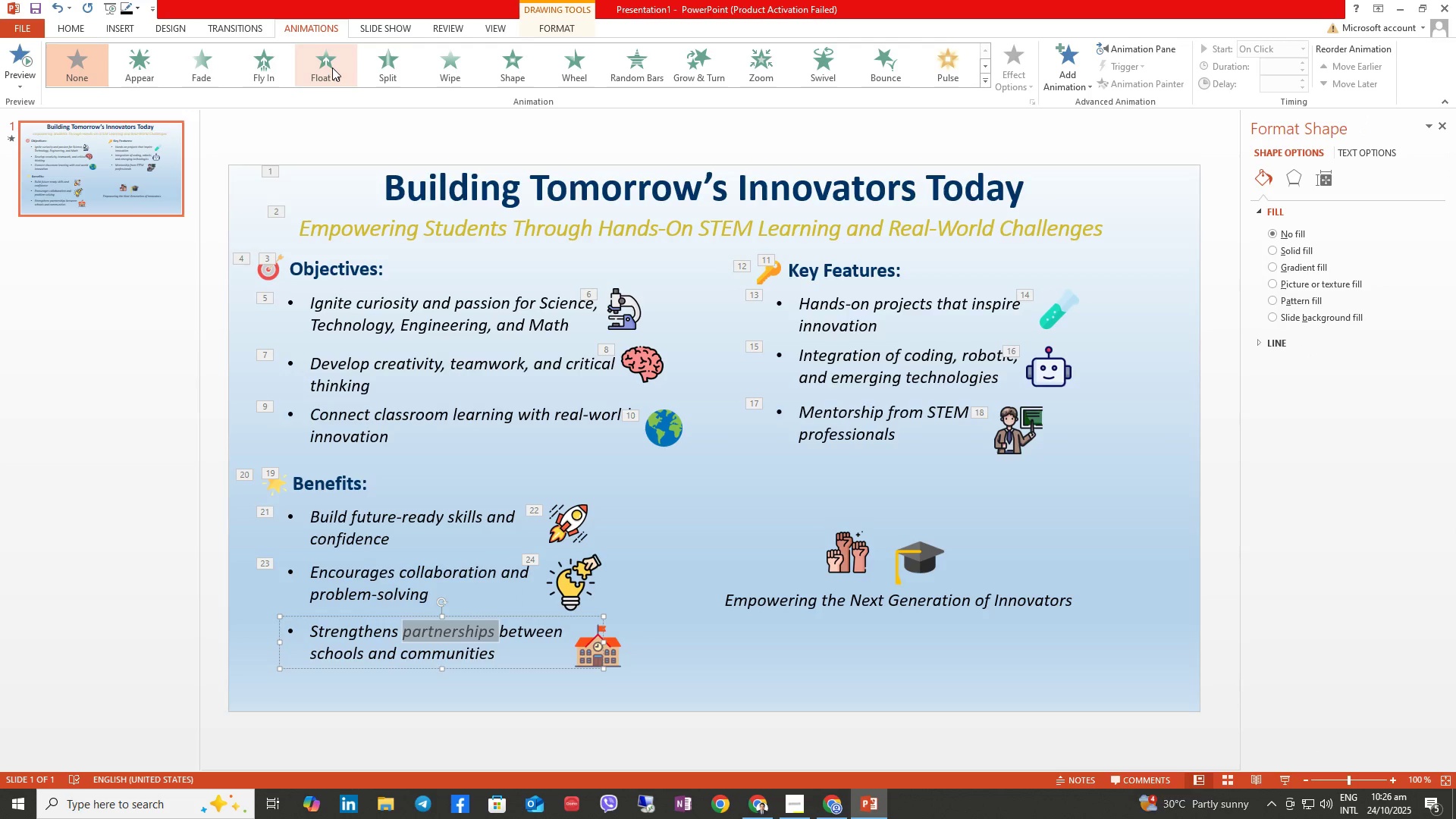 
left_click([331, 67])
 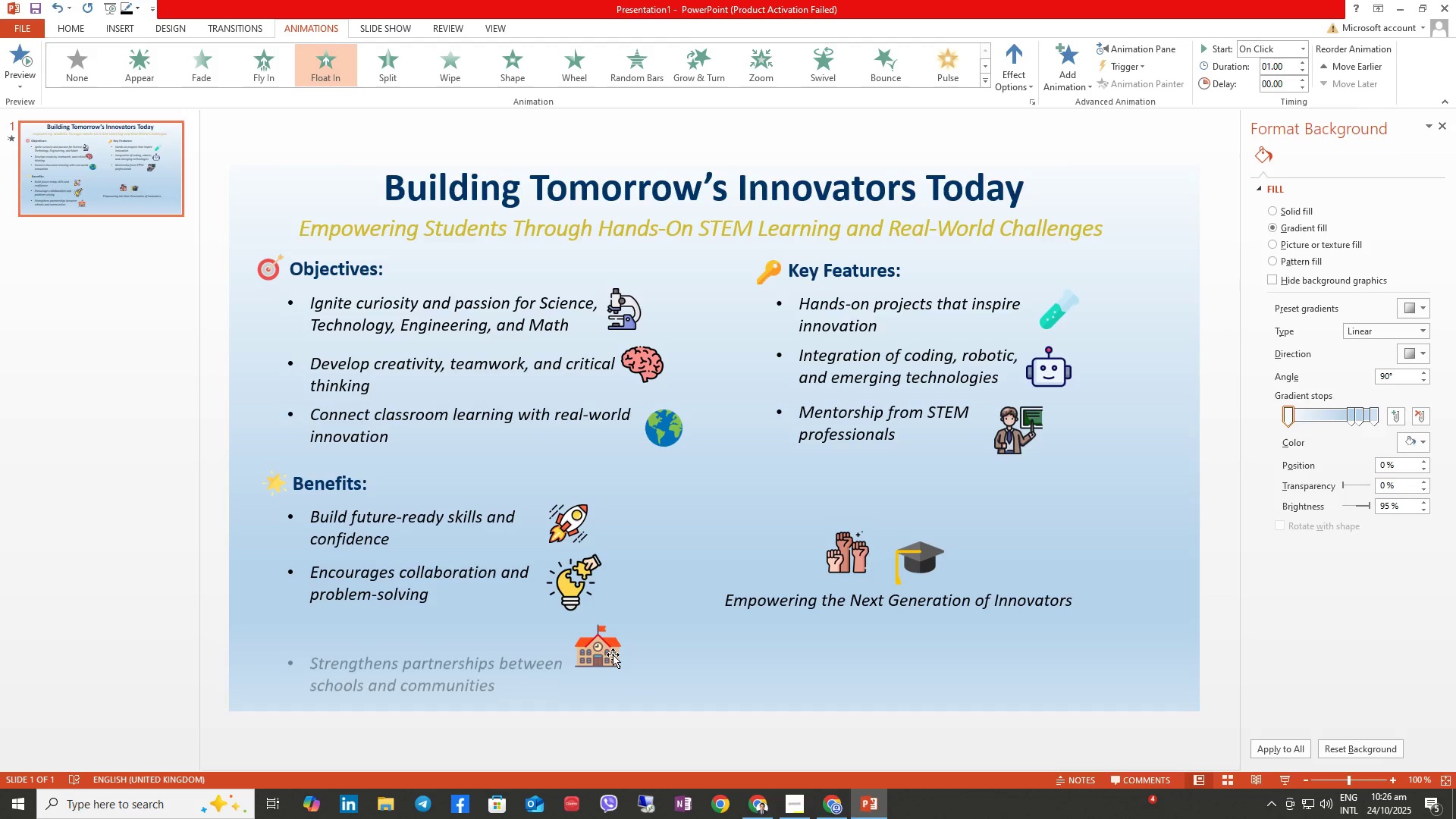 
double_click([613, 654])
 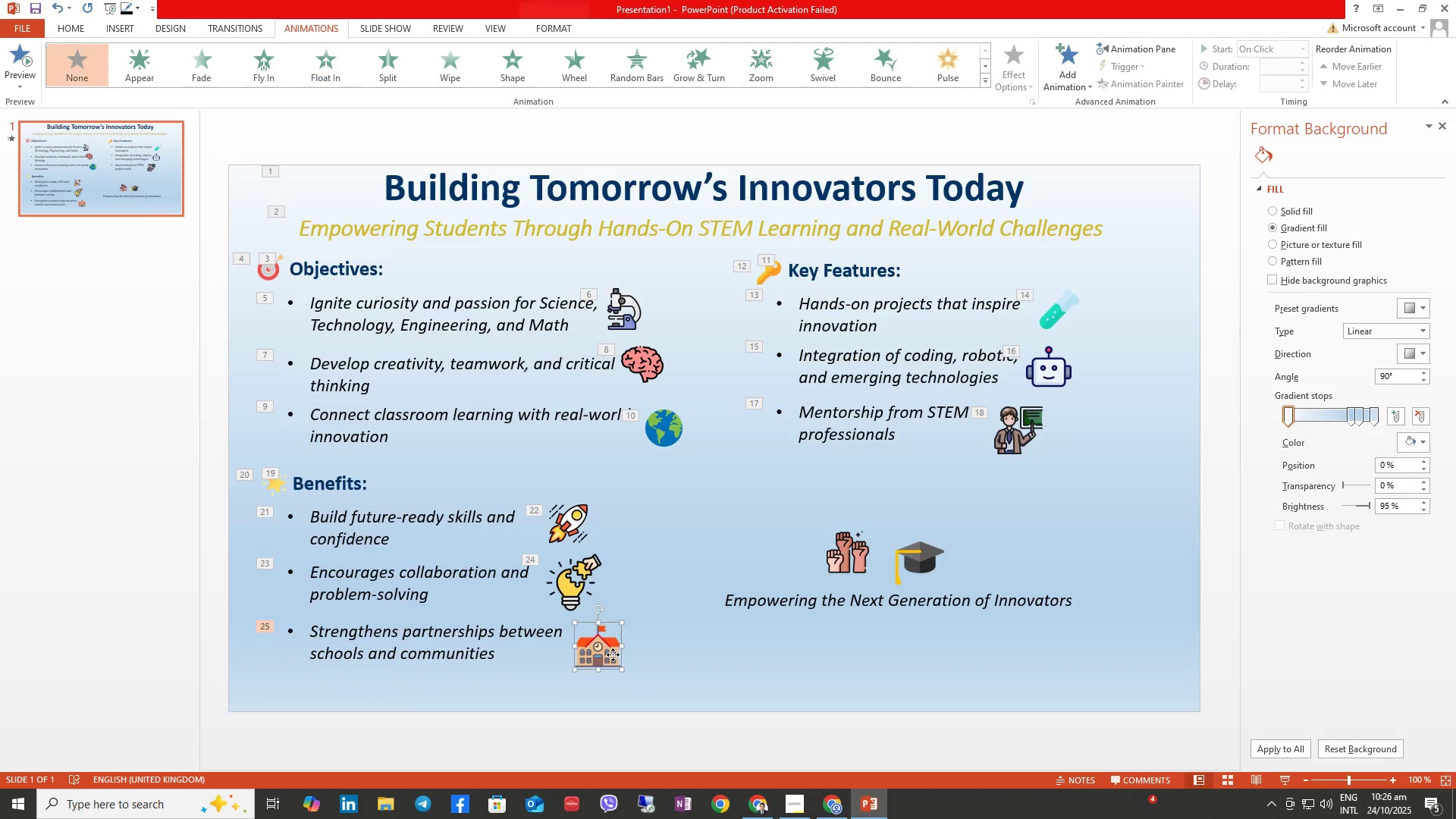 
triple_click([613, 654])
 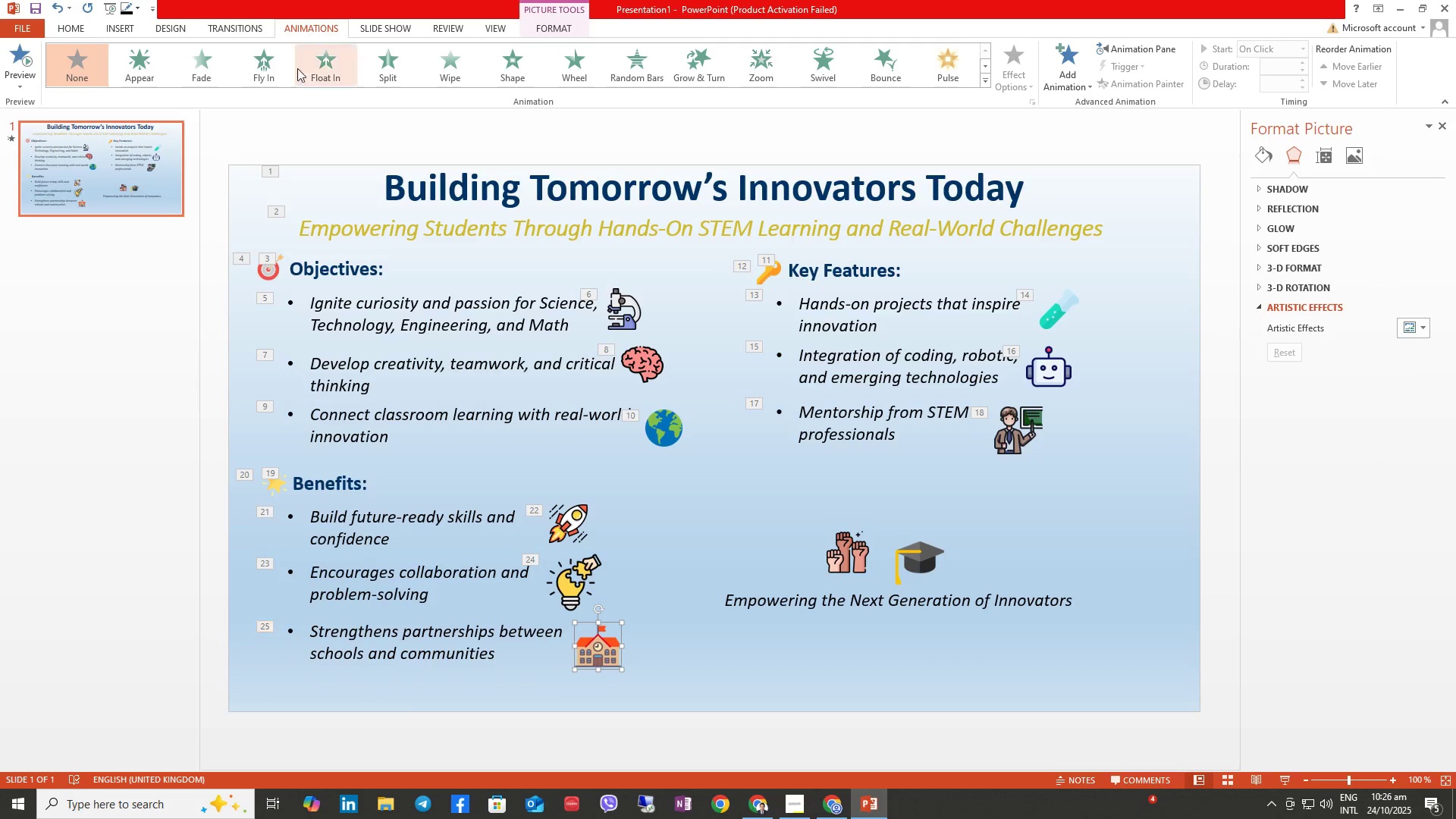 
left_click([262, 57])
 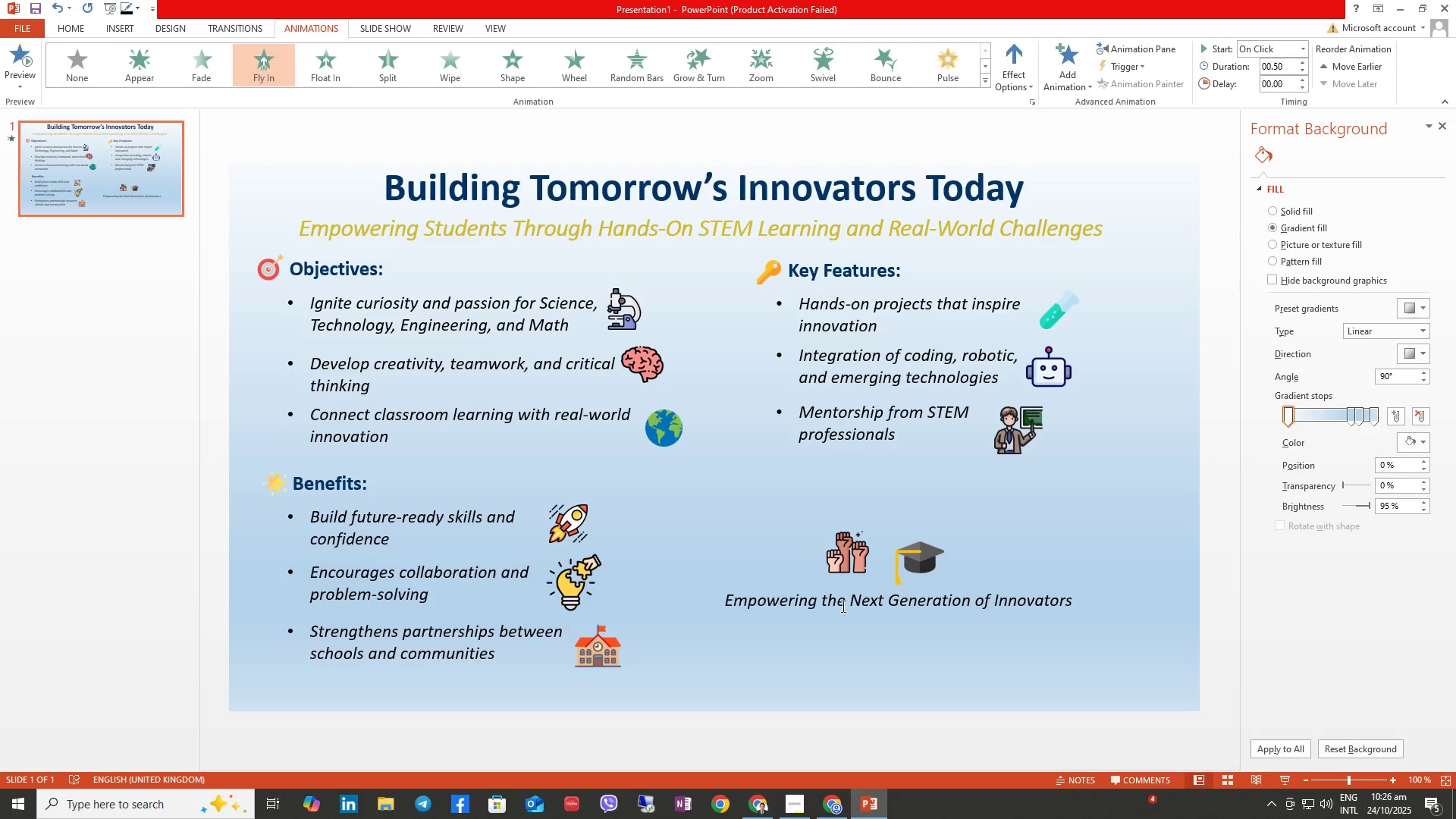 
double_click([839, 604])
 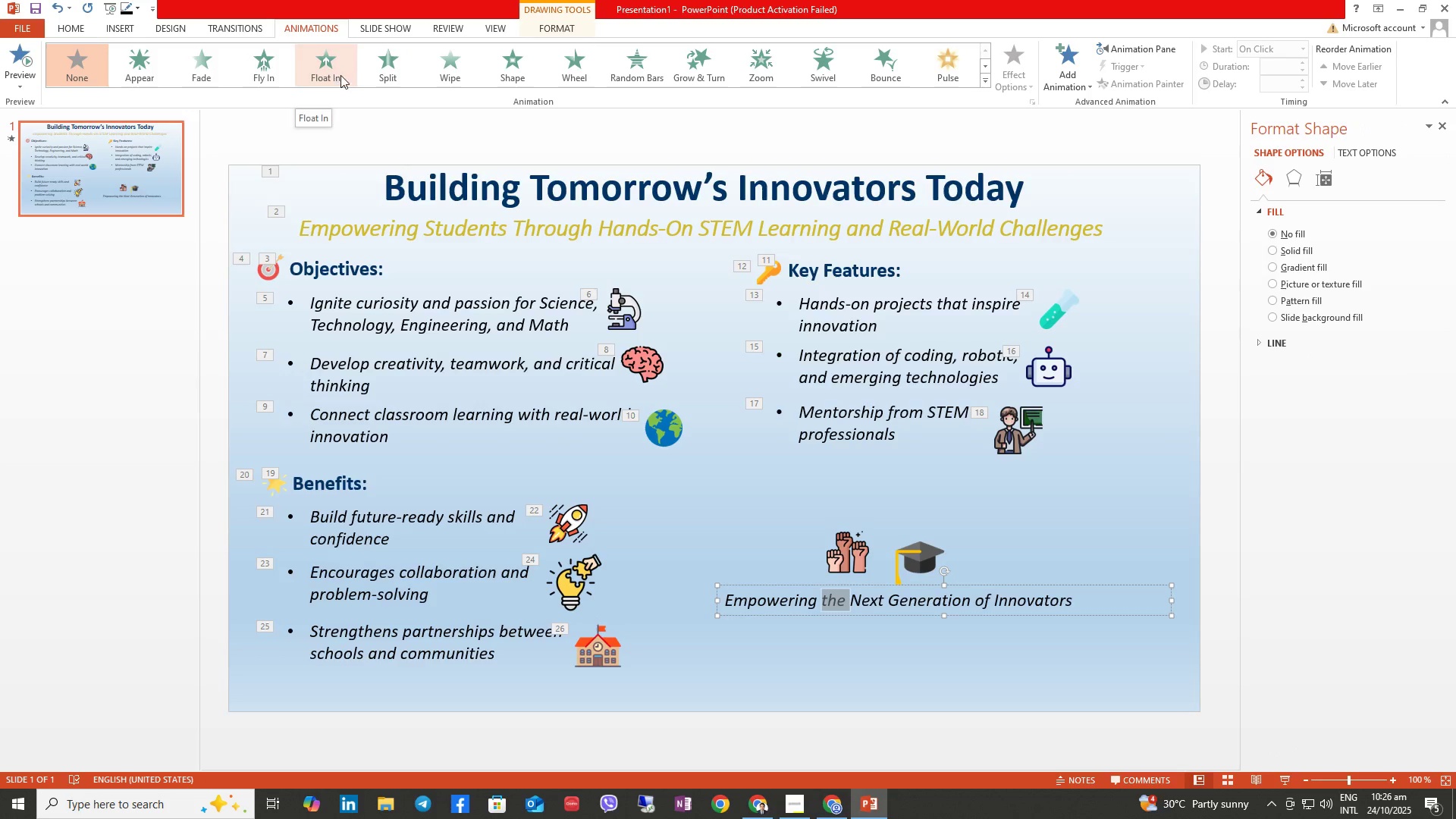 
left_click([384, 64])
 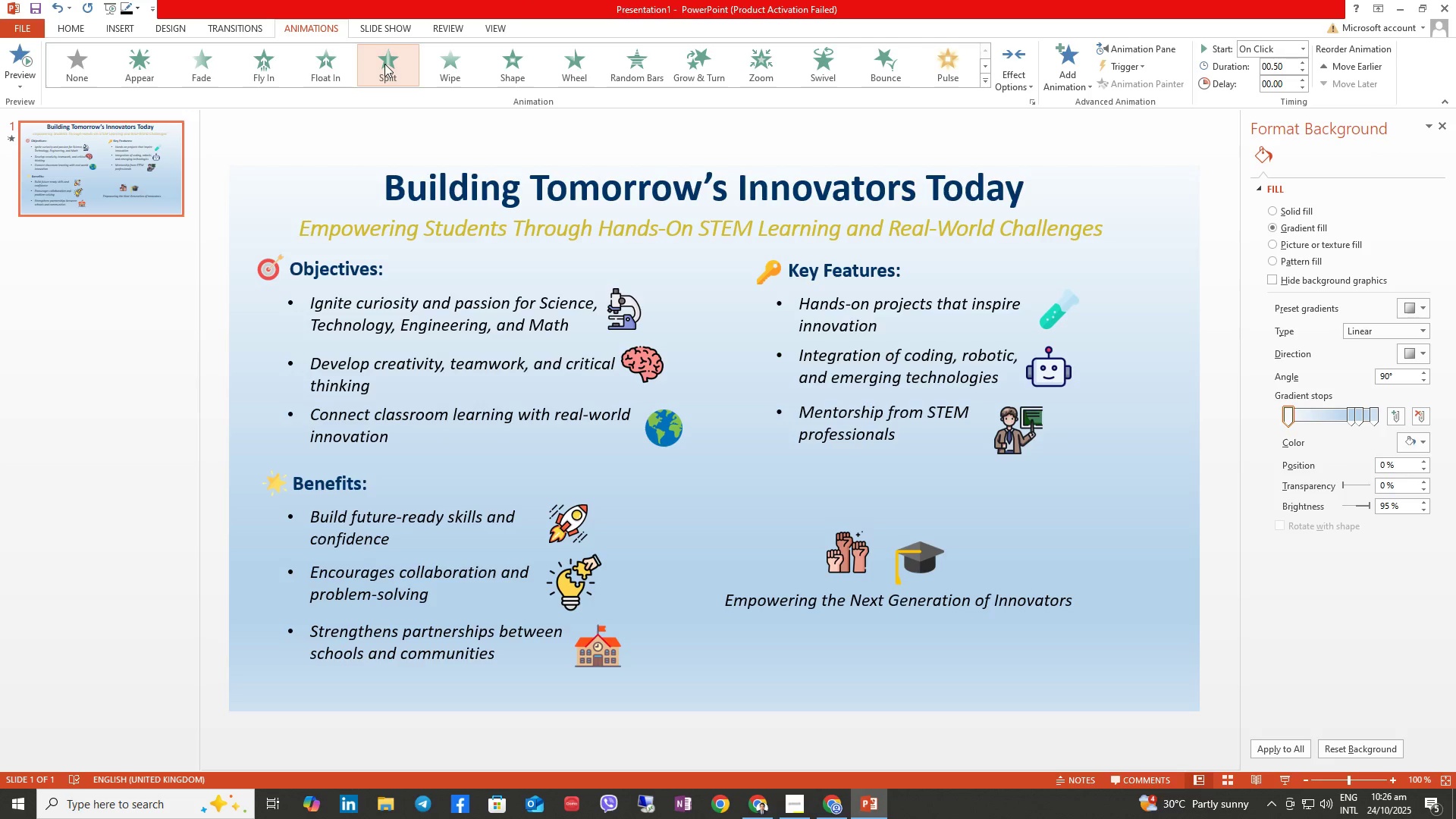 
left_click([431, 68])
 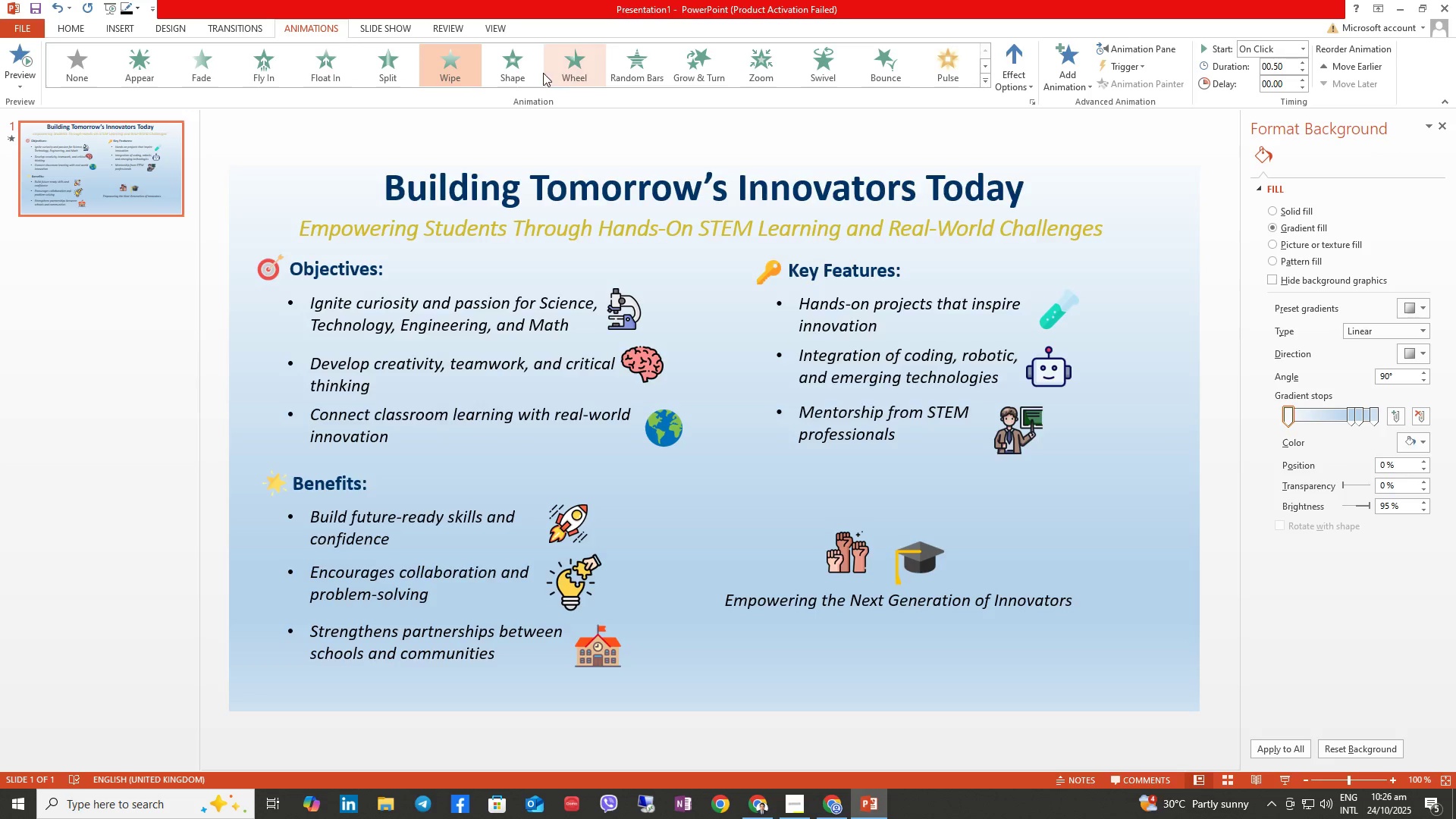 
left_click([524, 74])
 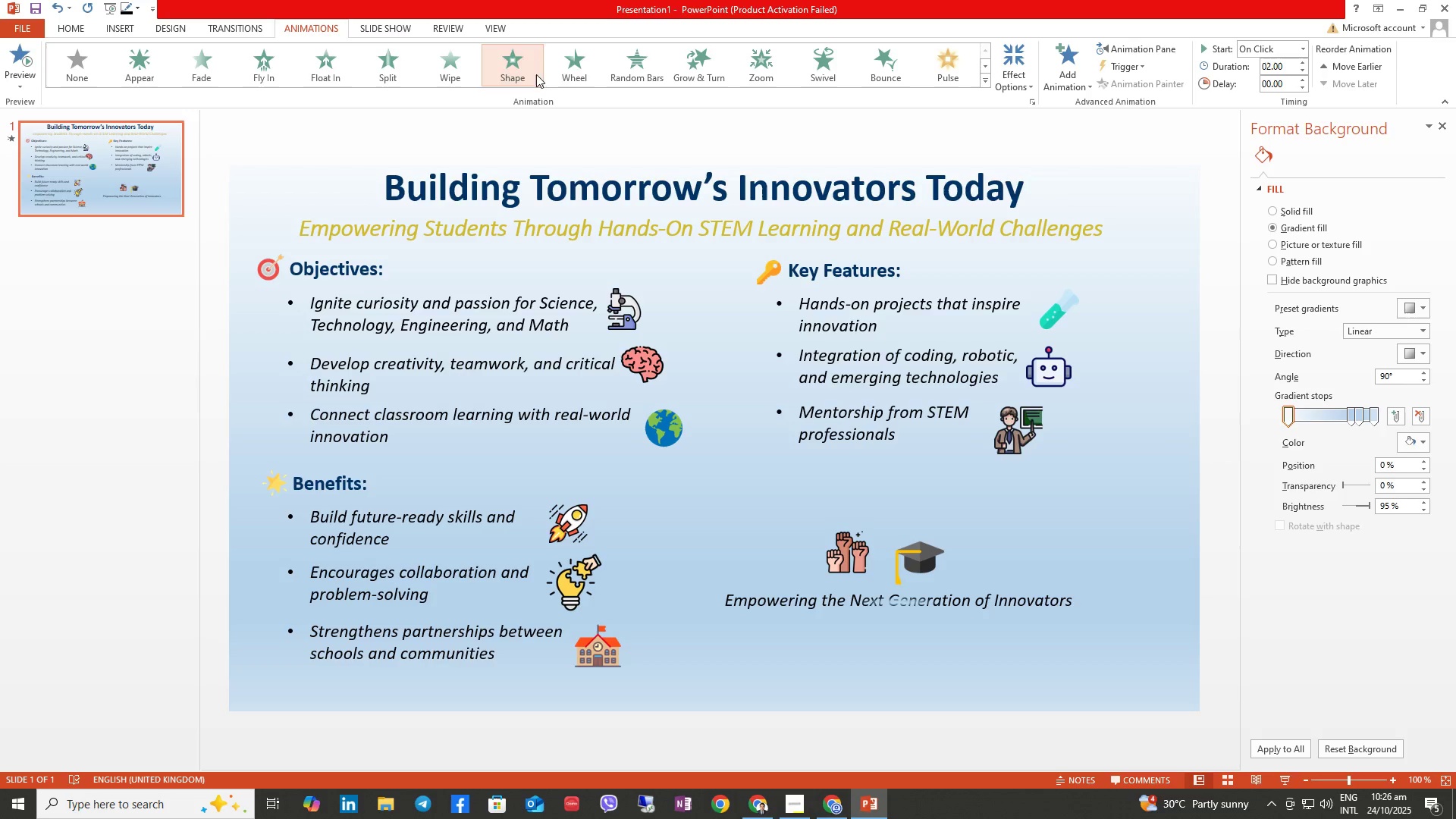 
left_click([569, 77])
 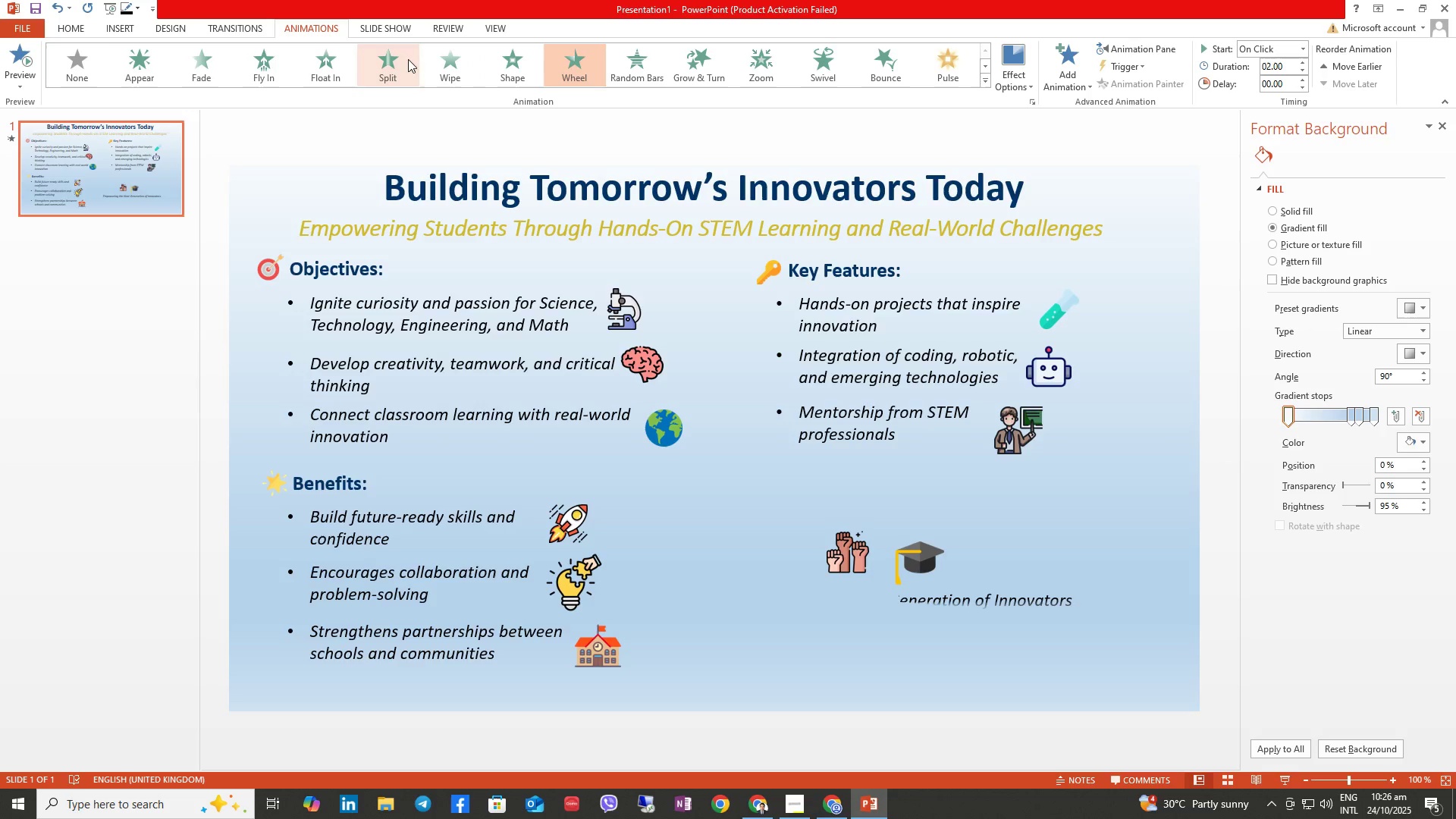 
left_click([391, 61])
 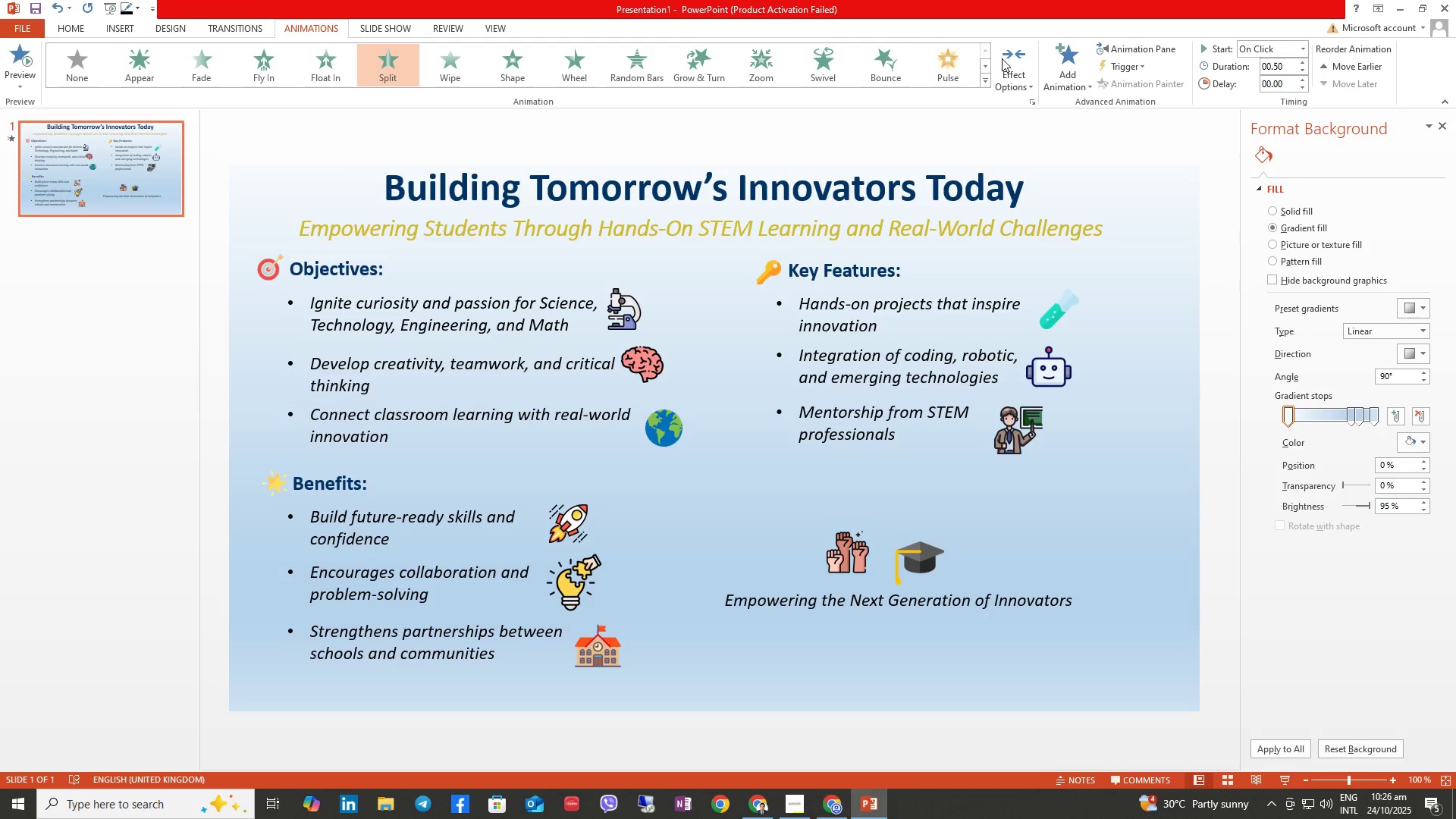 
left_click([1018, 64])
 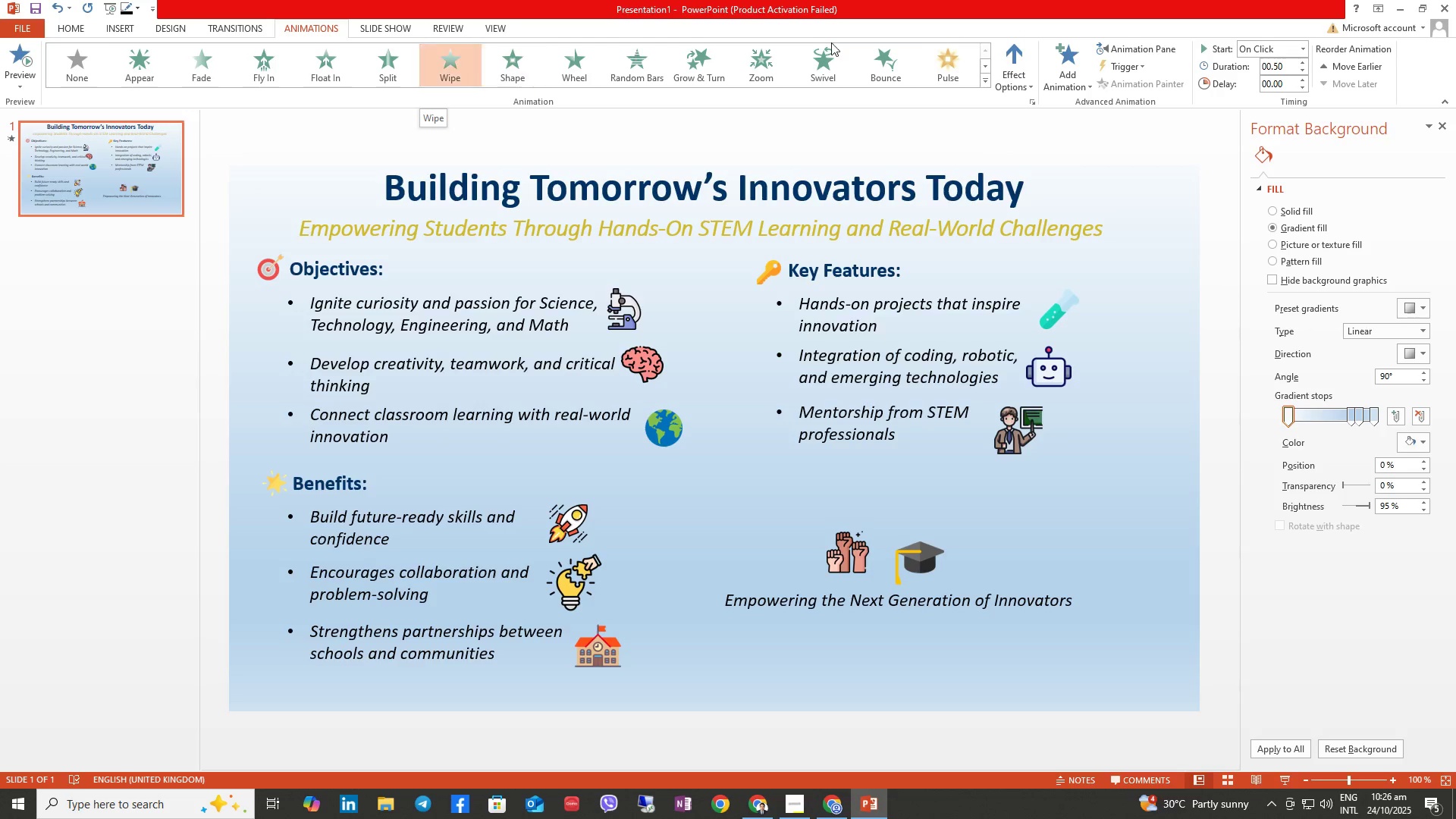 
wait(5.62)
 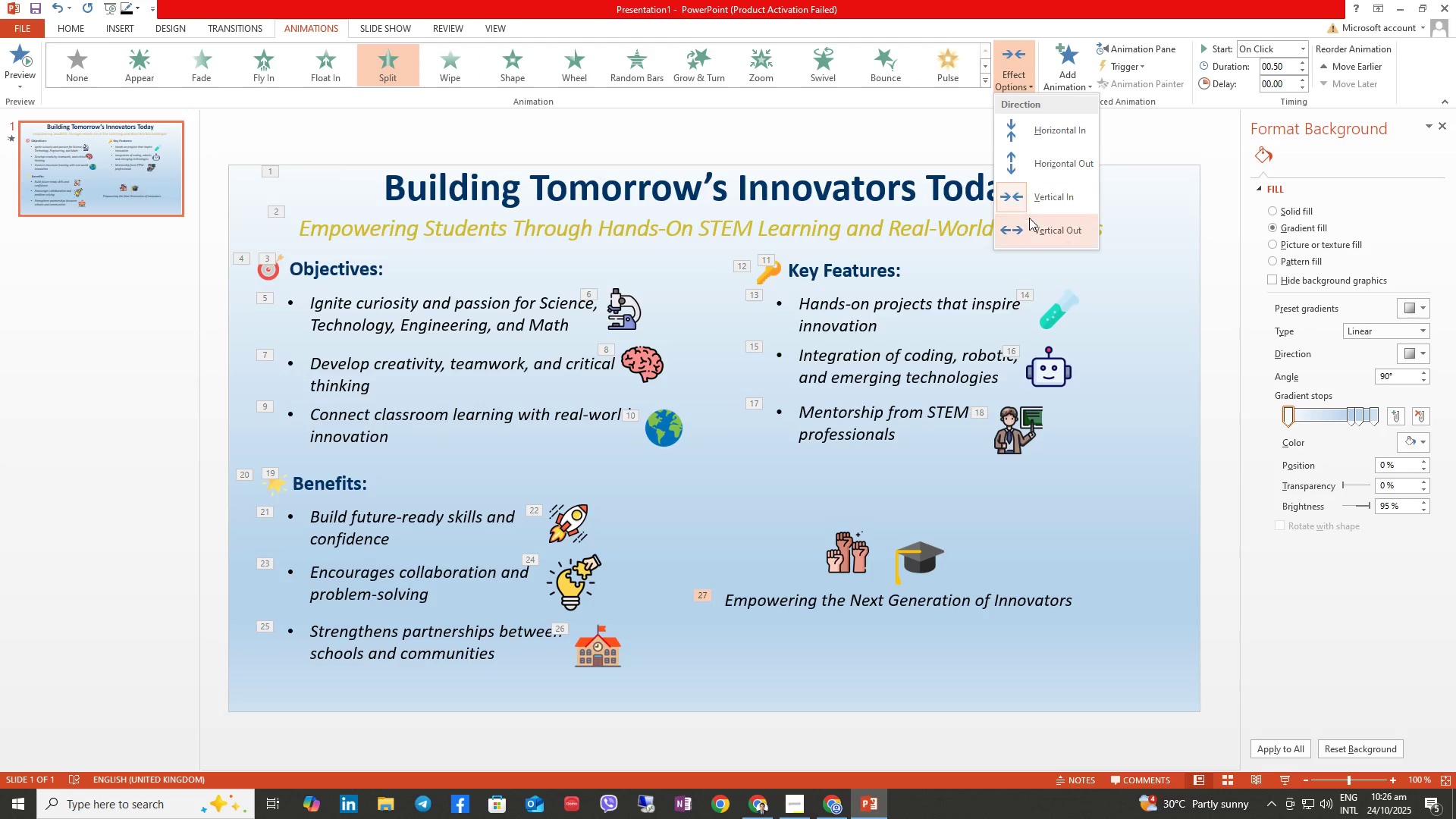 
left_click([1024, 158])
 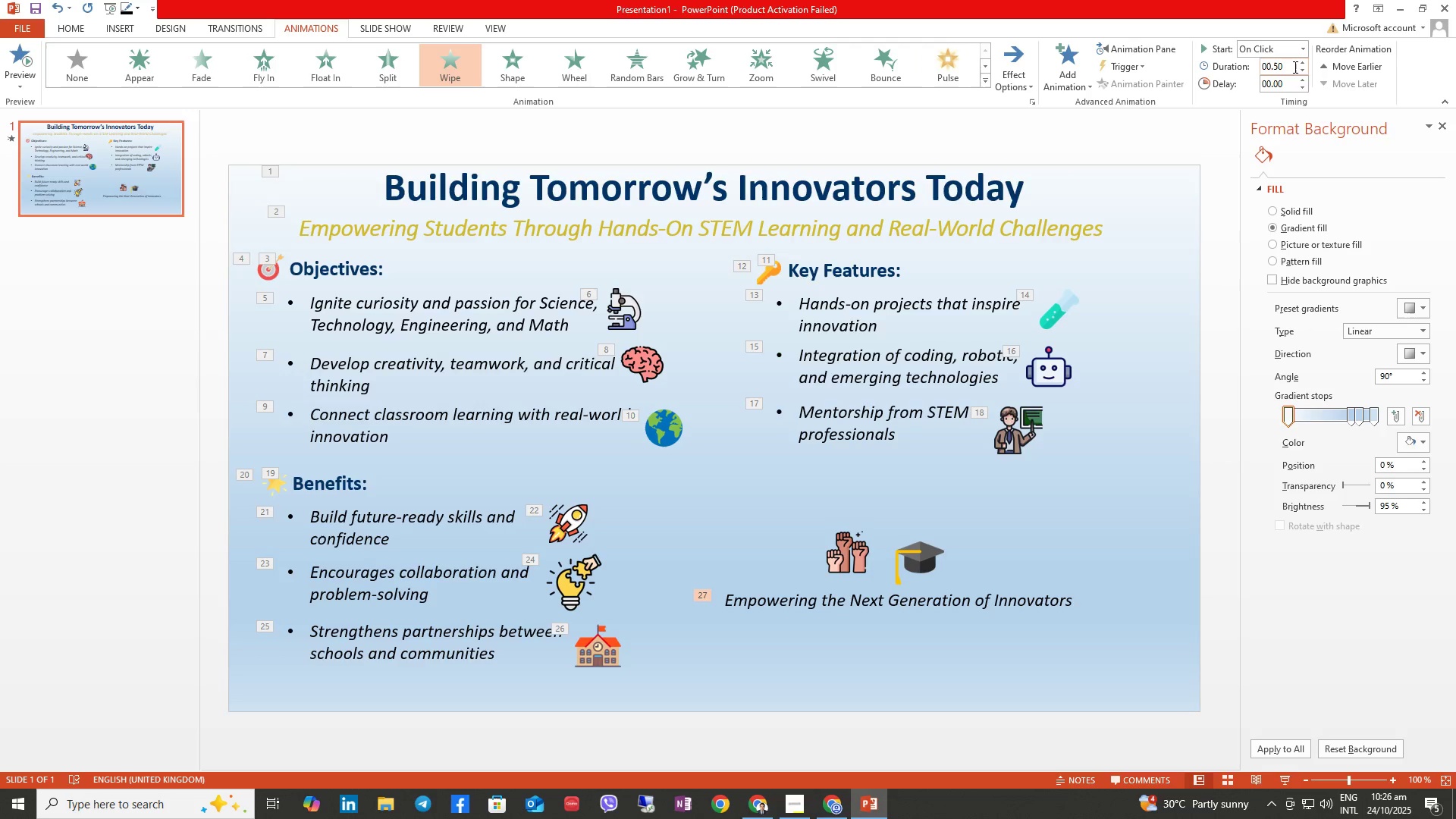 
left_click([1302, 70])
 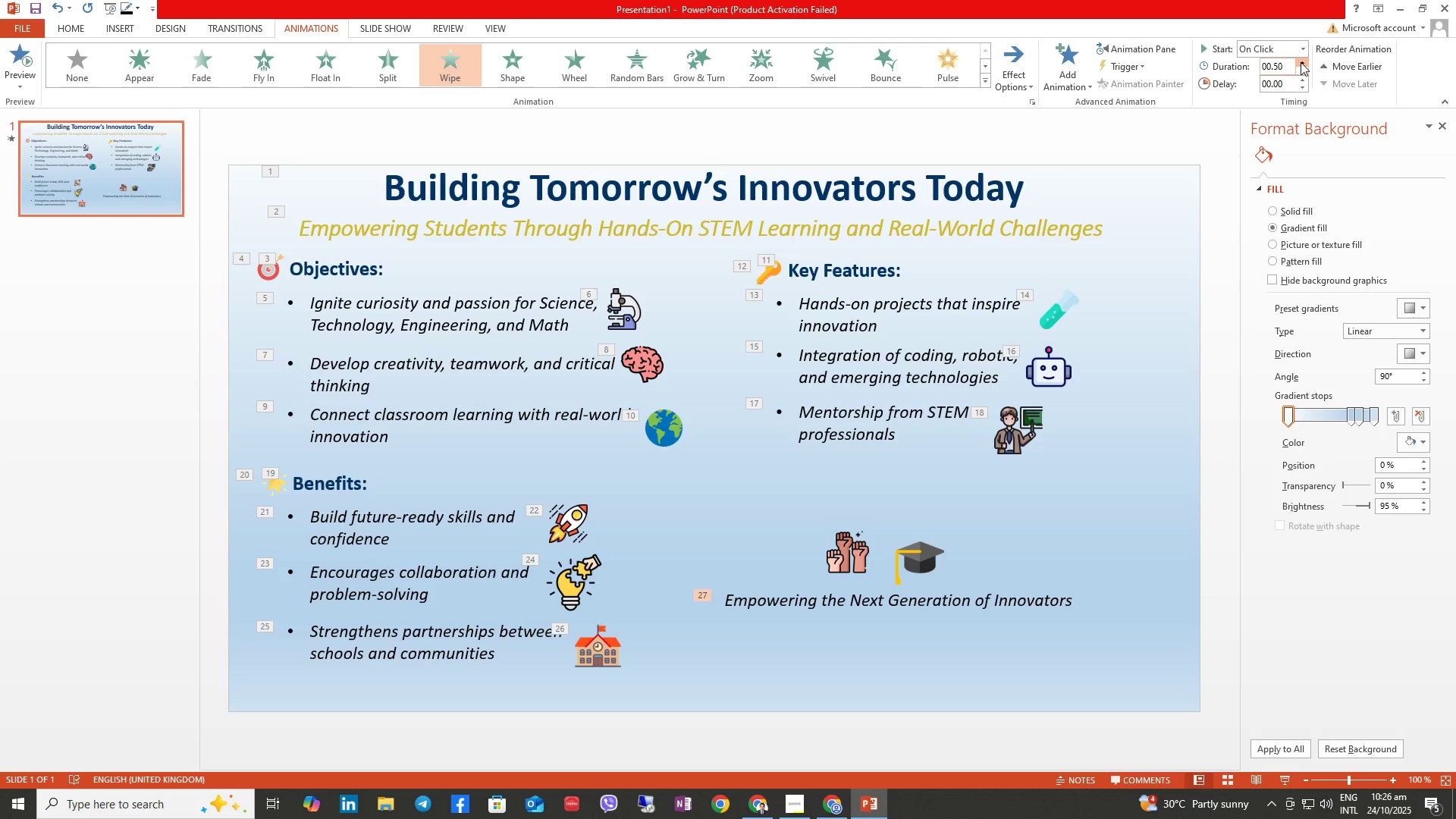 
double_click([1301, 62])
 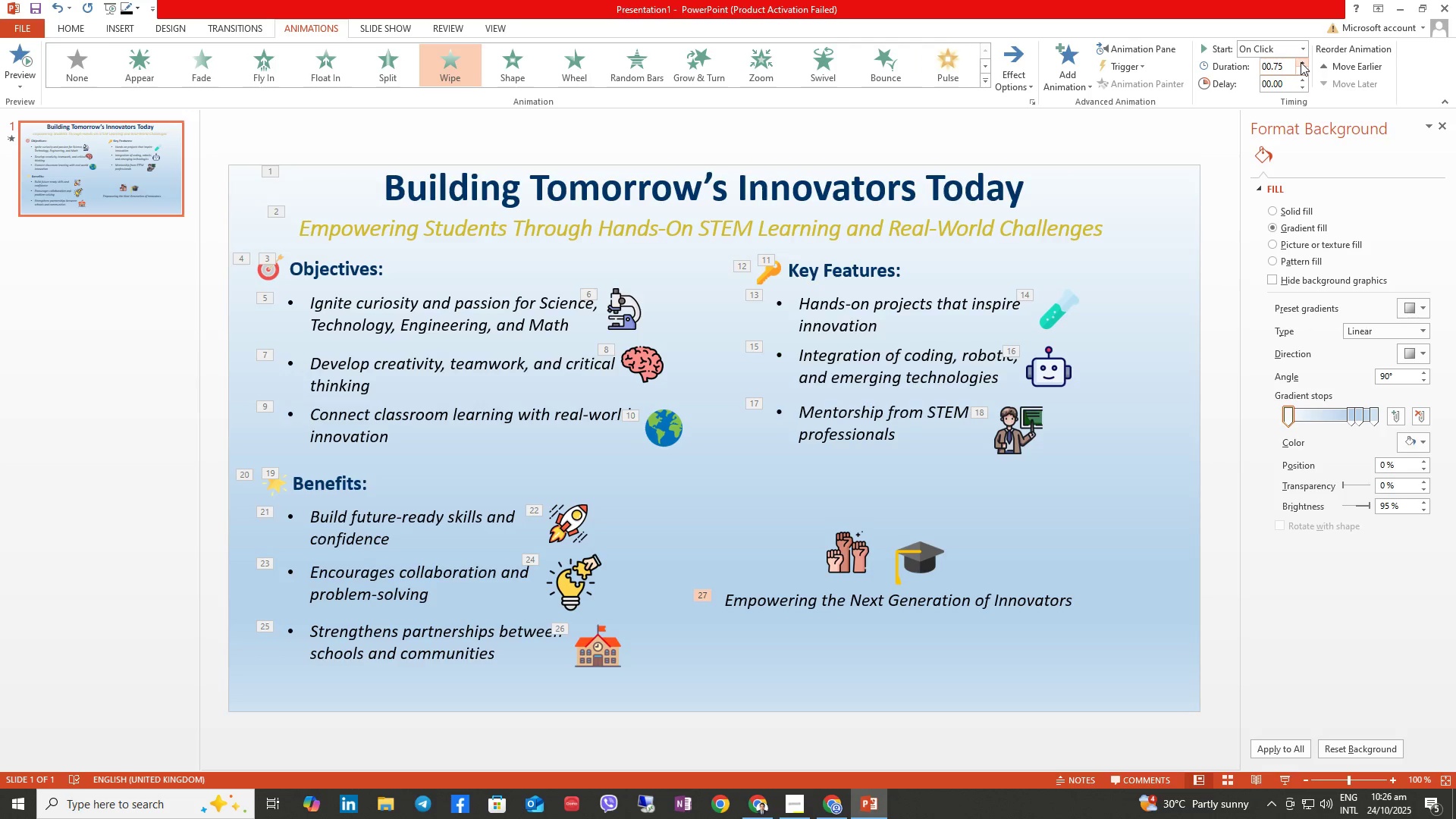 
triple_click([1301, 62])
 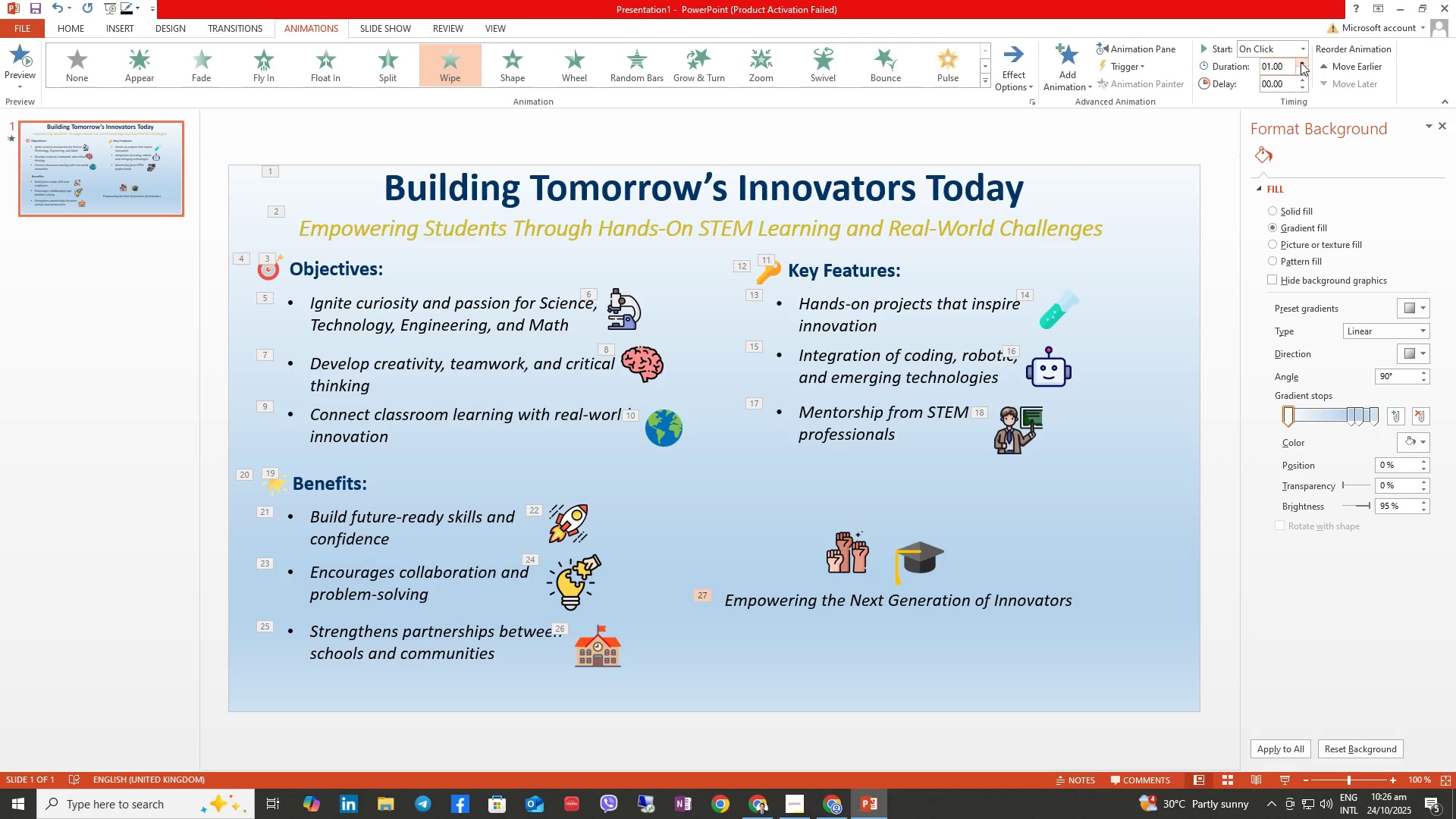 
triple_click([1301, 62])
 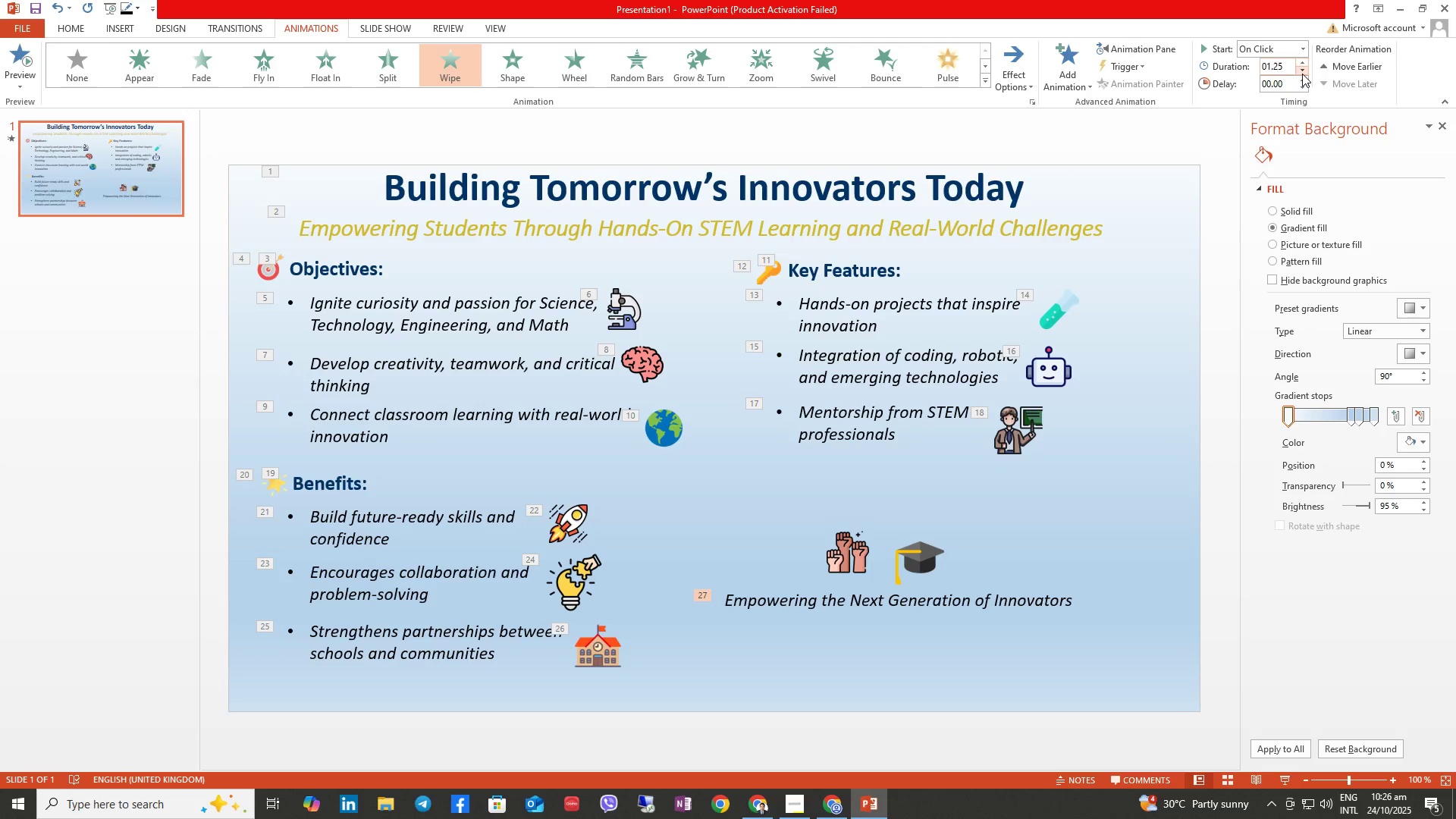 
left_click([1302, 74])
 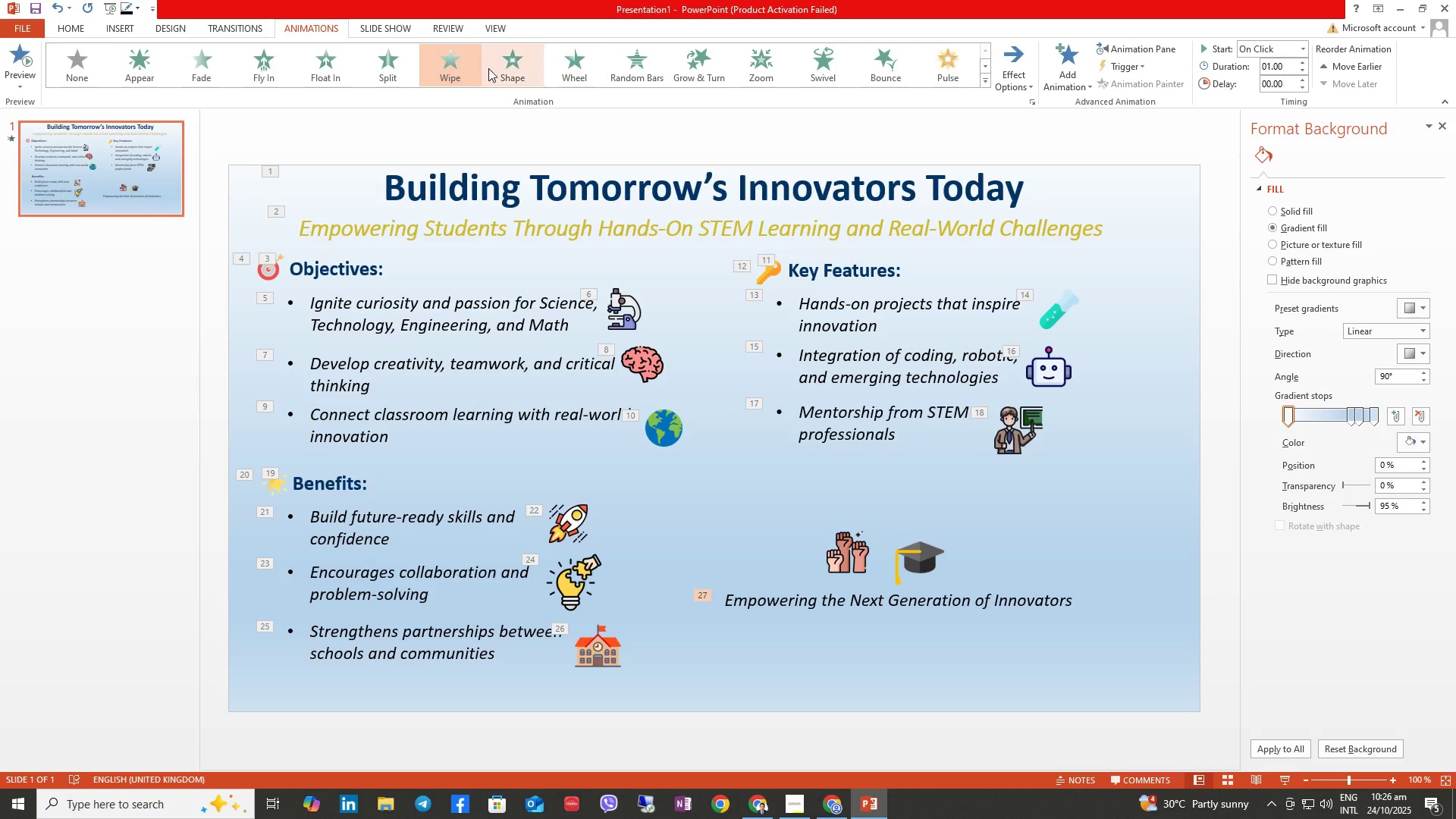 
left_click([463, 67])
 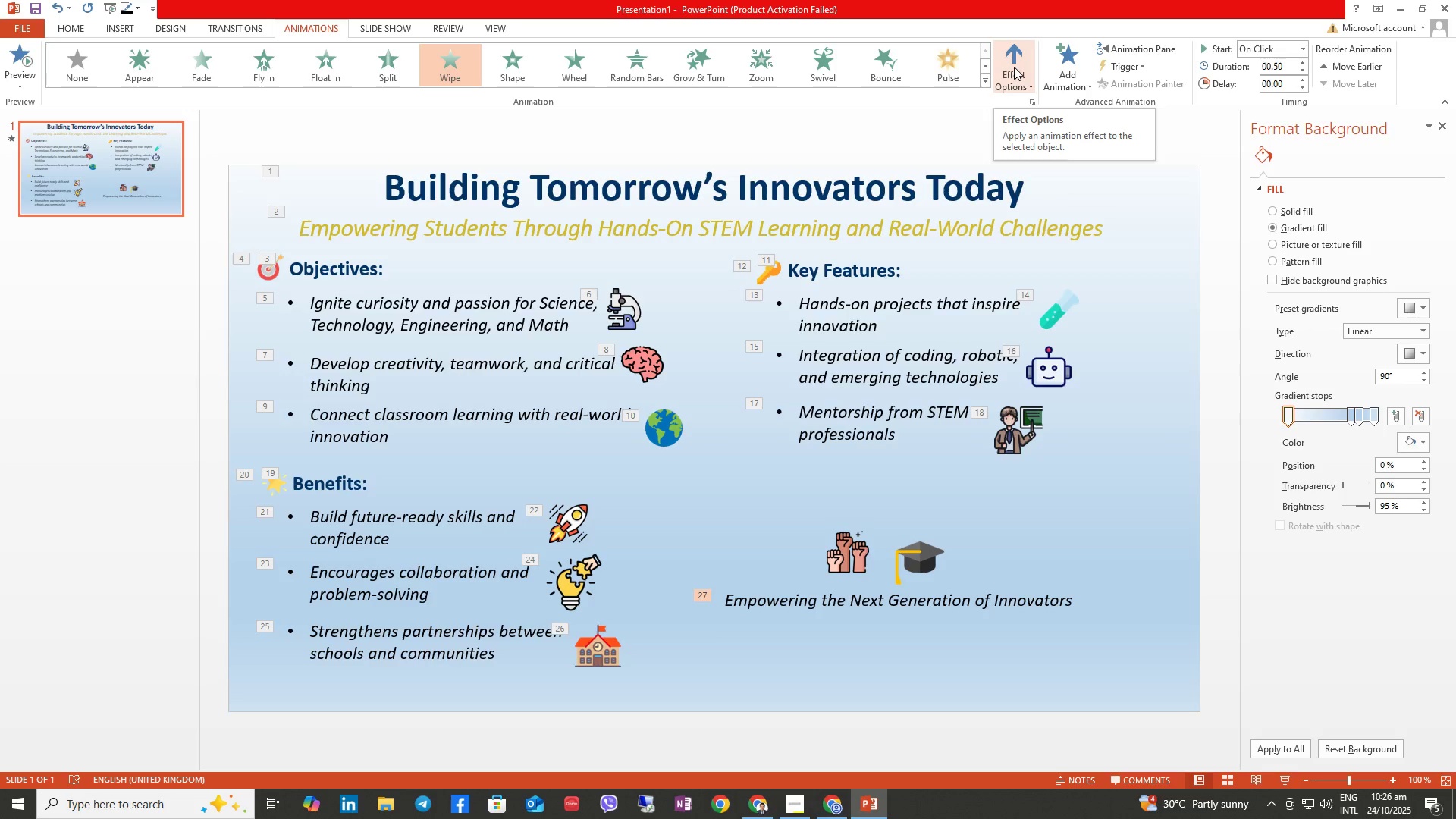 
left_click([1014, 67])
 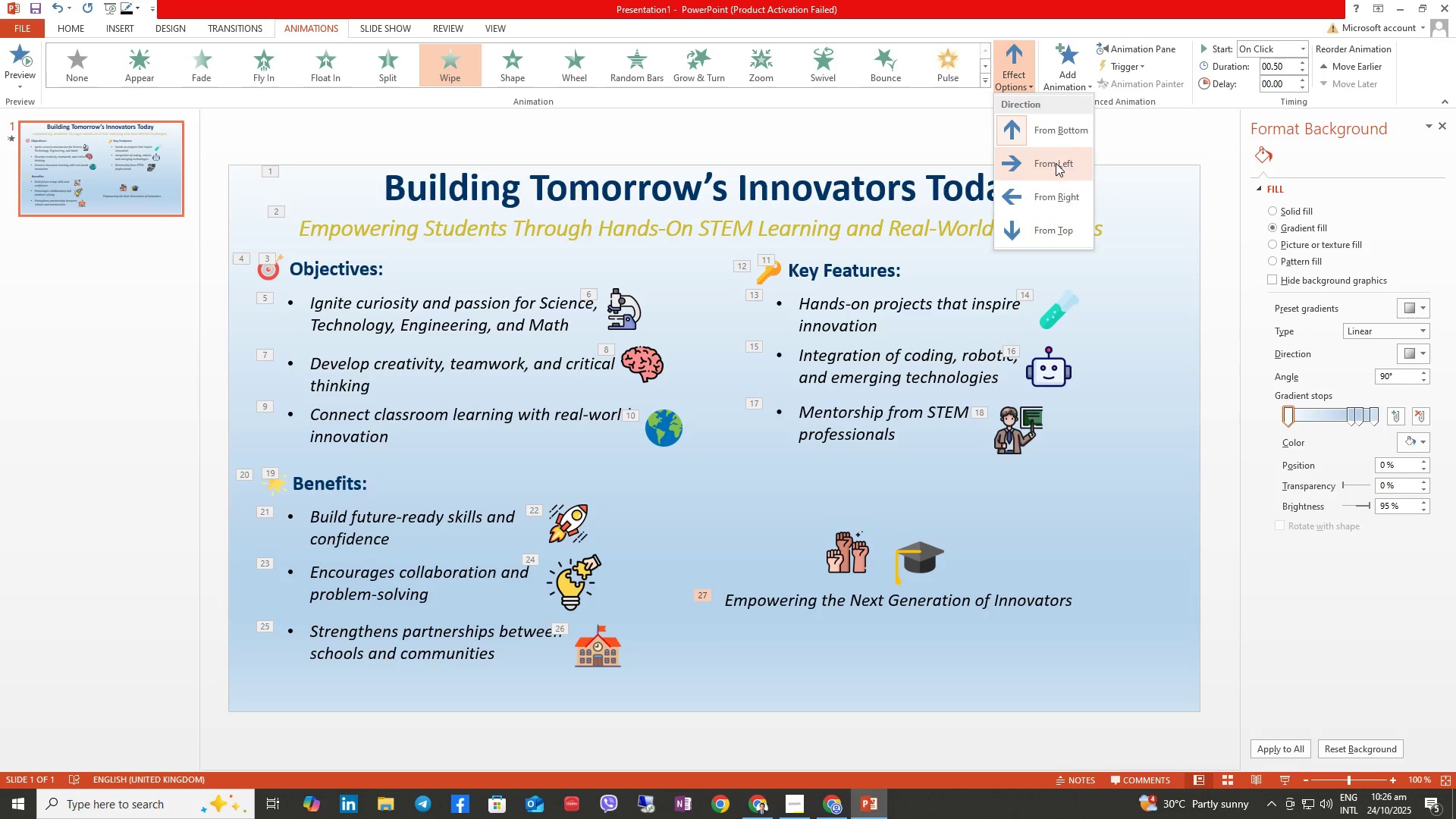 
left_click([1056, 163])
 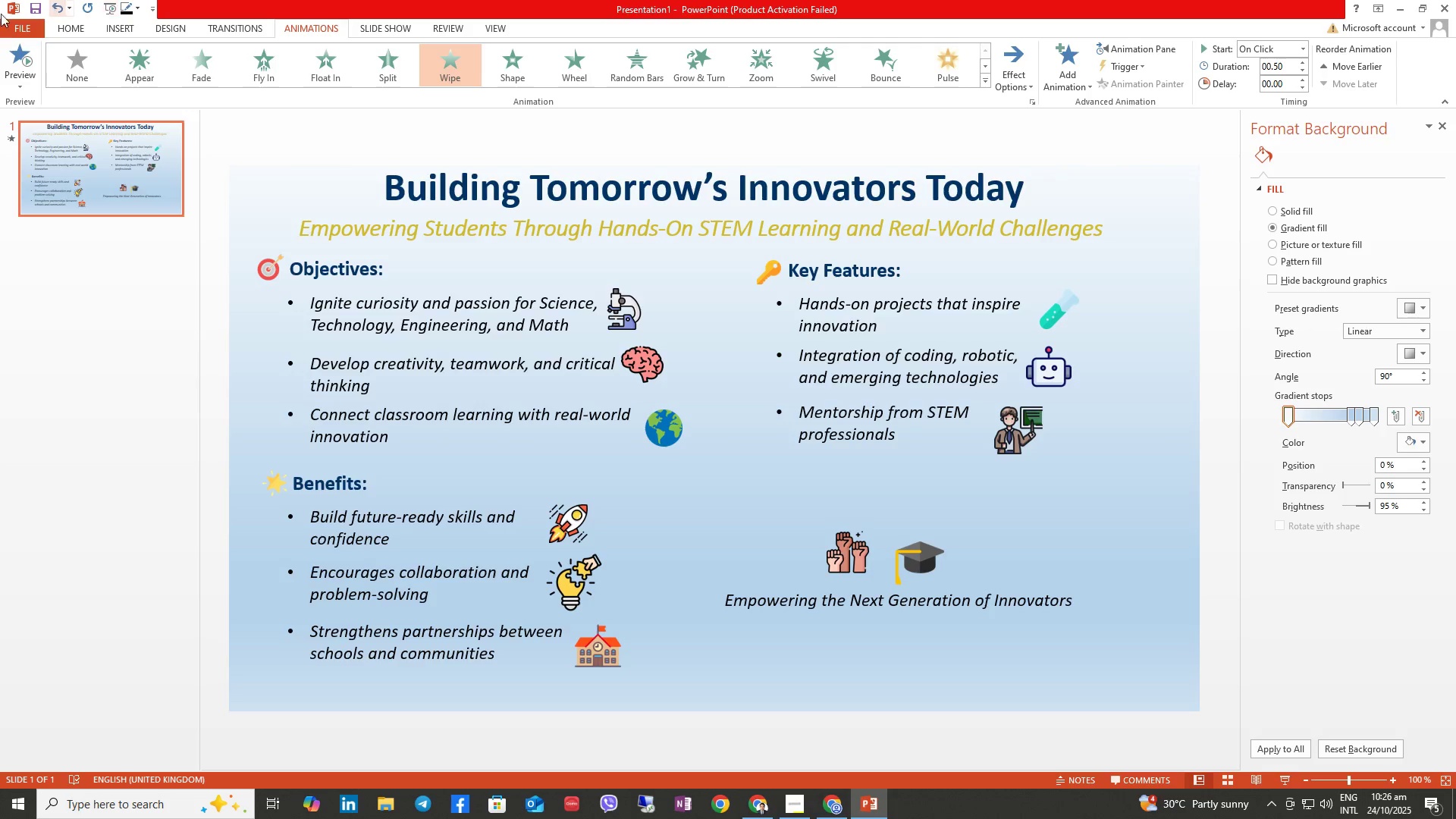 
left_click([127, 74])
 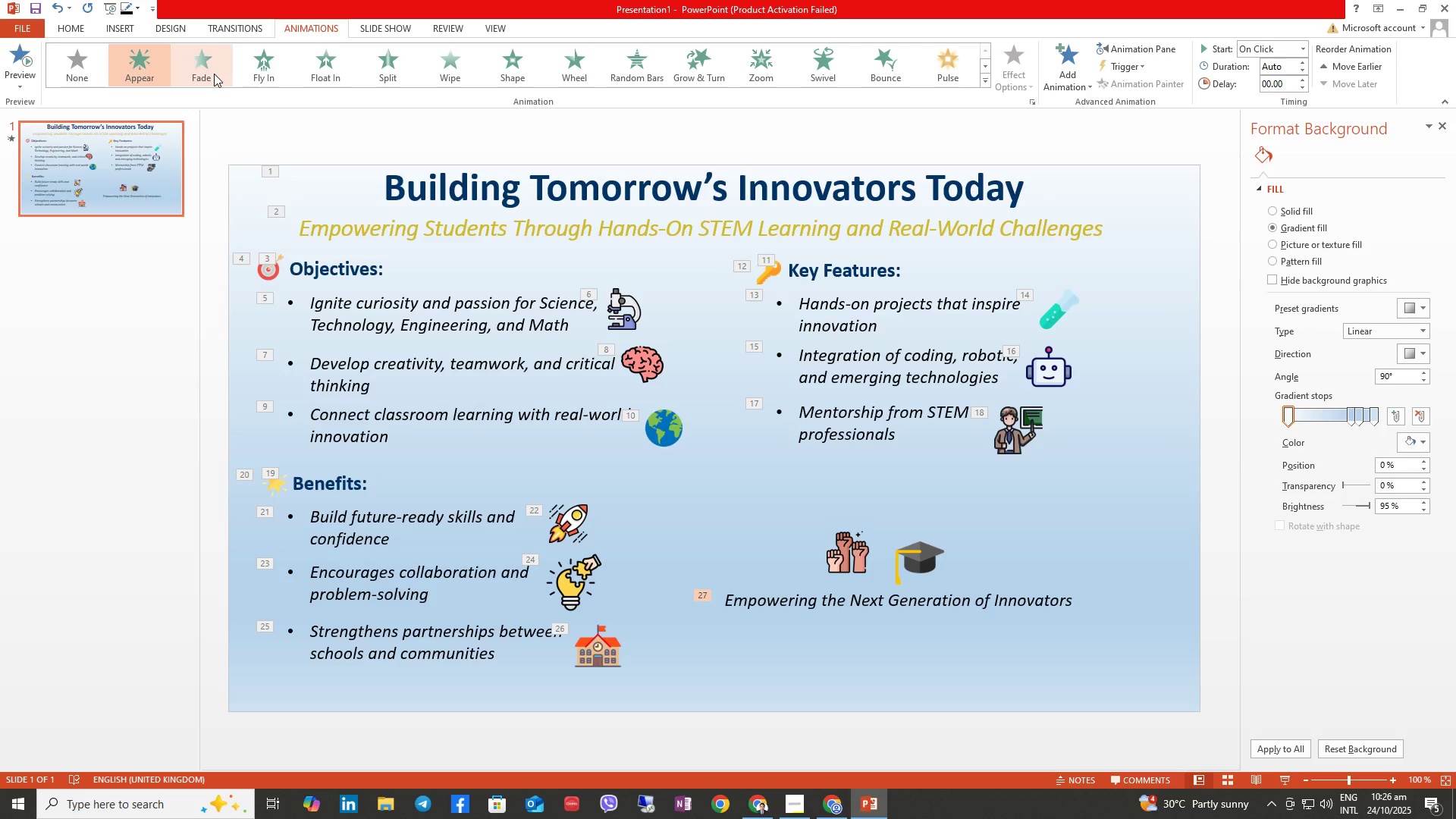 
left_click([214, 74])
 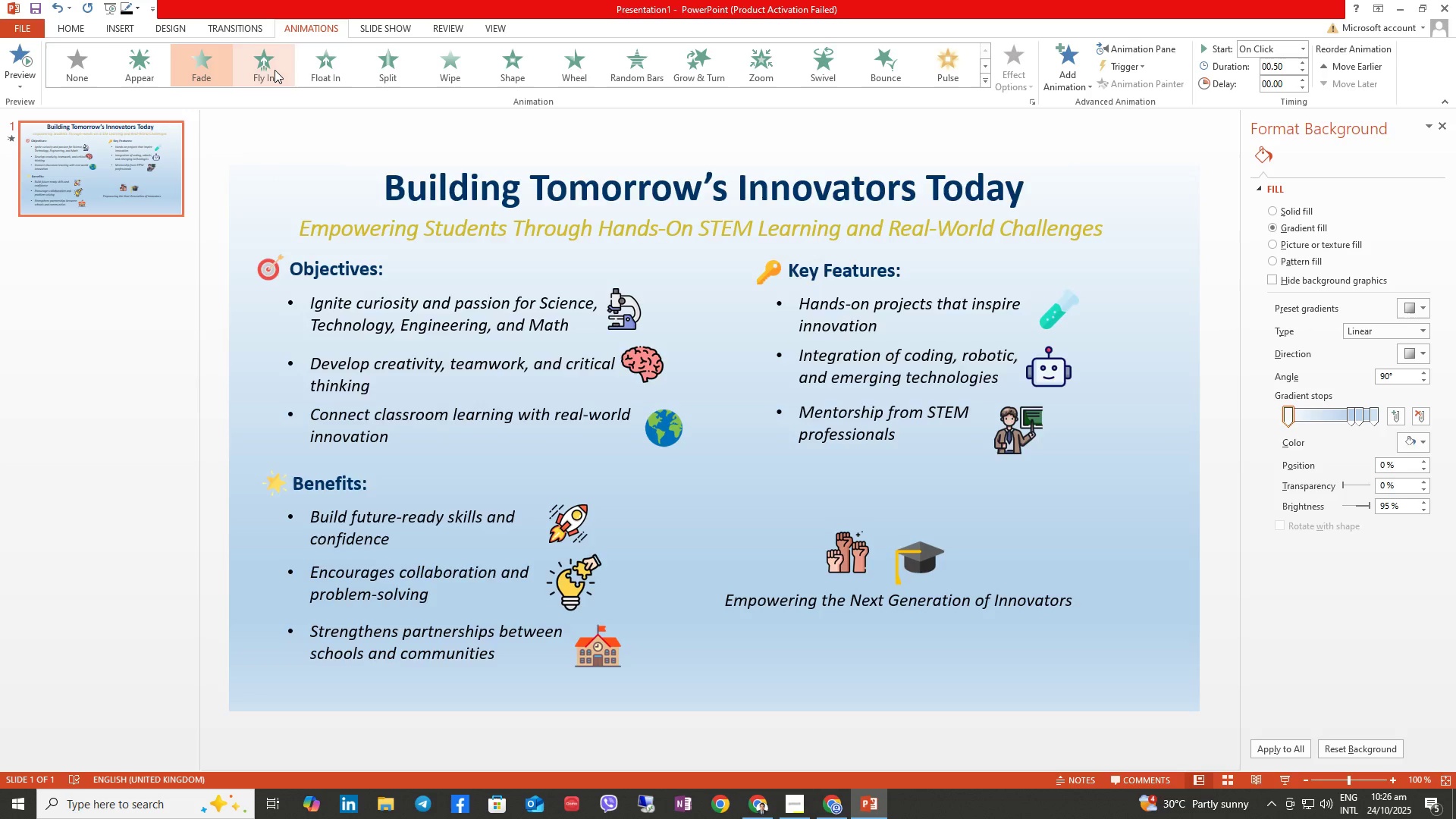 
left_click([275, 70])
 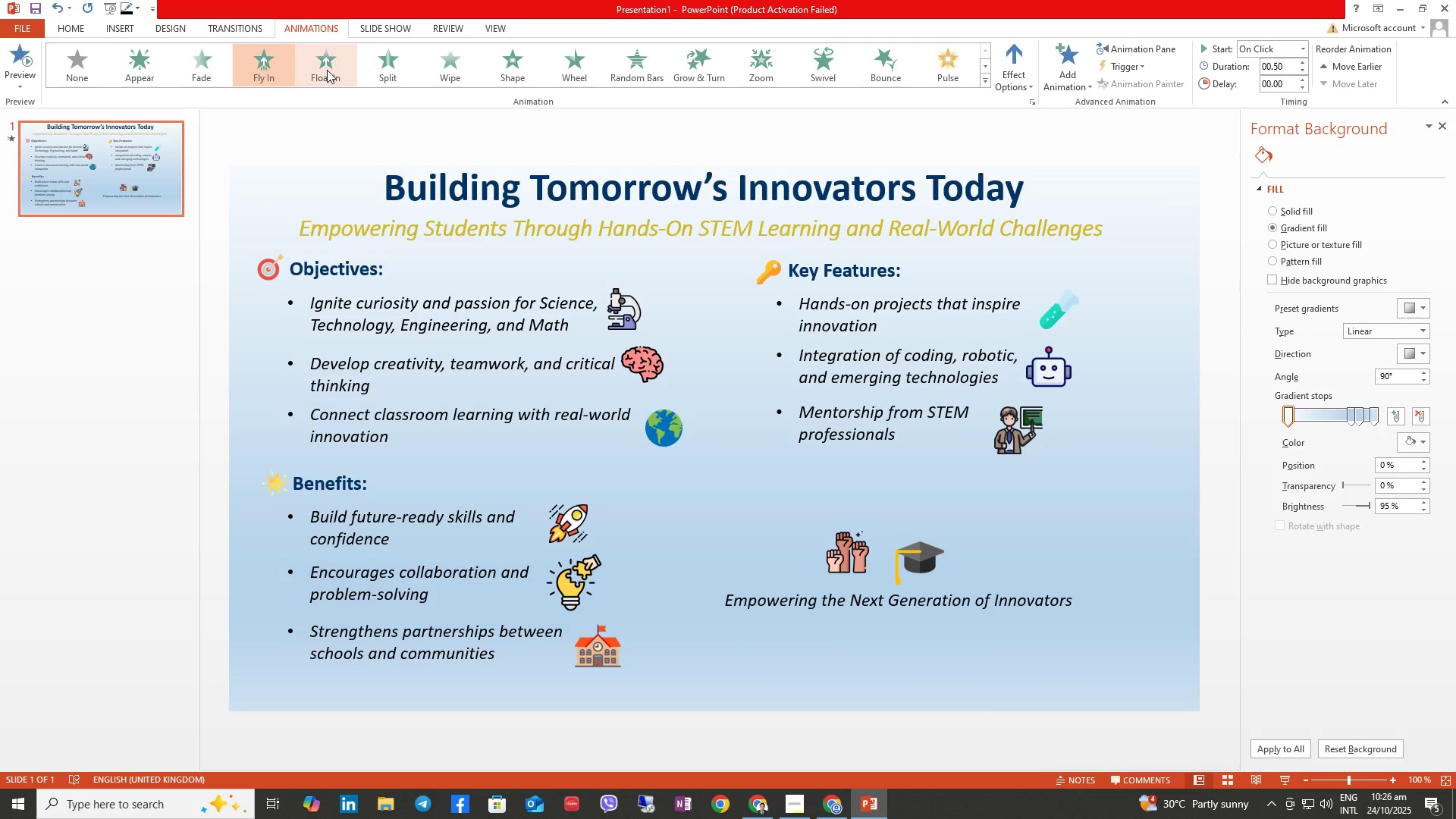 
left_click([327, 70])
 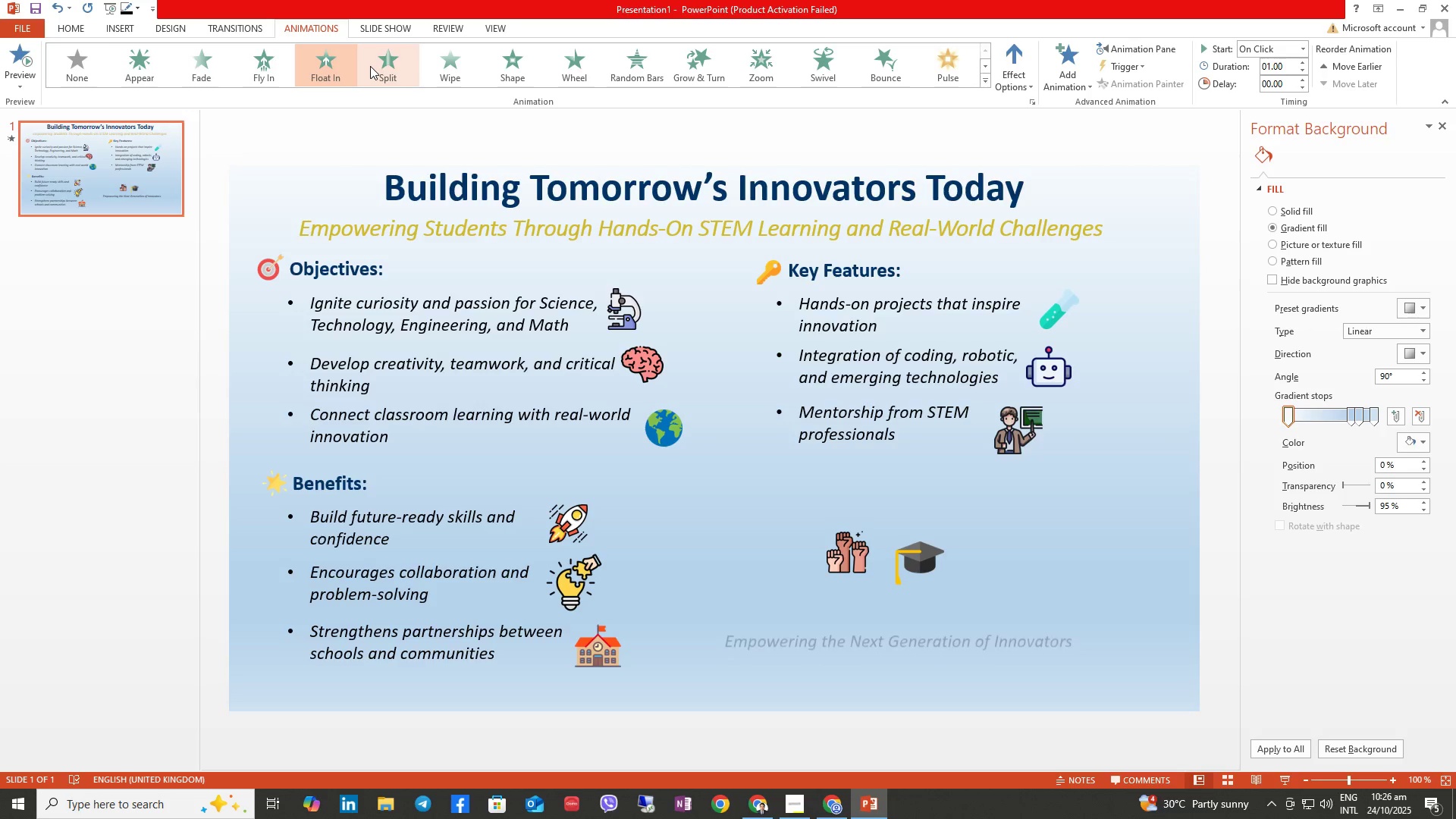 
left_click([370, 66])
 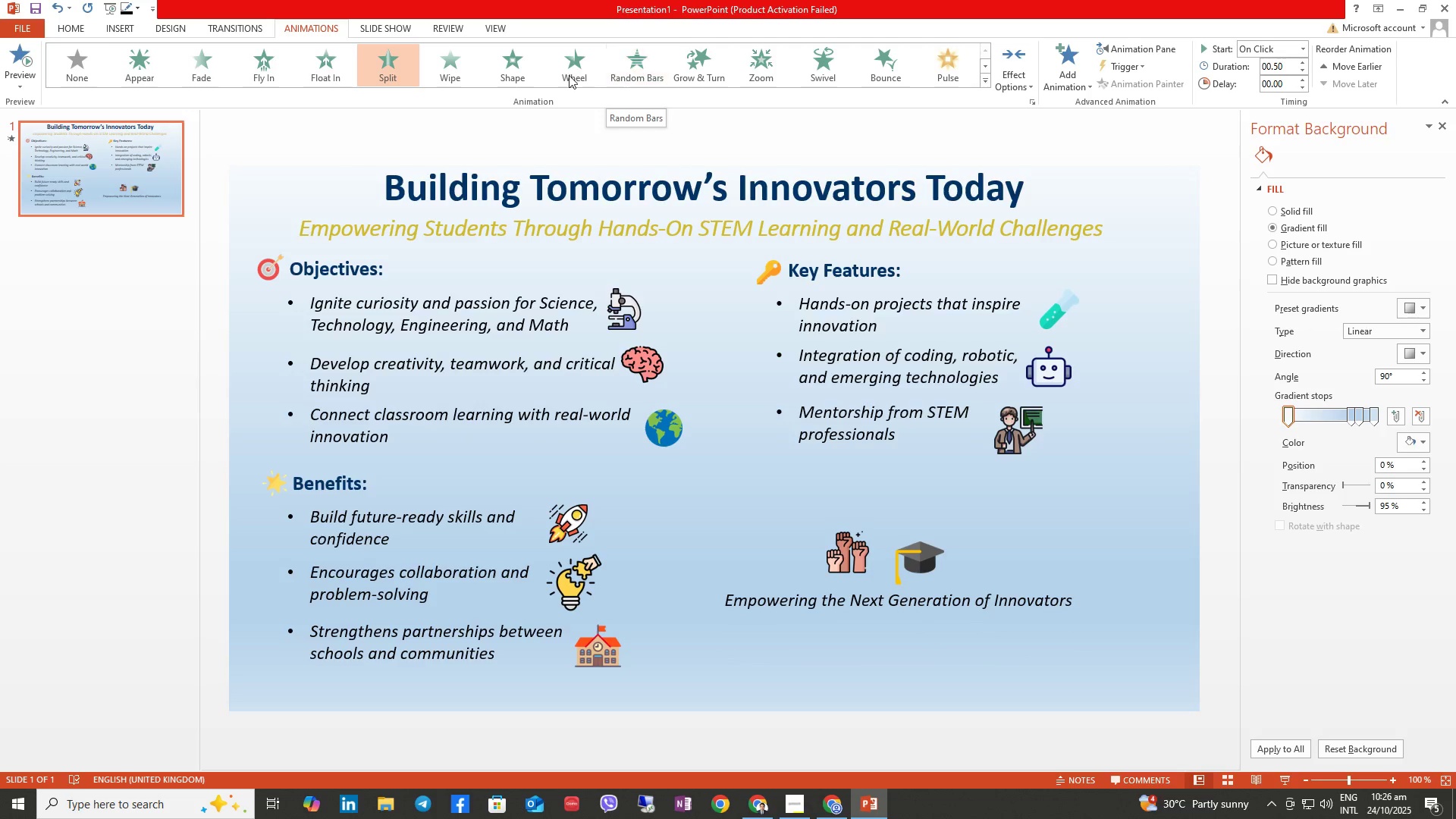 
left_click([434, 59])
 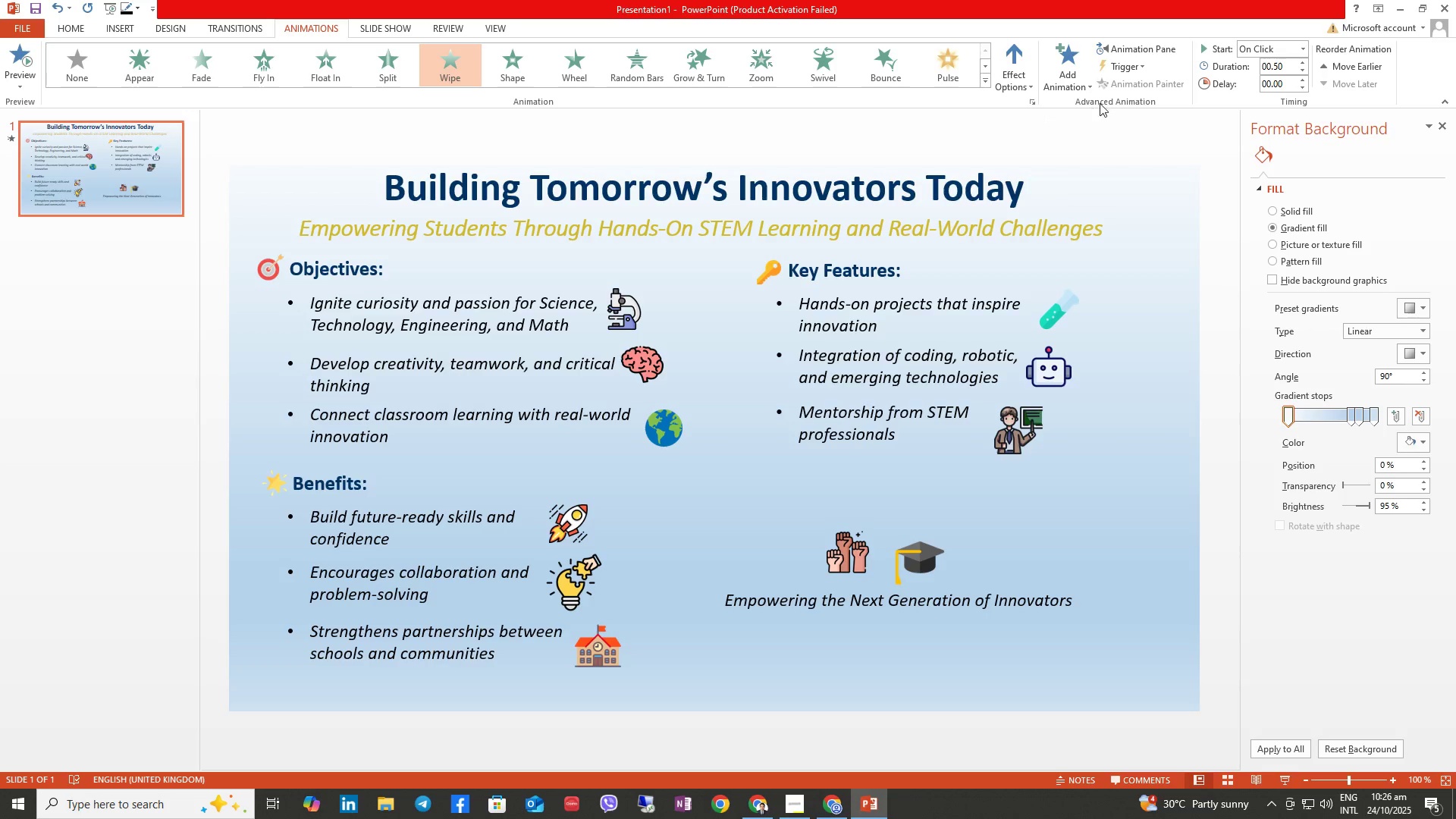 
left_click([1013, 74])
 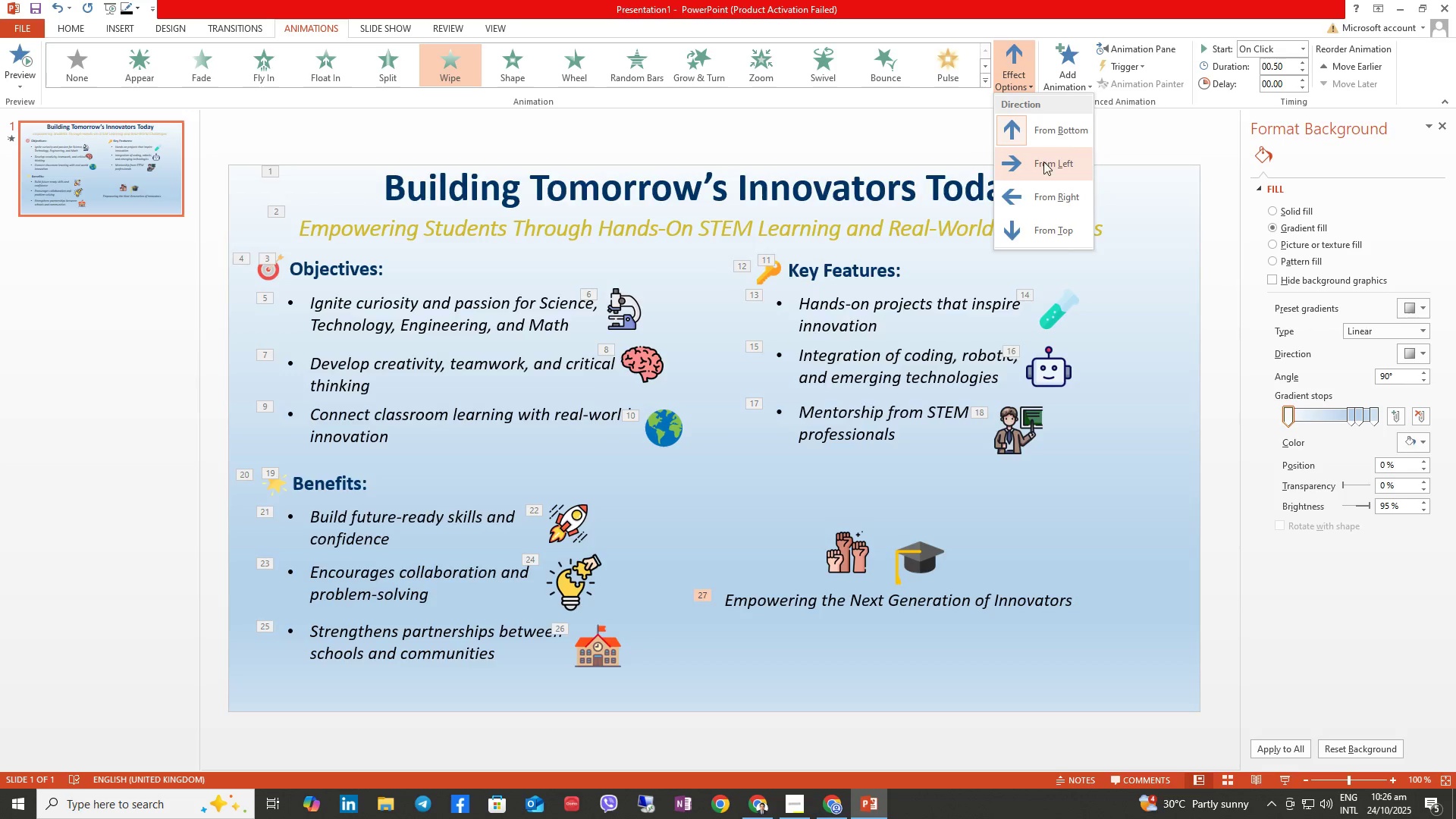 
left_click([1043, 165])
 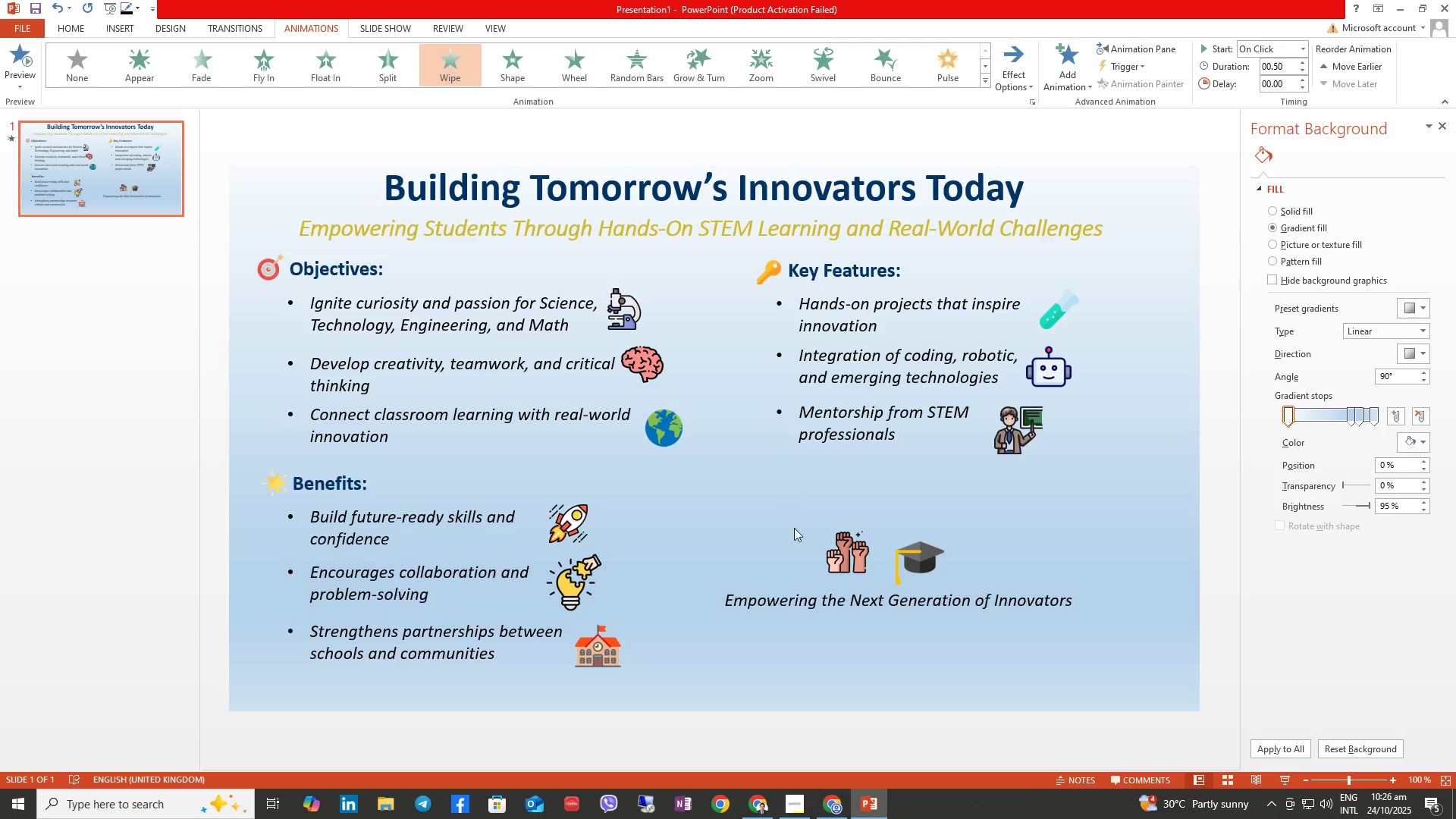 
left_click([852, 566])
 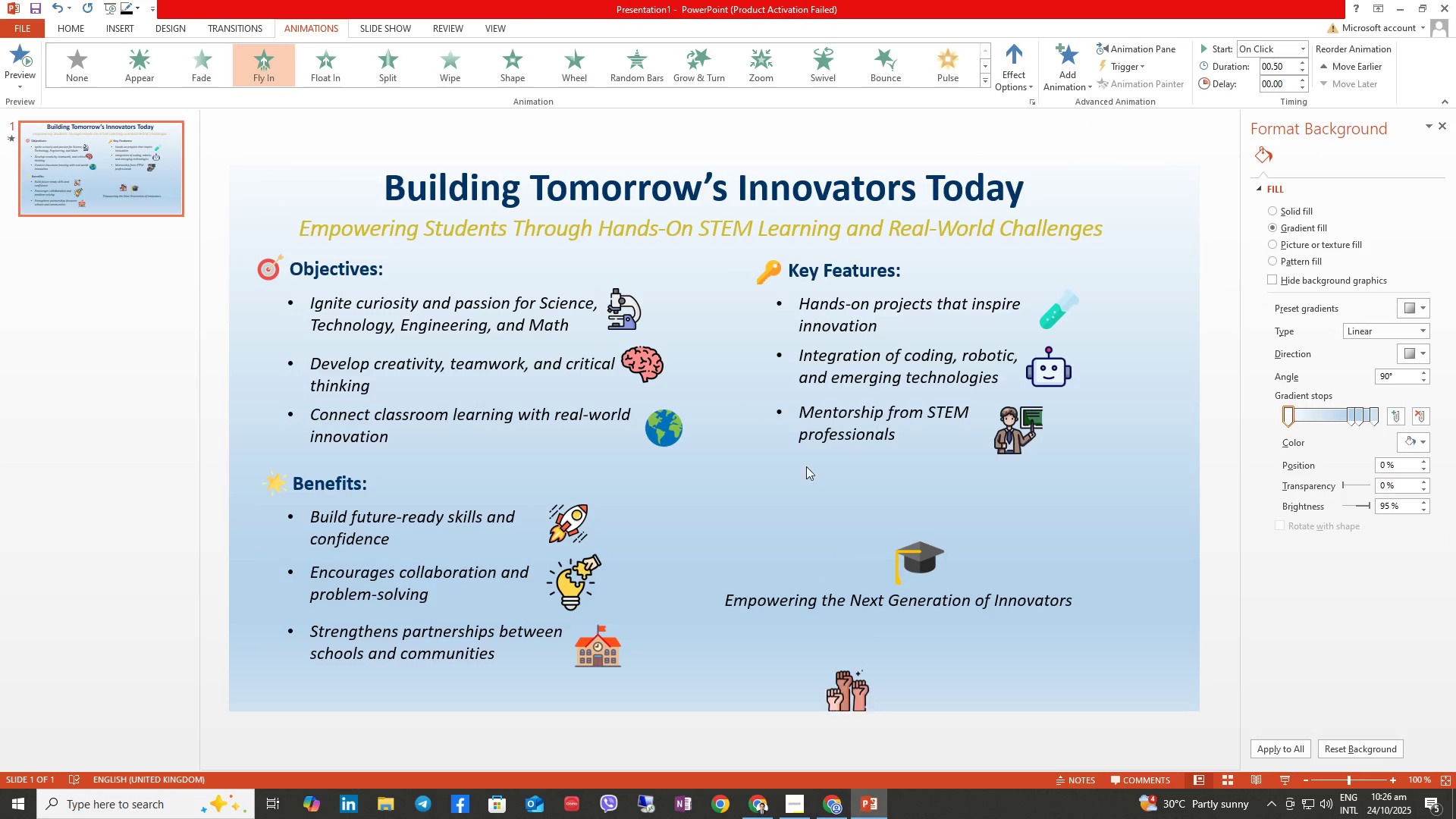 
left_click([915, 555])
 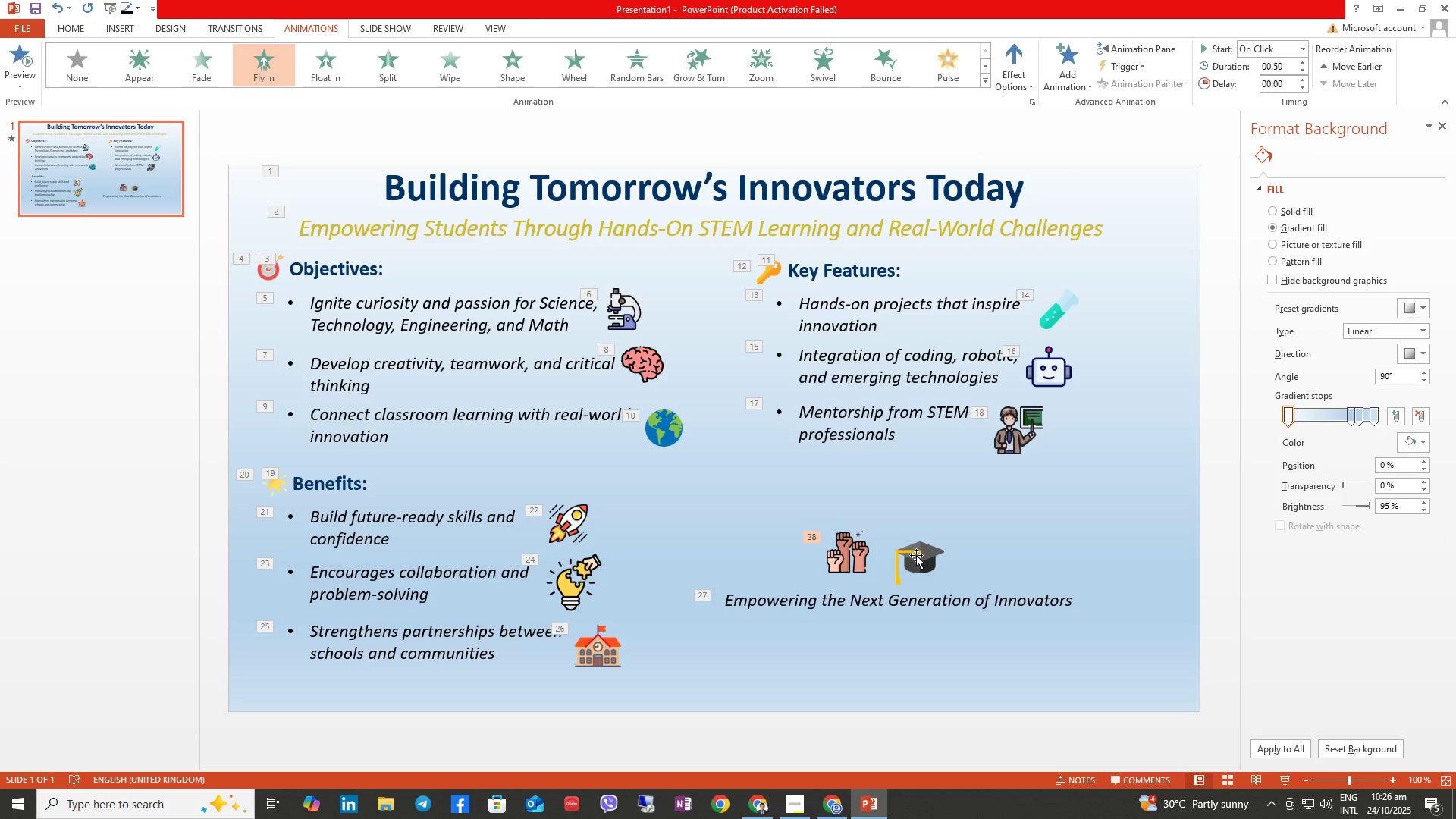 
left_click([916, 556])
 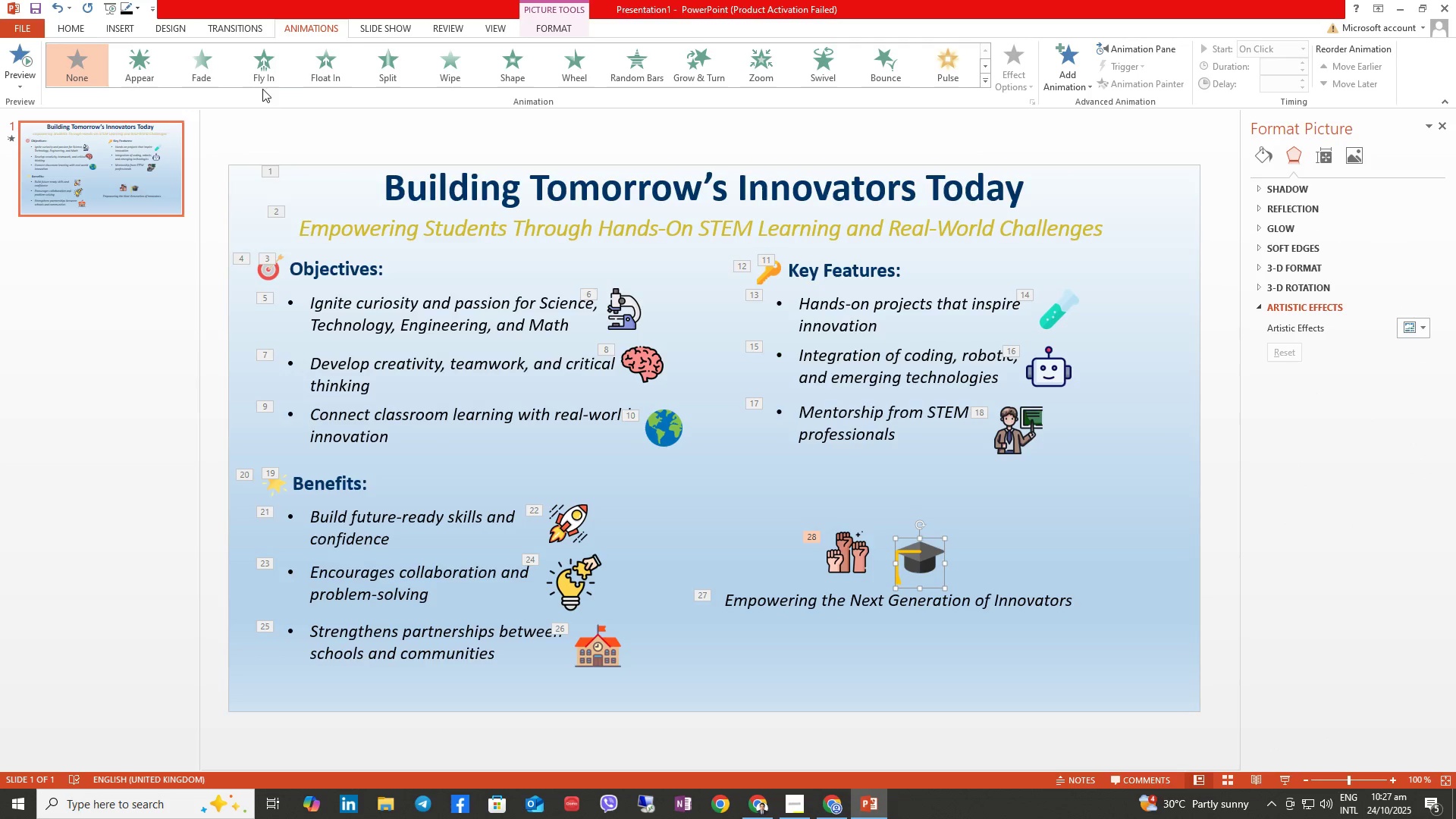 
left_click([262, 78])
 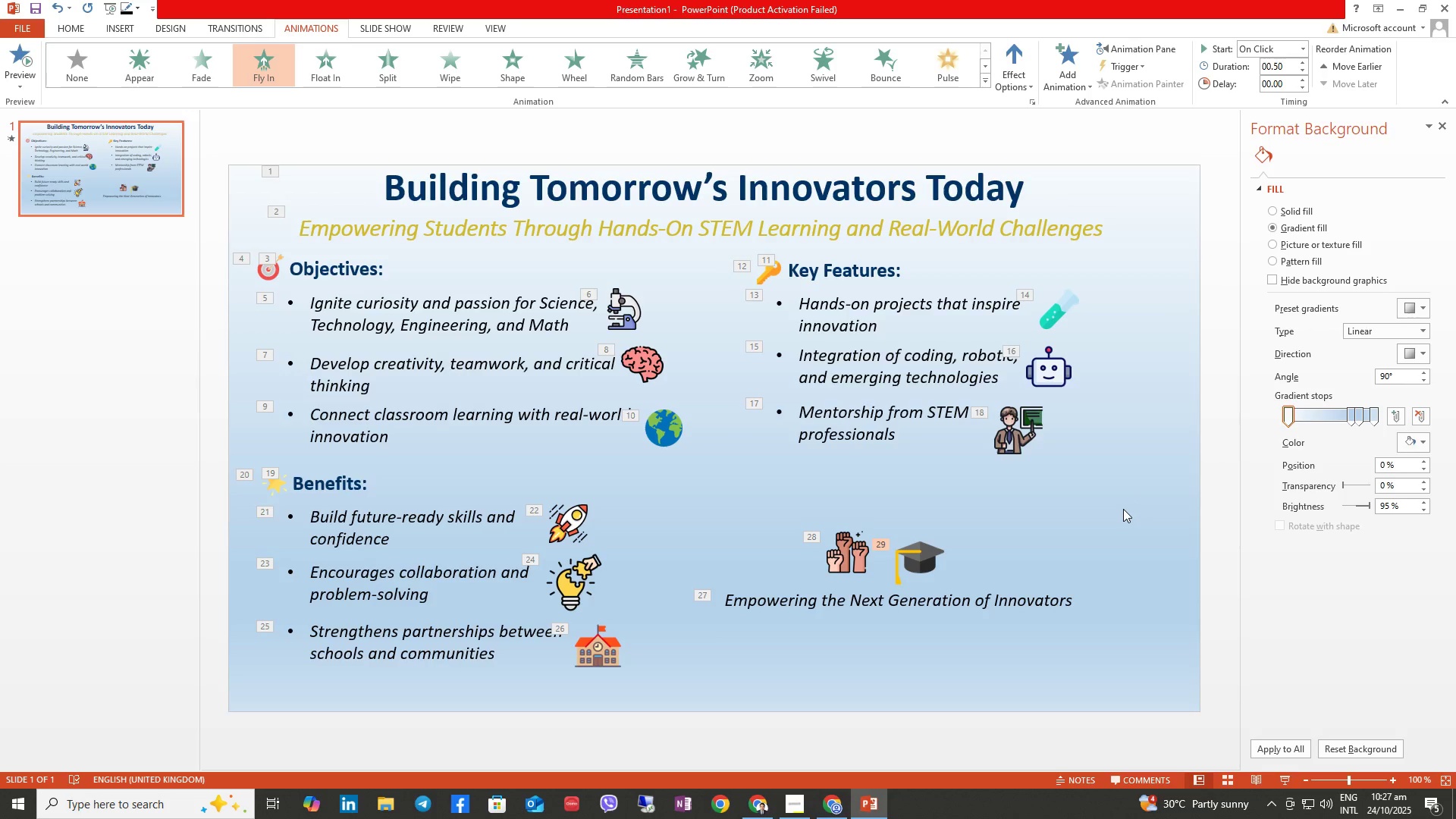 
wait(9.82)
 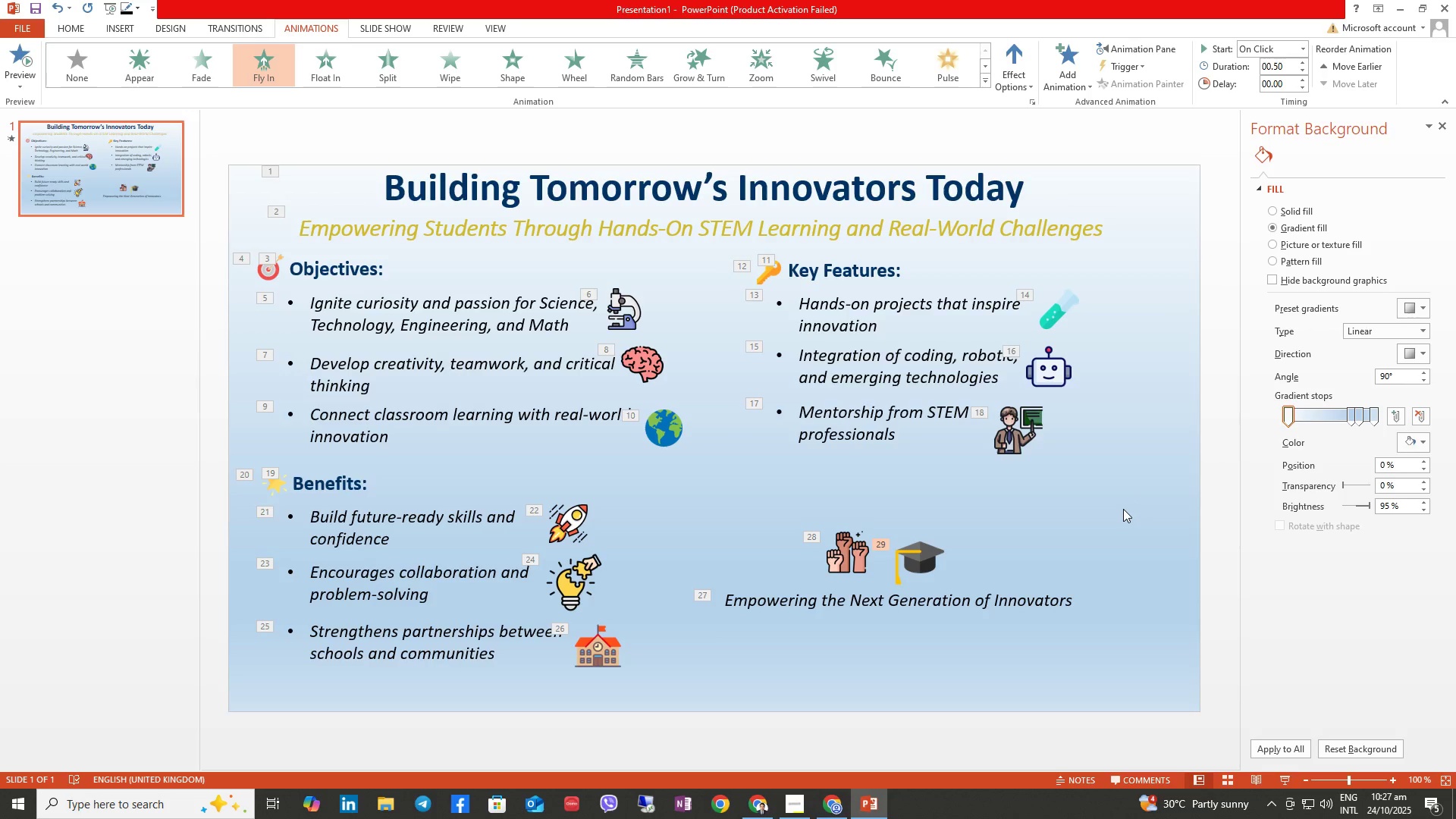 
left_click([1118, 477])
 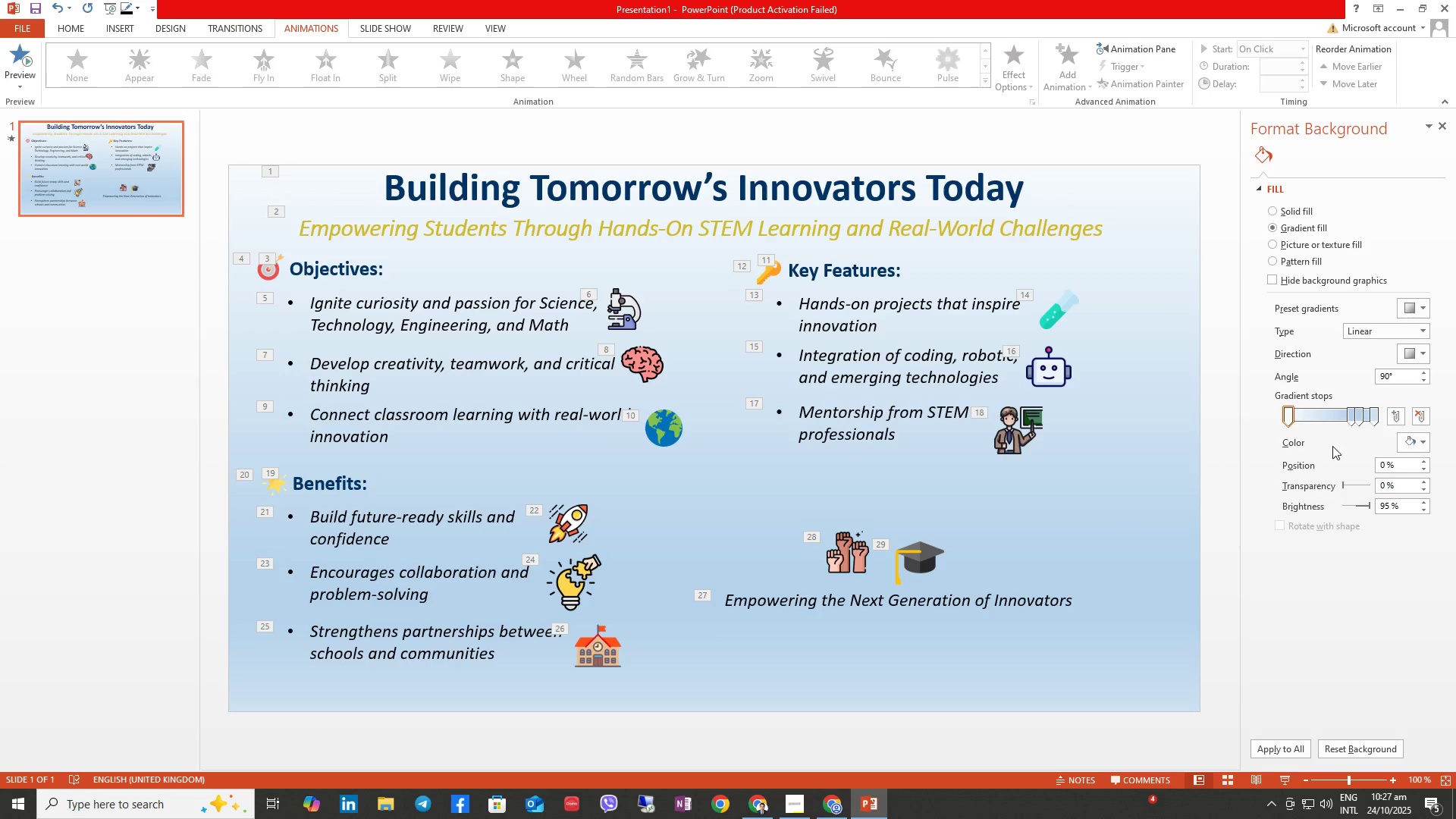 
left_click_drag(start_coordinate=[1352, 416], to_coordinate=[1300, 415])
 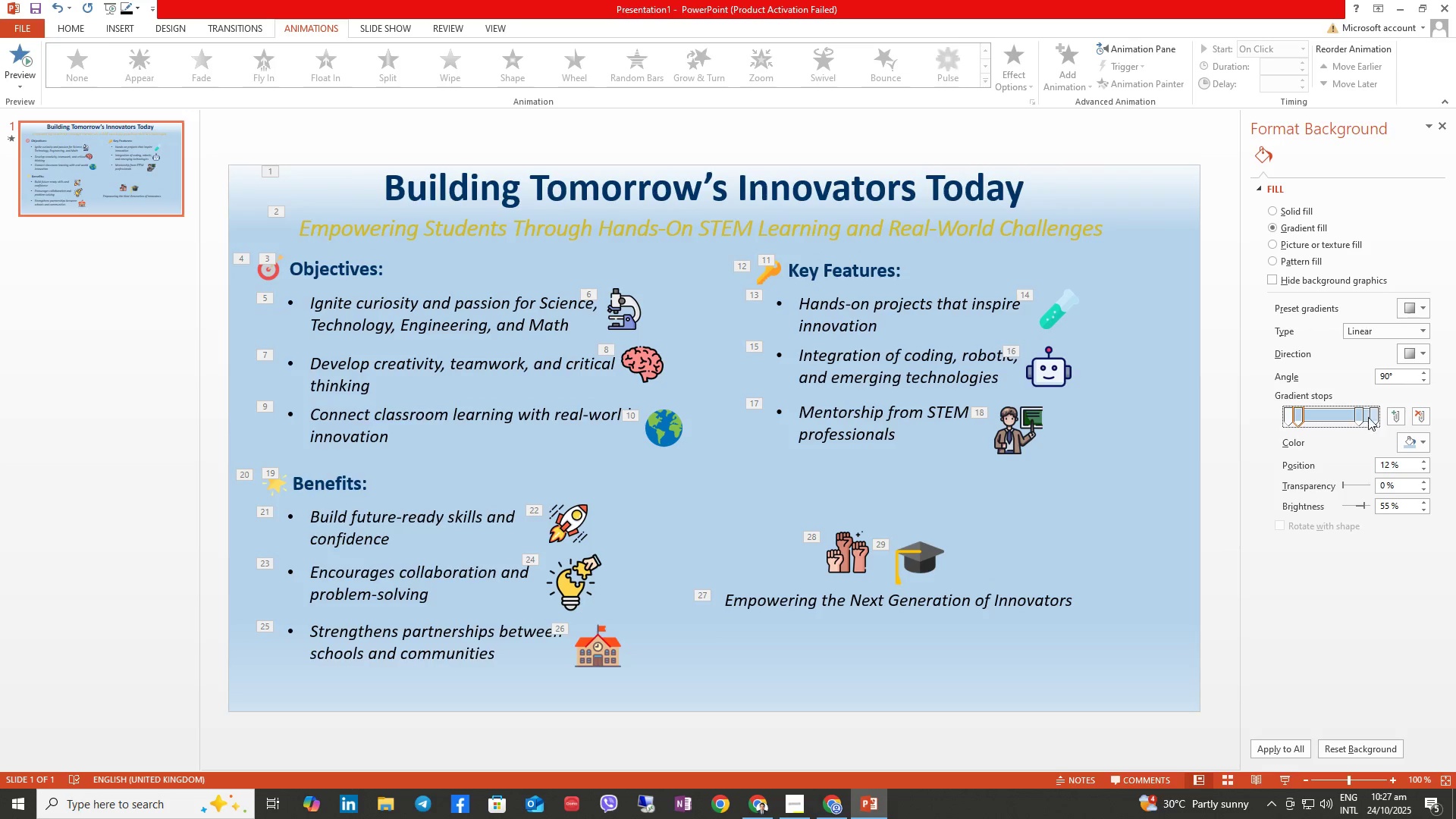 
left_click_drag(start_coordinate=[1370, 417], to_coordinate=[1355, 419])
 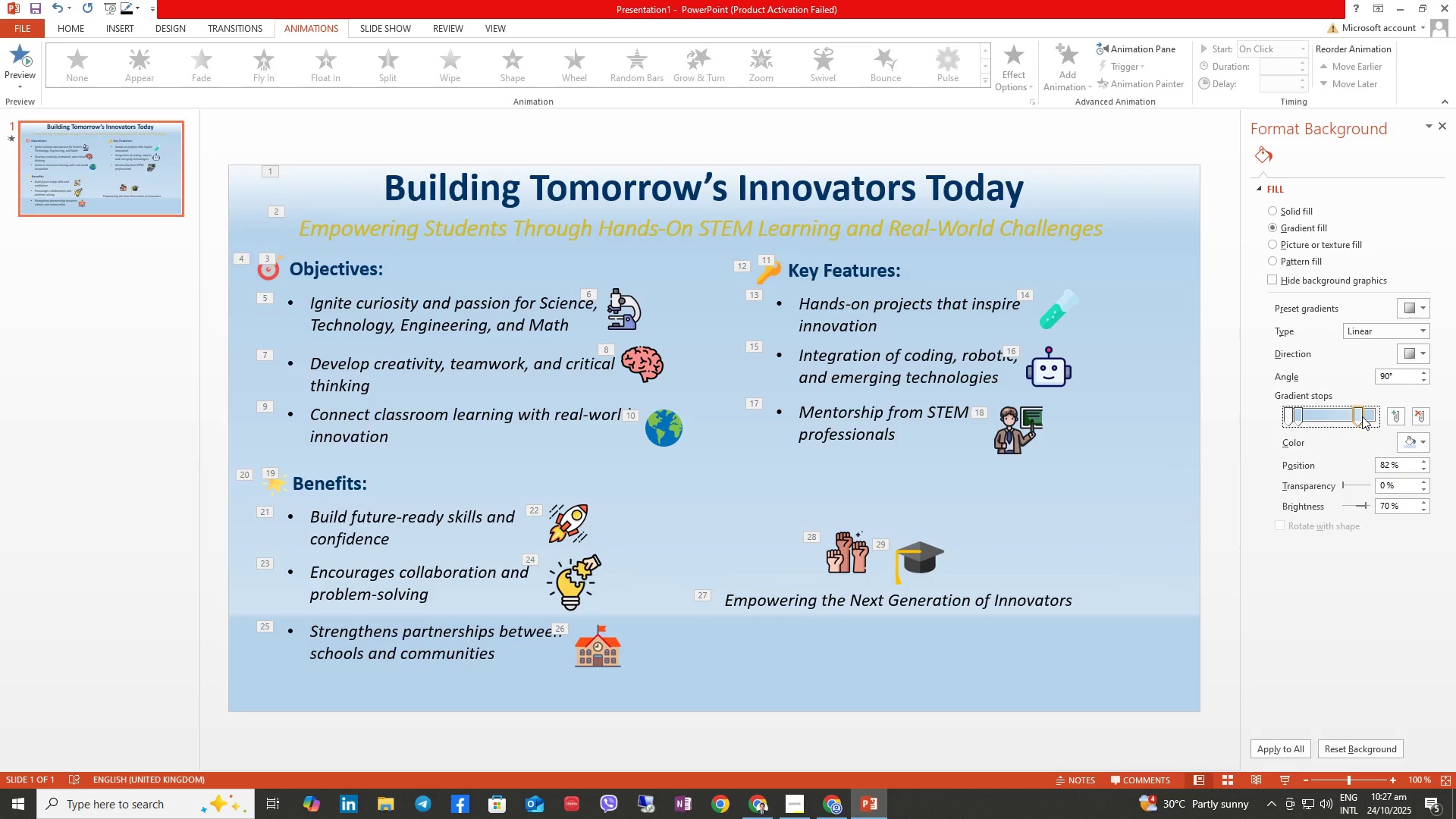 
left_click_drag(start_coordinate=[1362, 416], to_coordinate=[1369, 416])
 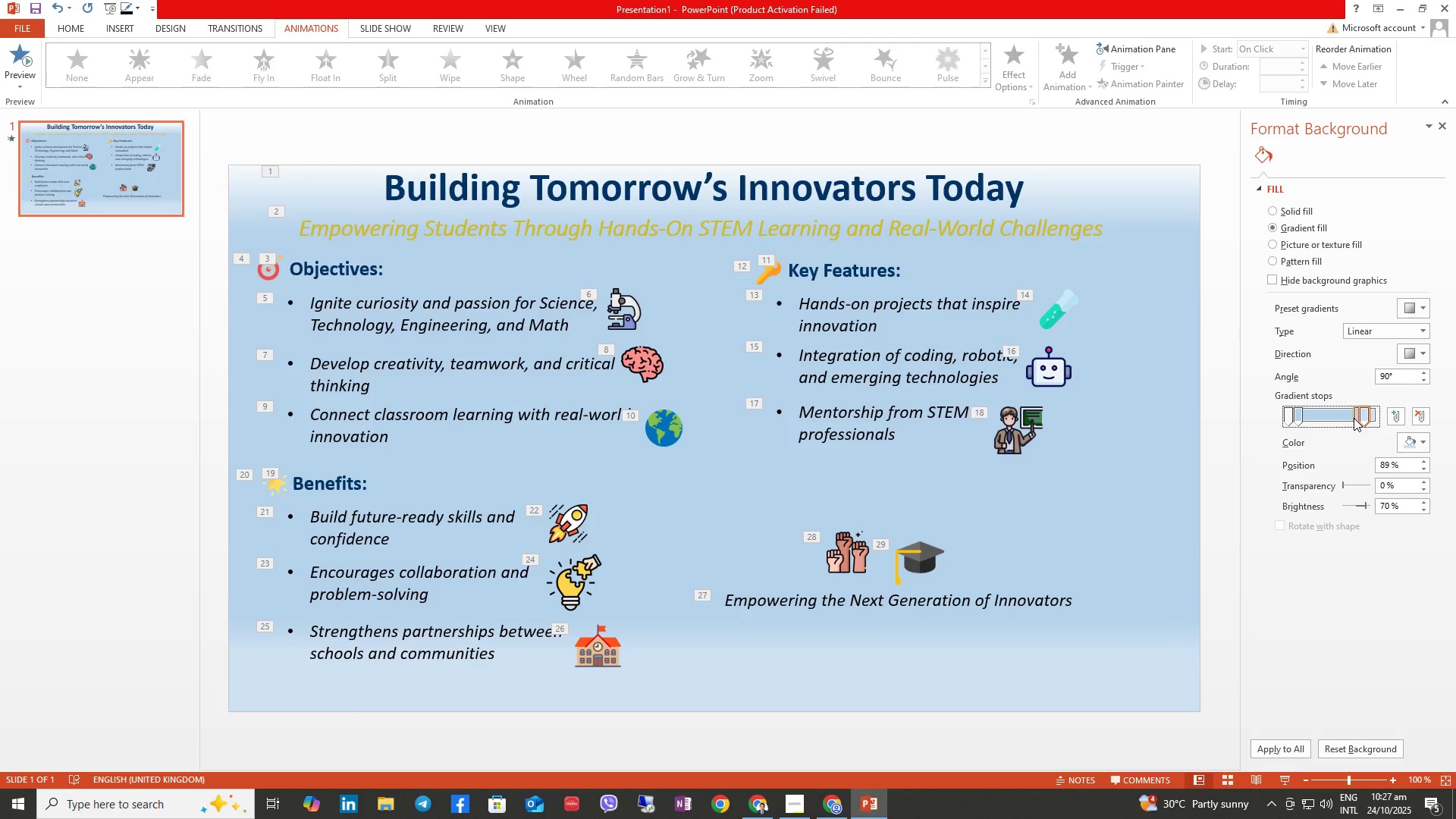 
left_click_drag(start_coordinate=[1354, 418], to_coordinate=[1346, 419])
 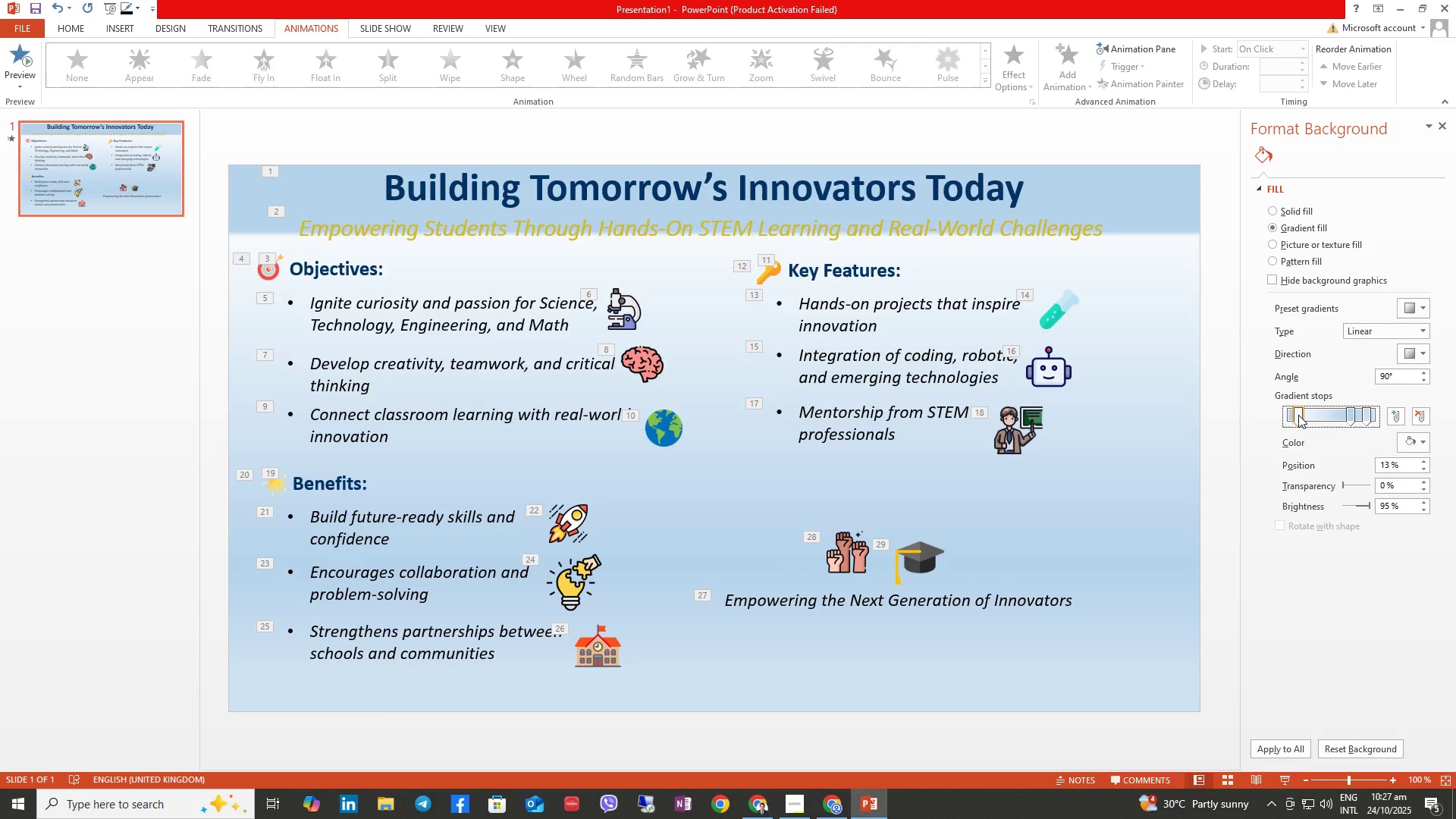 
wait(7.73)
 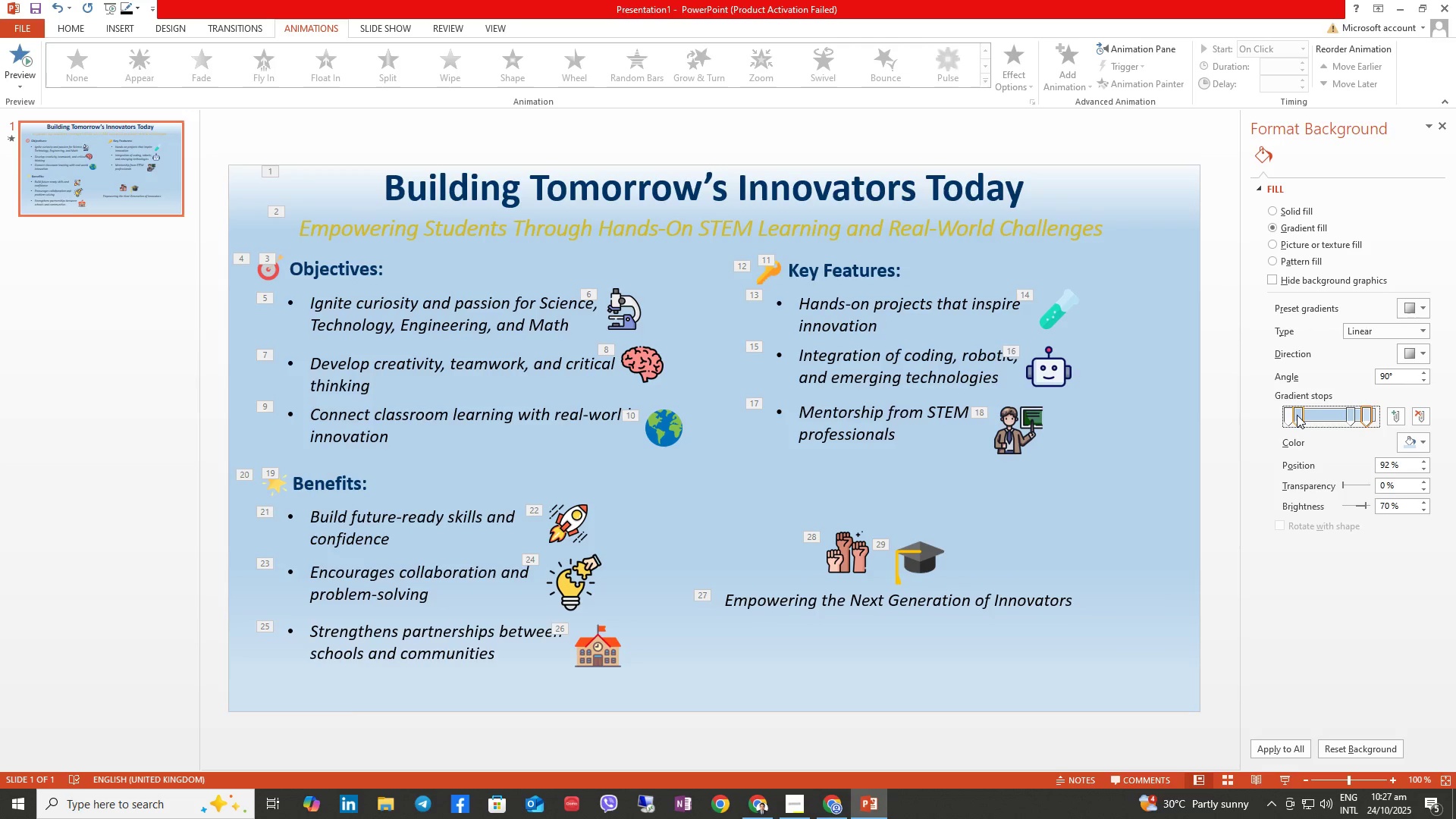 
left_click_drag(start_coordinate=[1301, 413], to_coordinate=[1305, 415])
 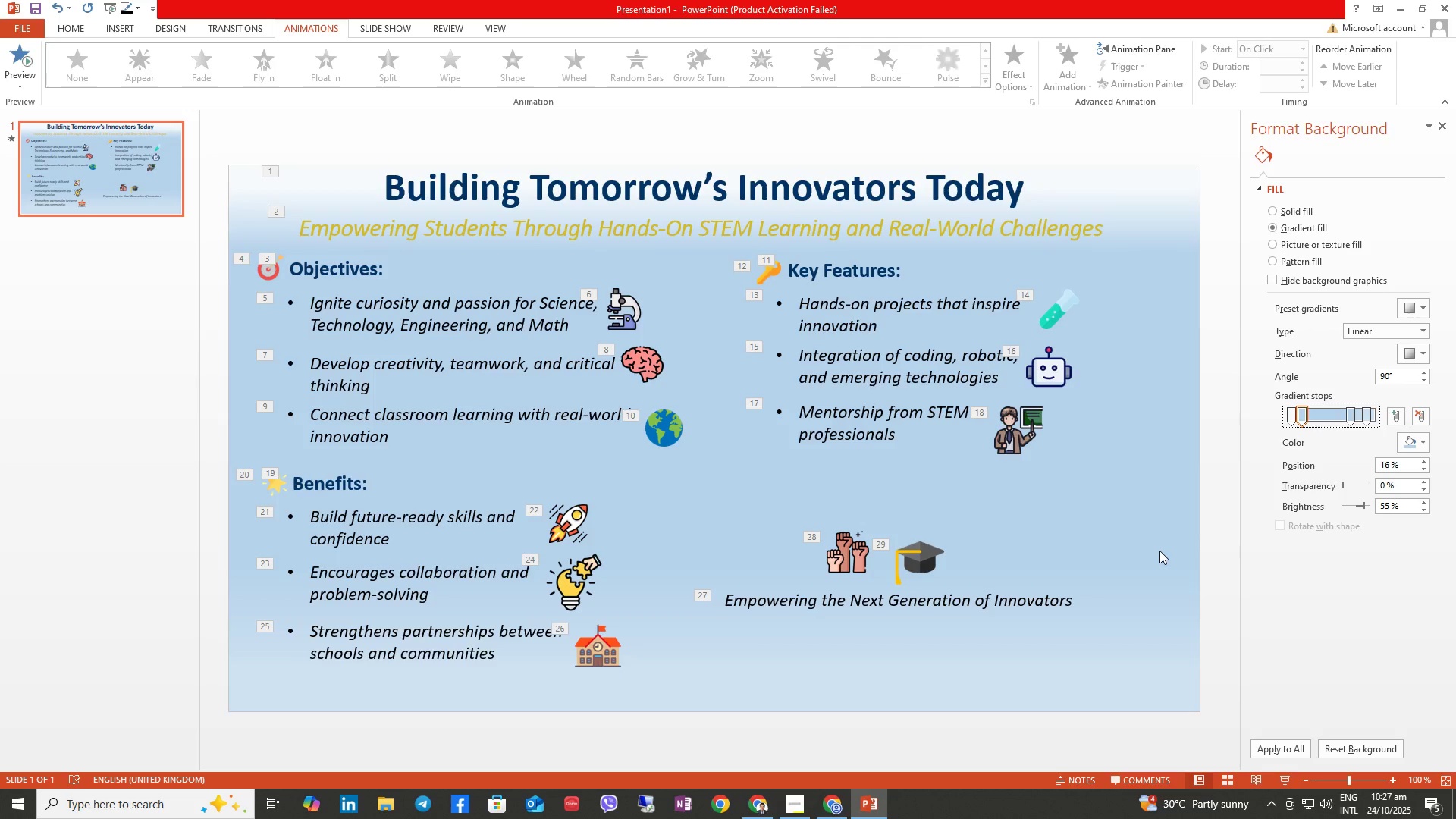 
left_click([1159, 551])
 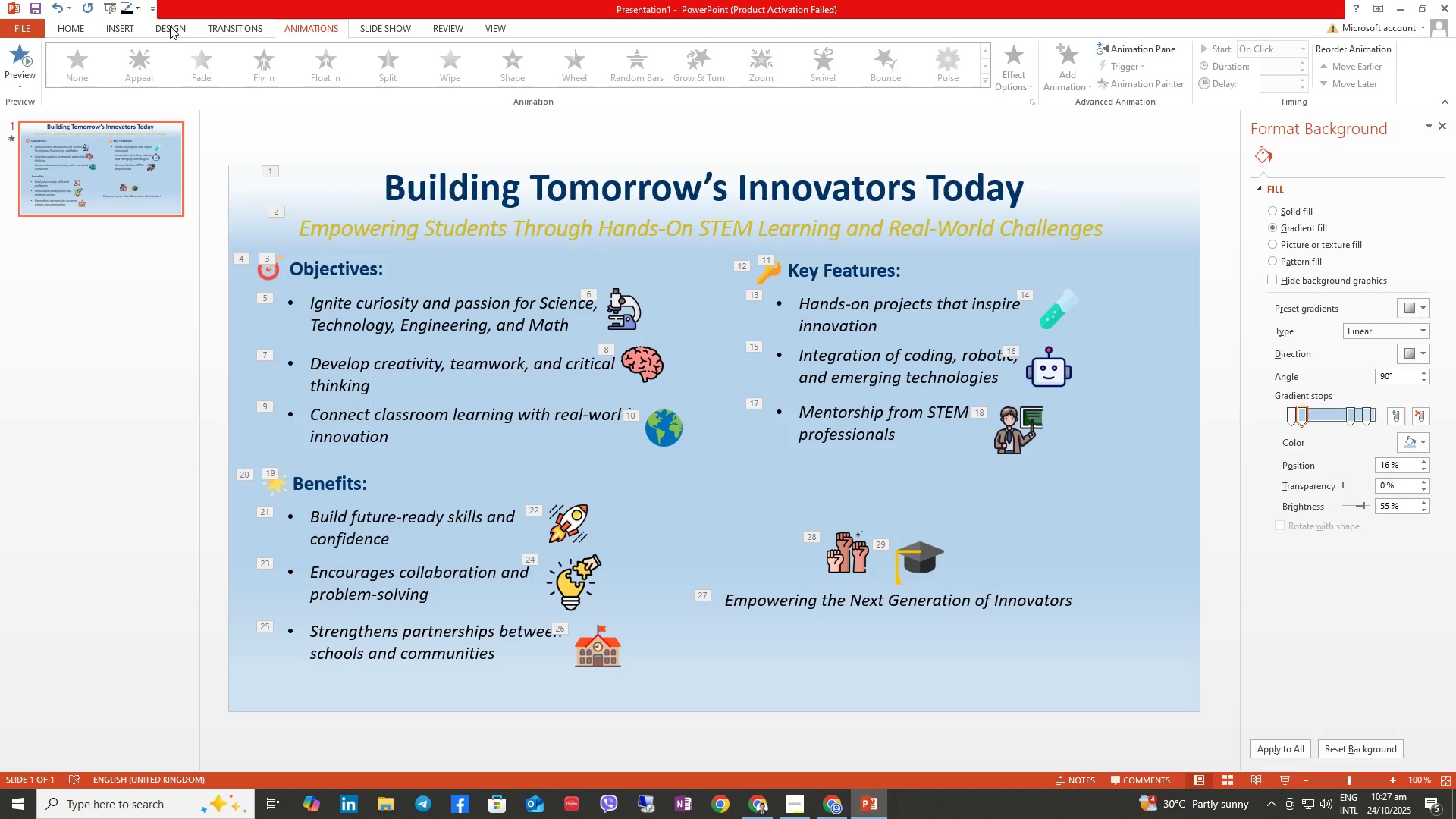 
left_click([381, 37])
 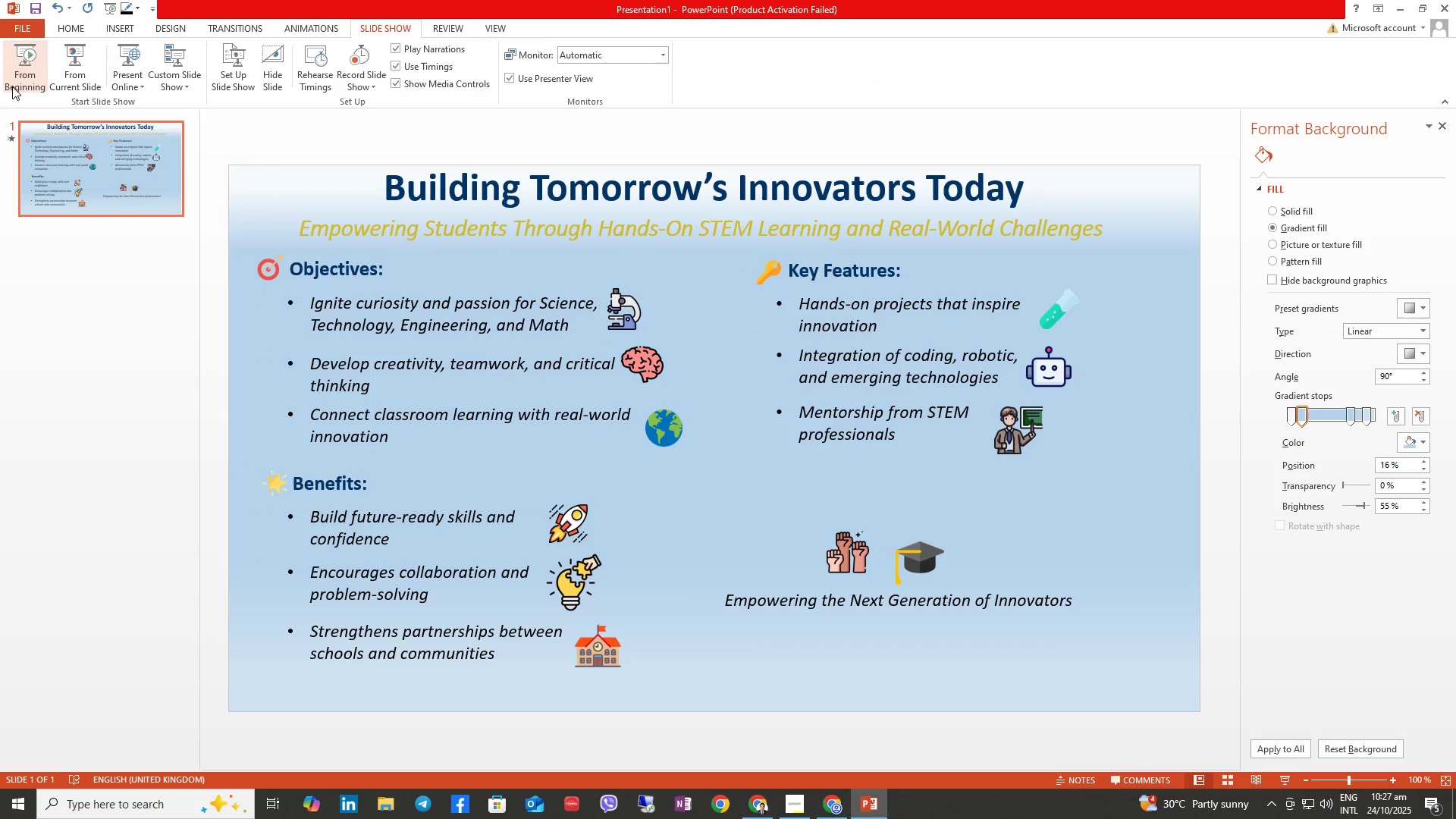 
left_click([20, 74])
 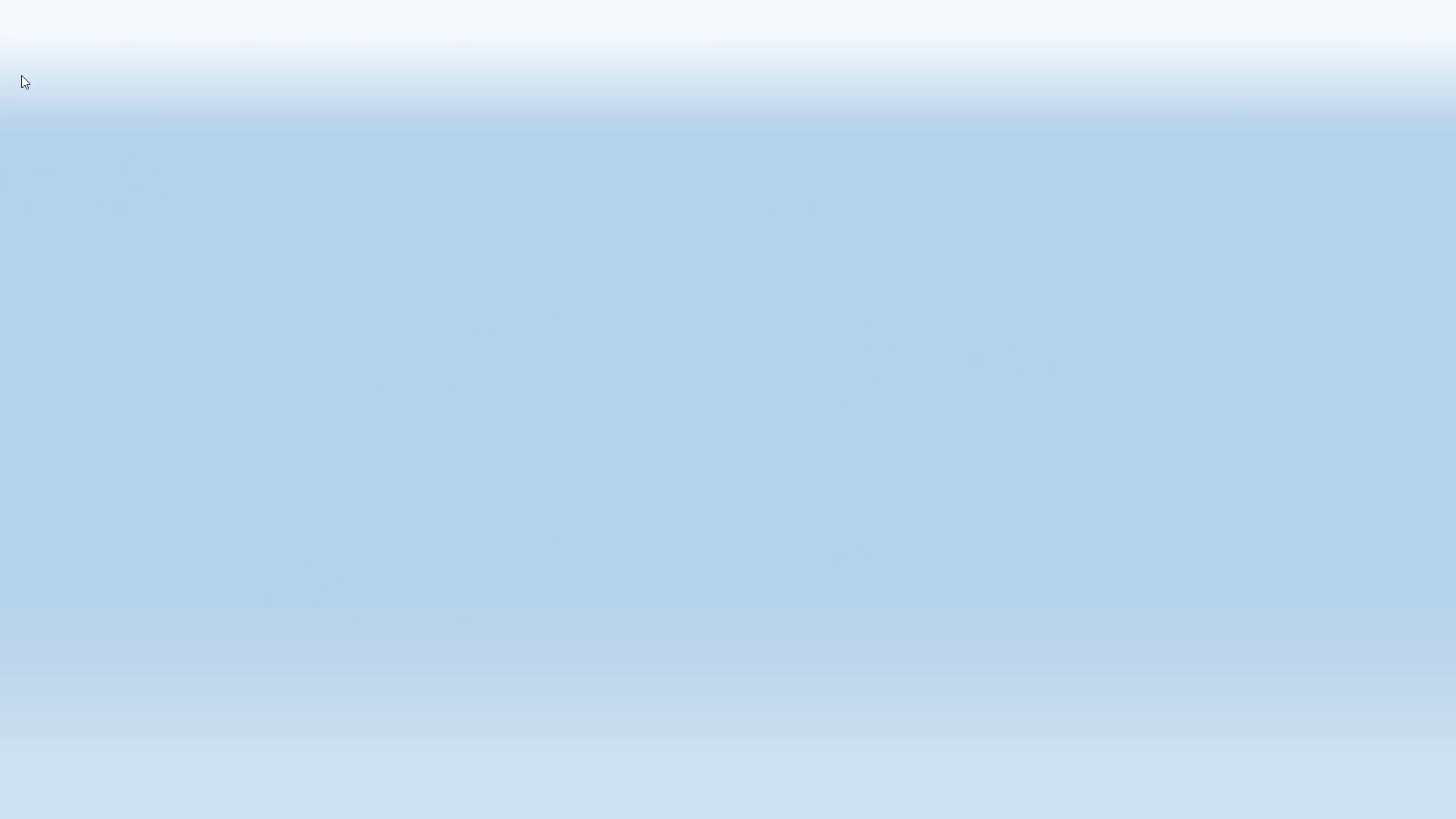 
key(ArrowRight)
 